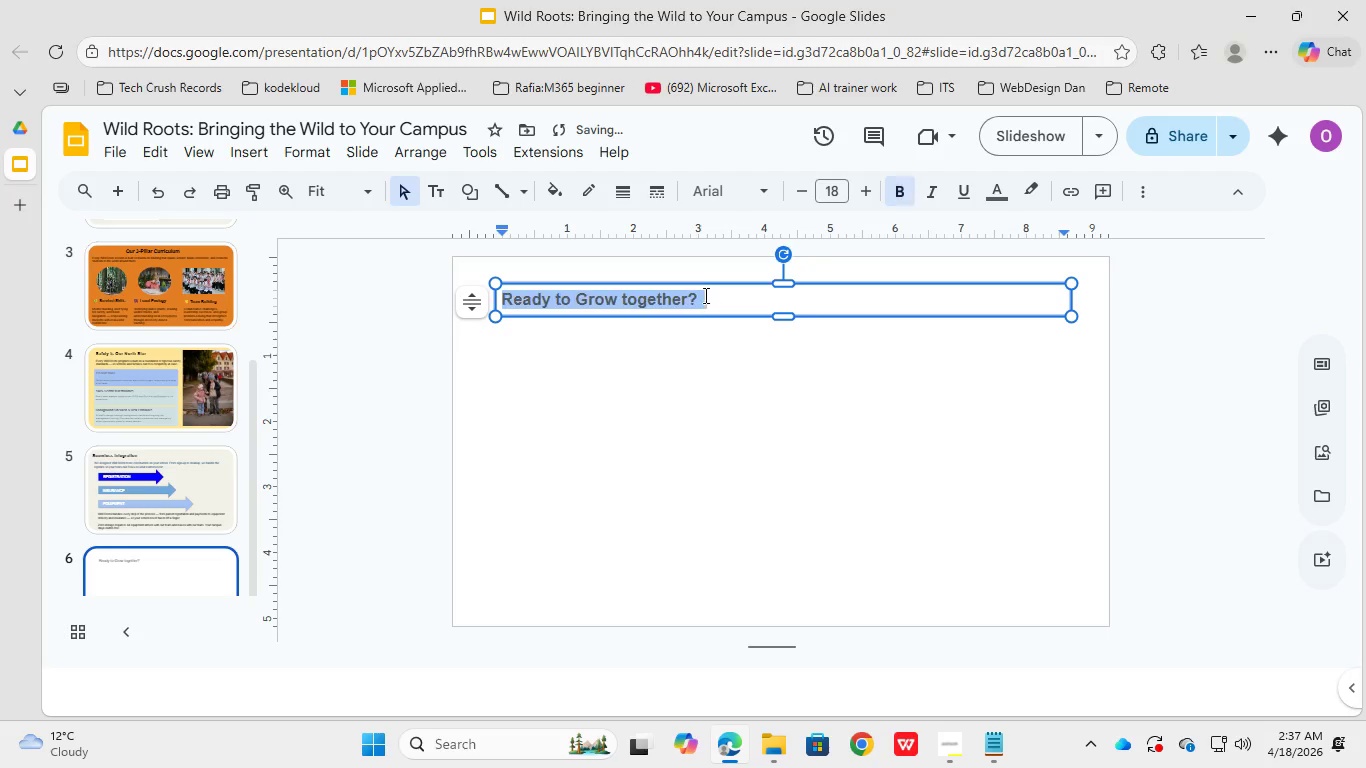 
key(Control+B)
 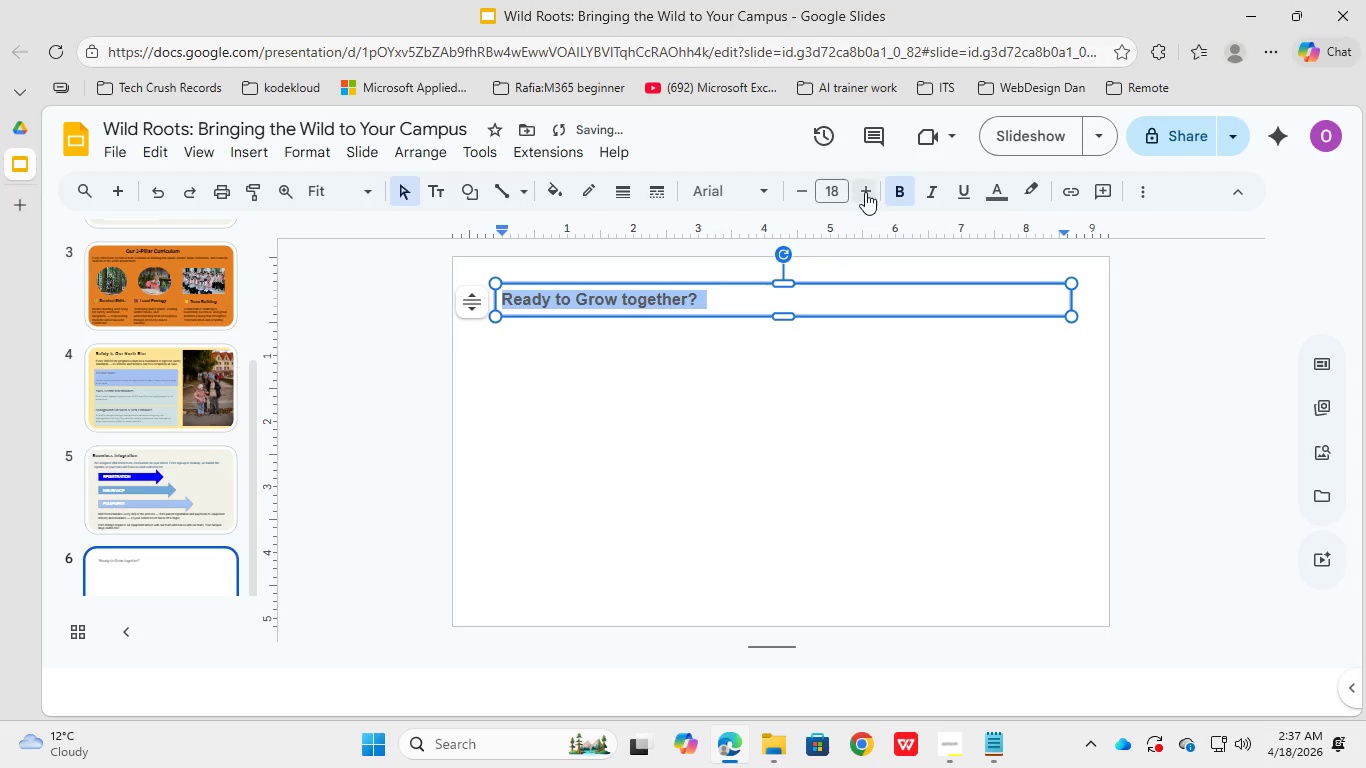 
left_click([865, 194])
 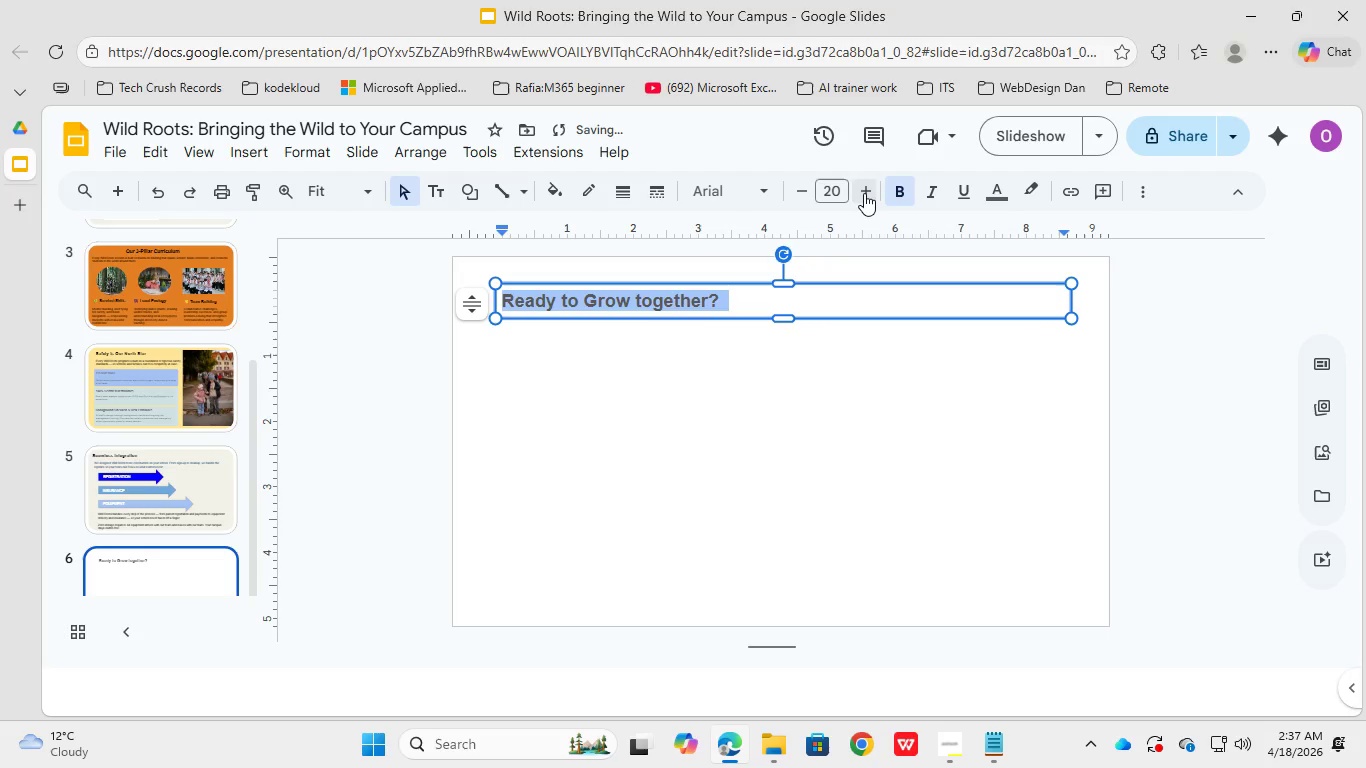 
triple_click([864, 193])
 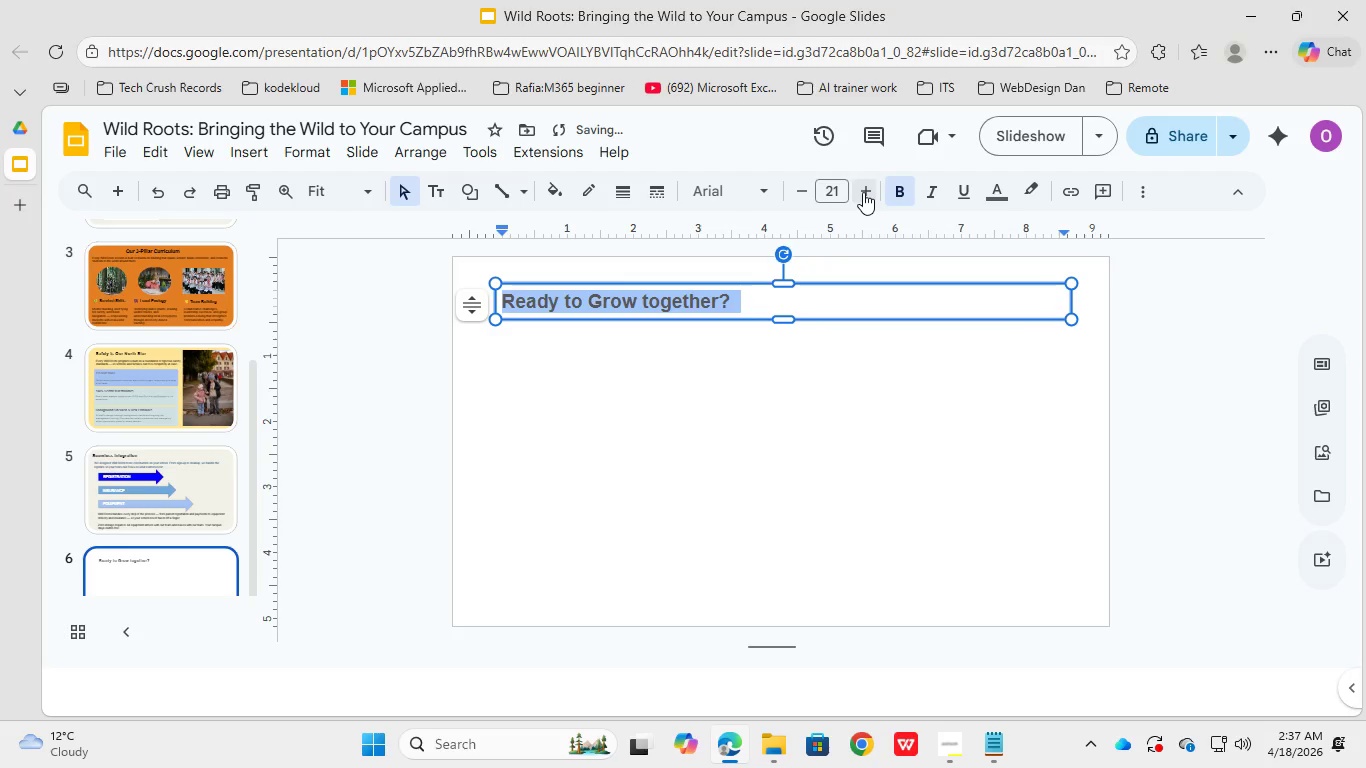 
left_click([863, 192])
 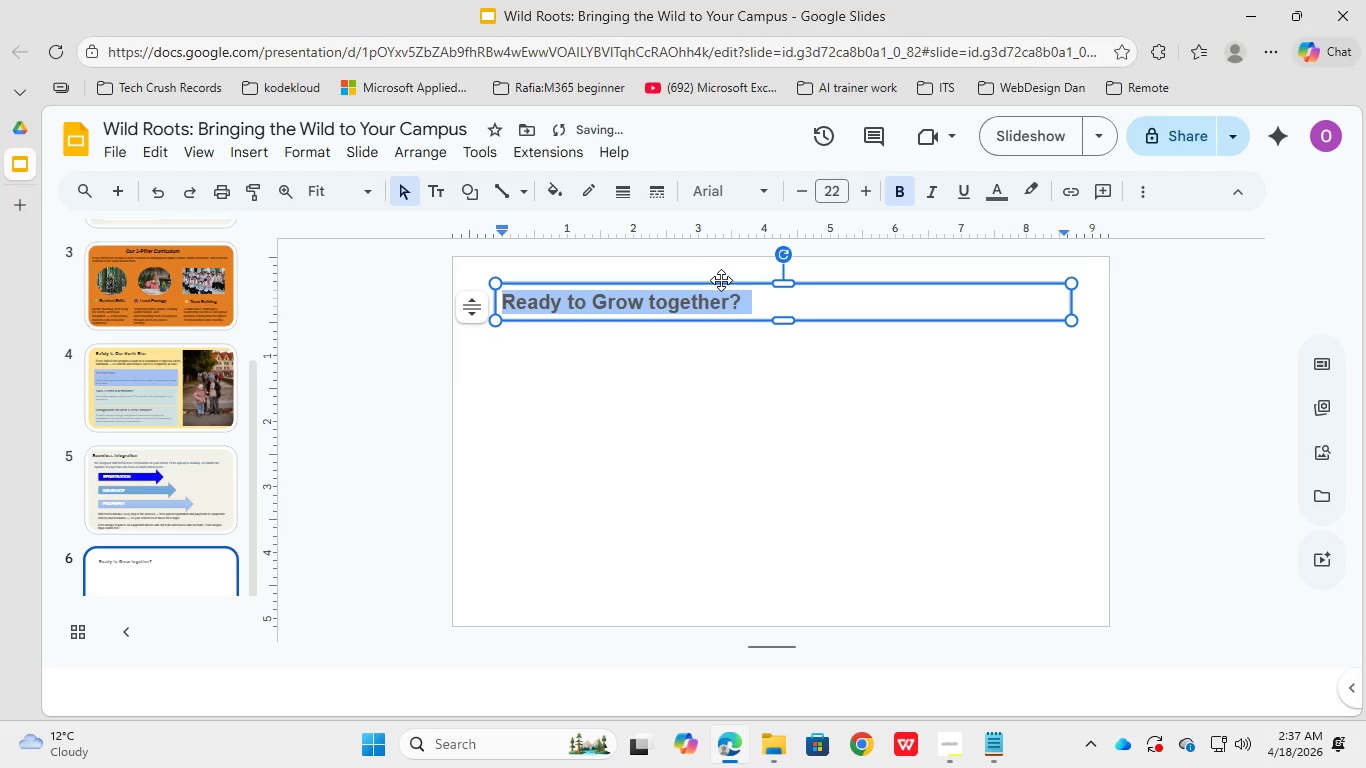 
left_click_drag(start_coordinate=[721, 280], to_coordinate=[733, 268])
 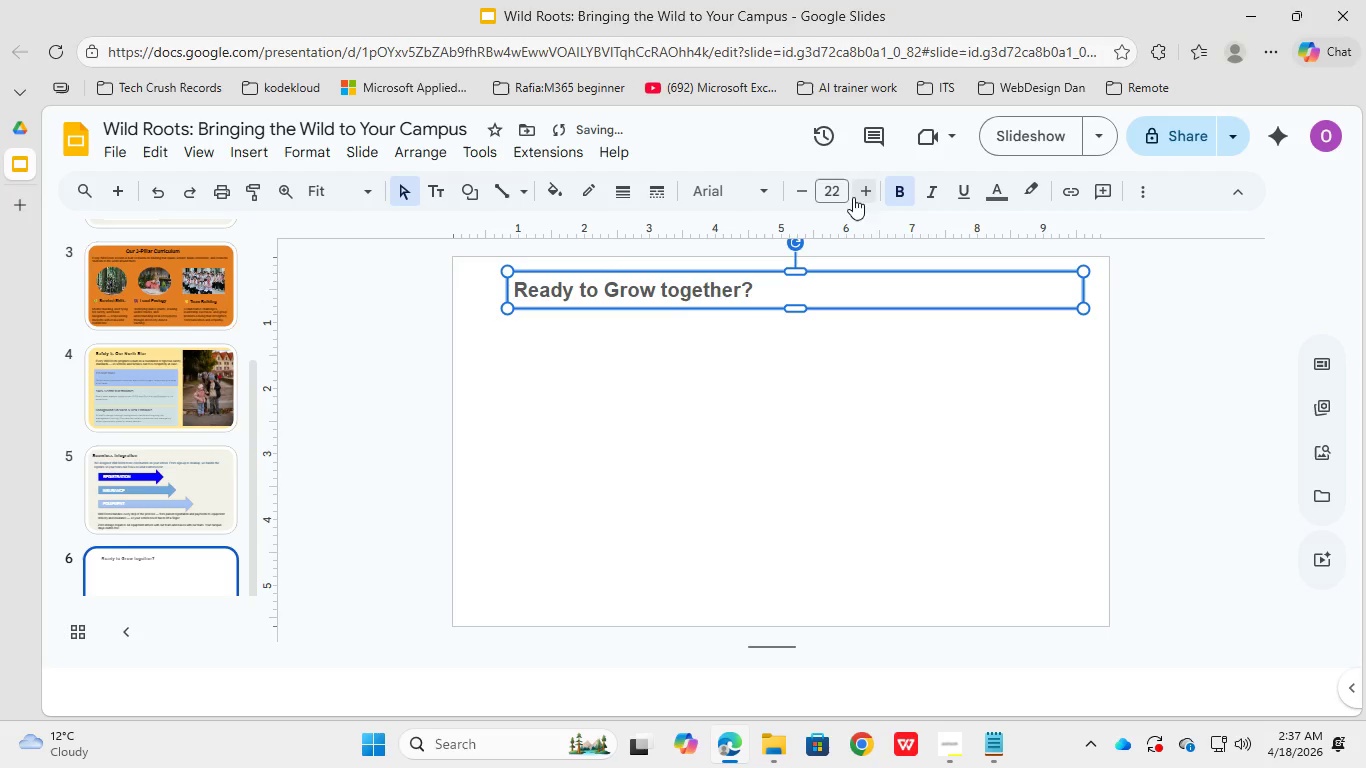 
double_click([865, 188])
 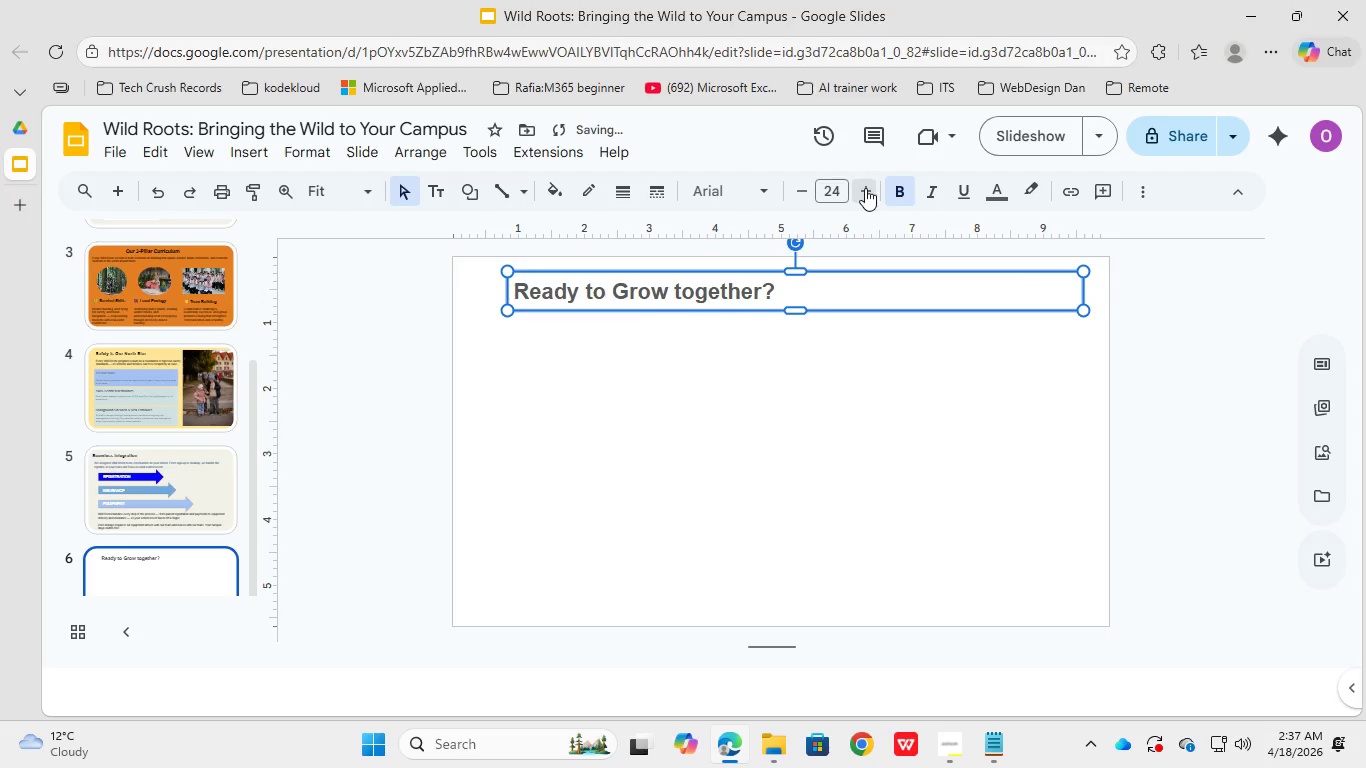 
triple_click([865, 188])
 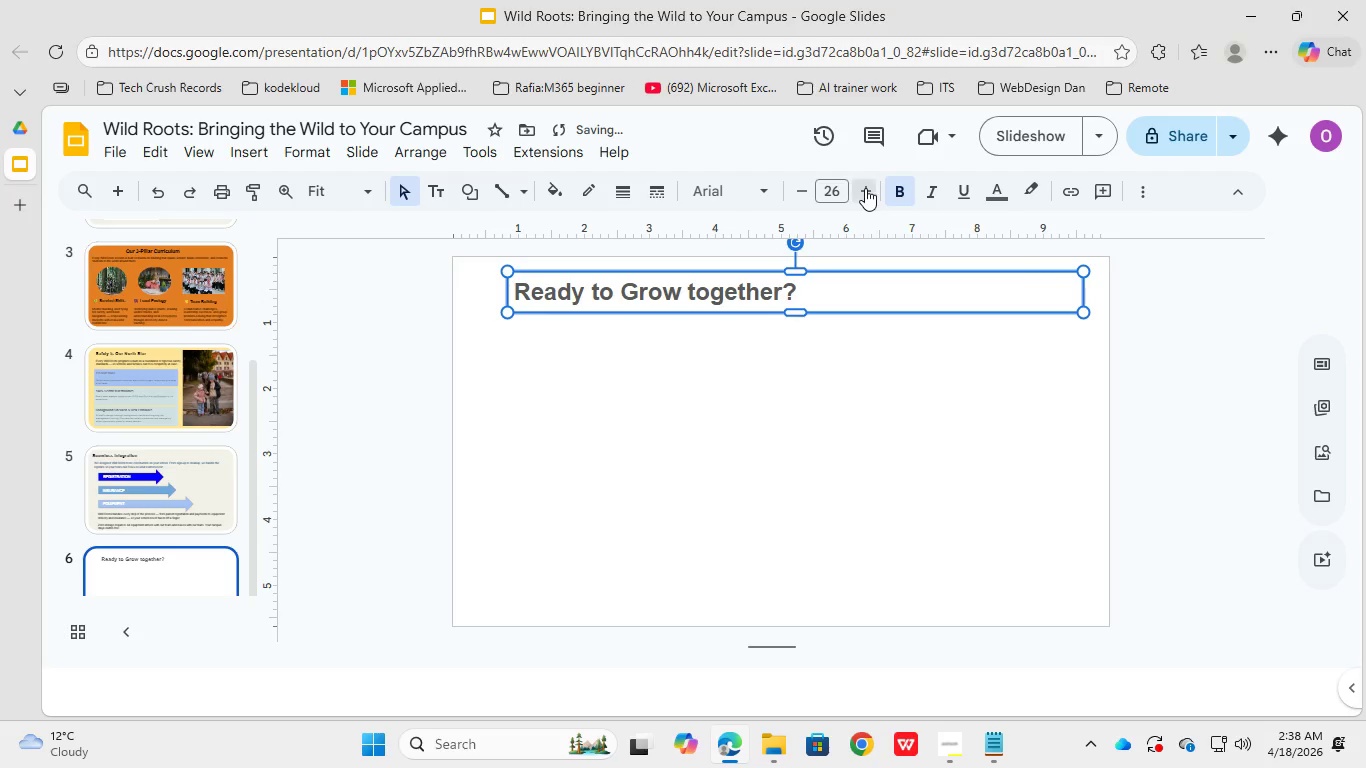 
double_click([865, 188])
 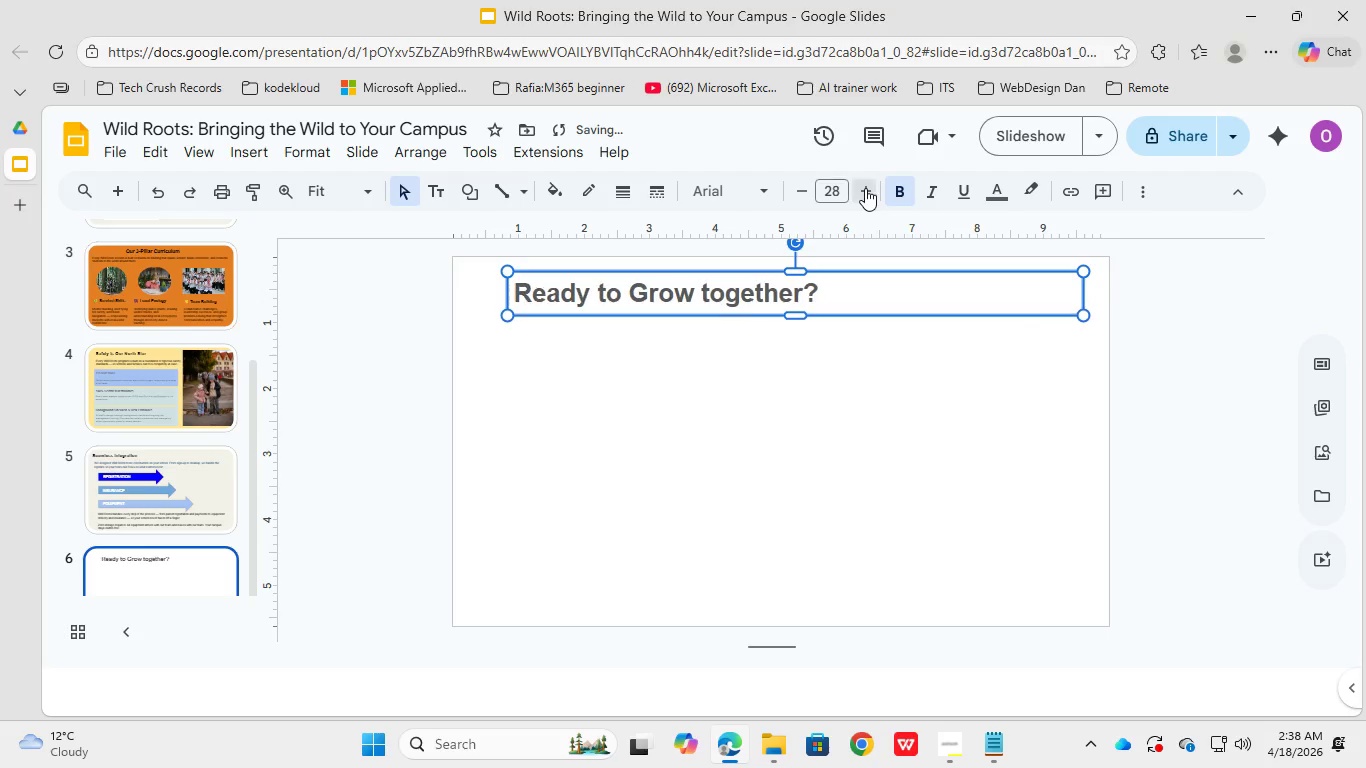 
triple_click([865, 188])
 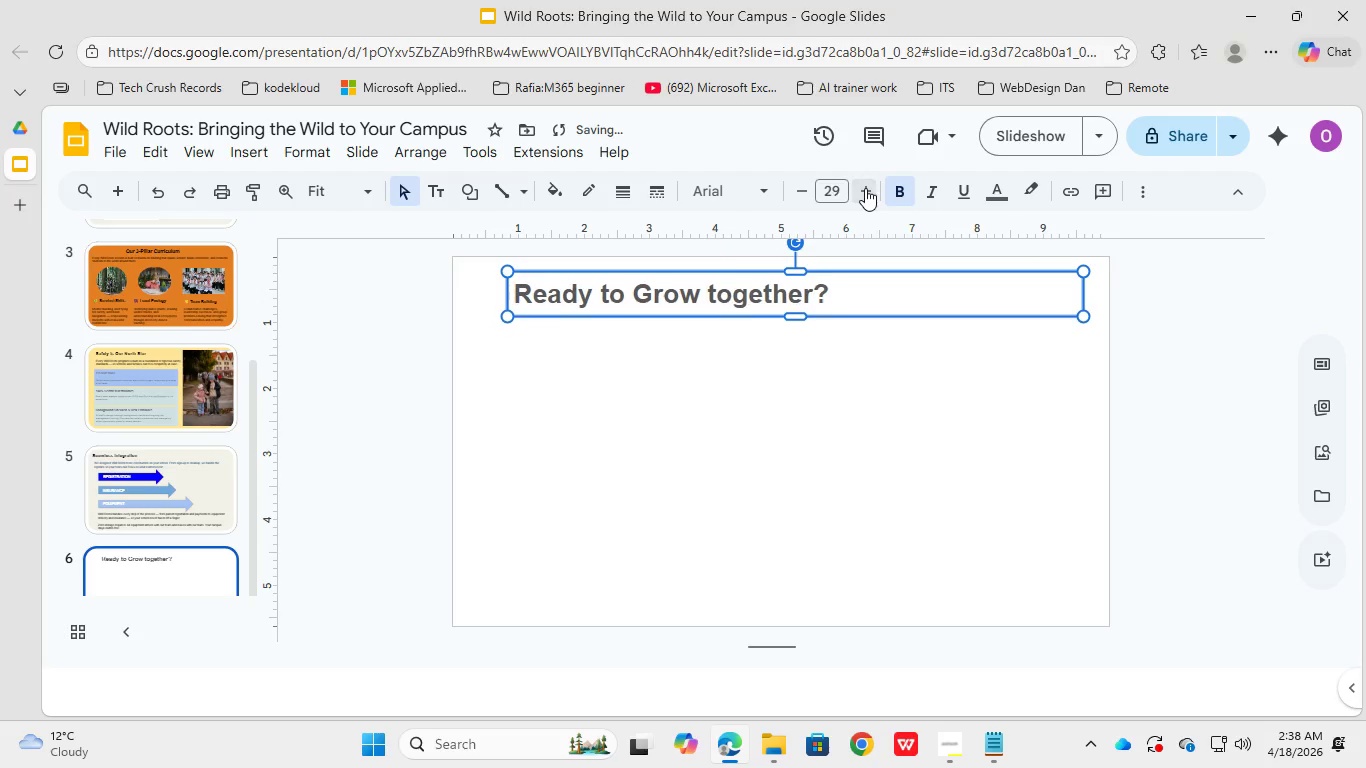 
triple_click([865, 188])
 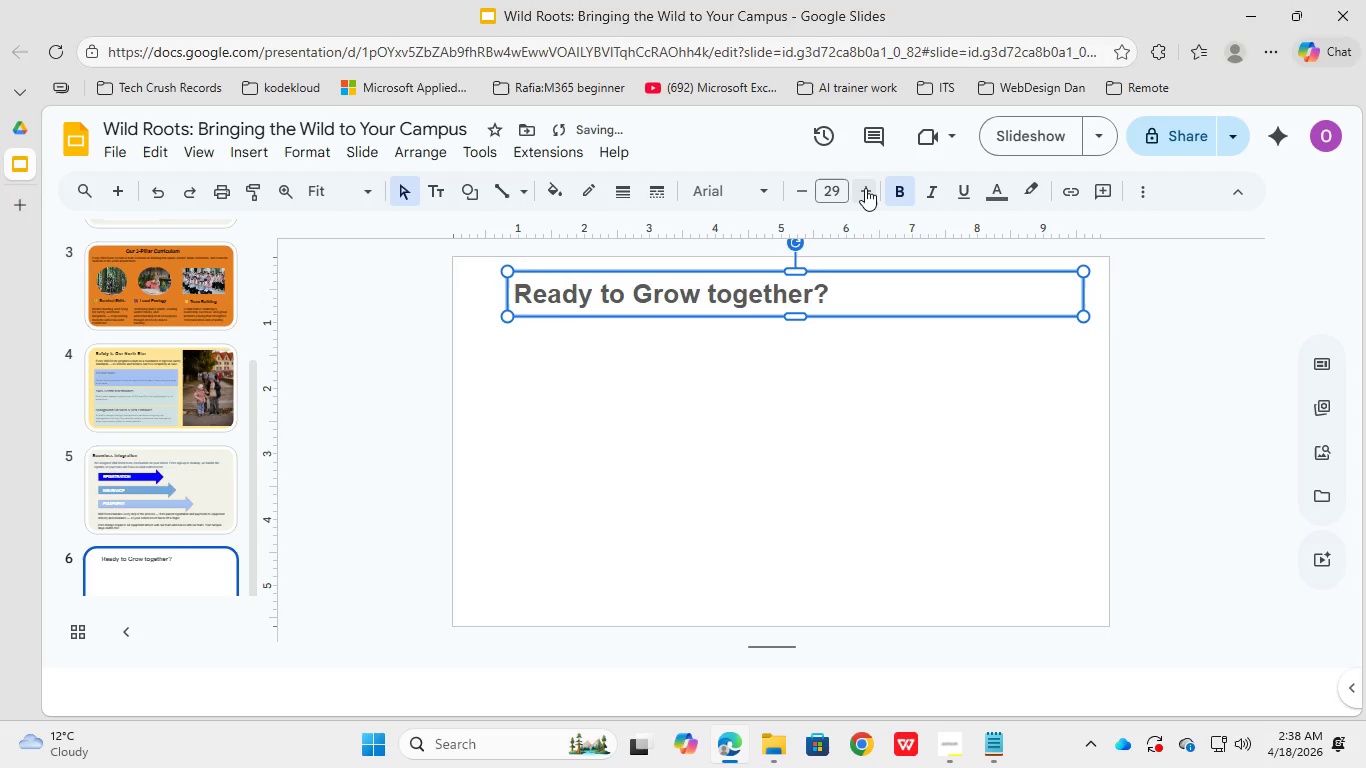 
triple_click([865, 188])
 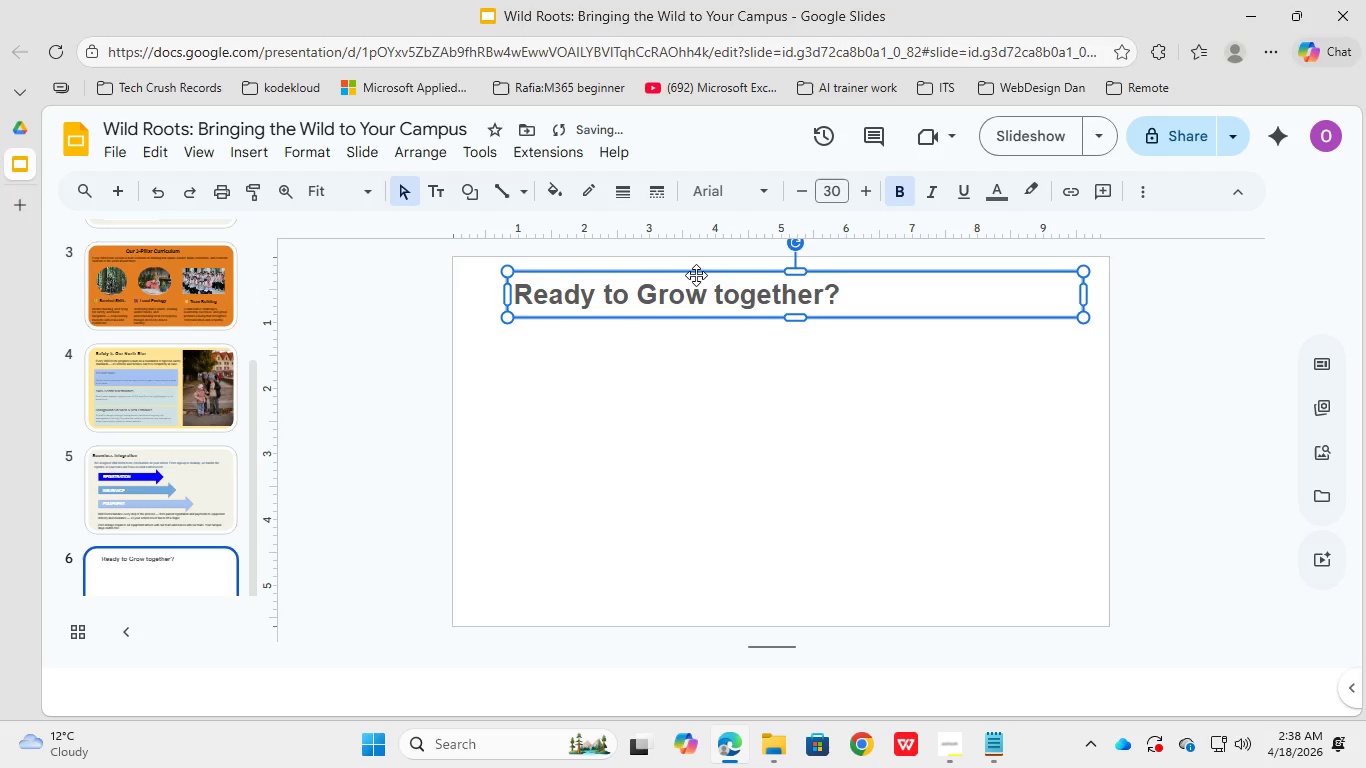 
left_click_drag(start_coordinate=[697, 273], to_coordinate=[691, 267])
 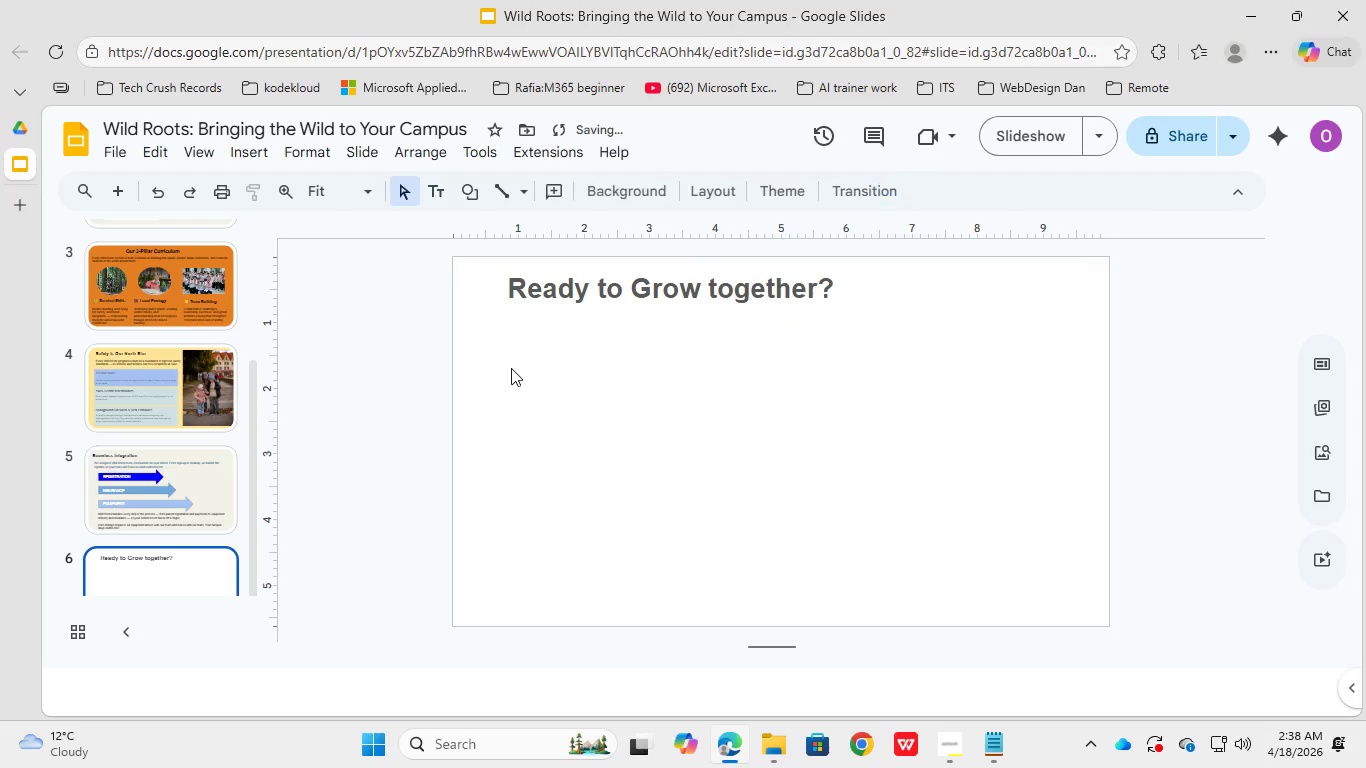 
left_click([511, 368])
 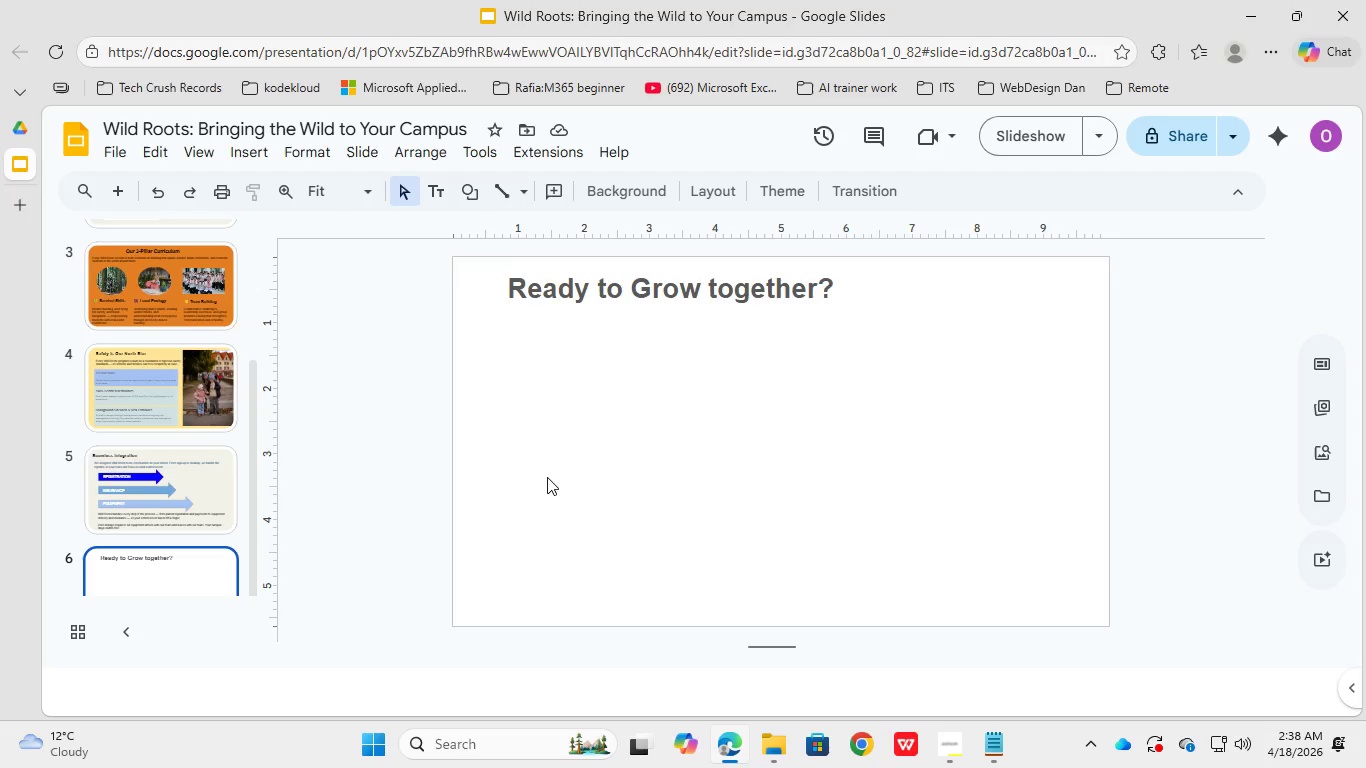 
wait(7.17)
 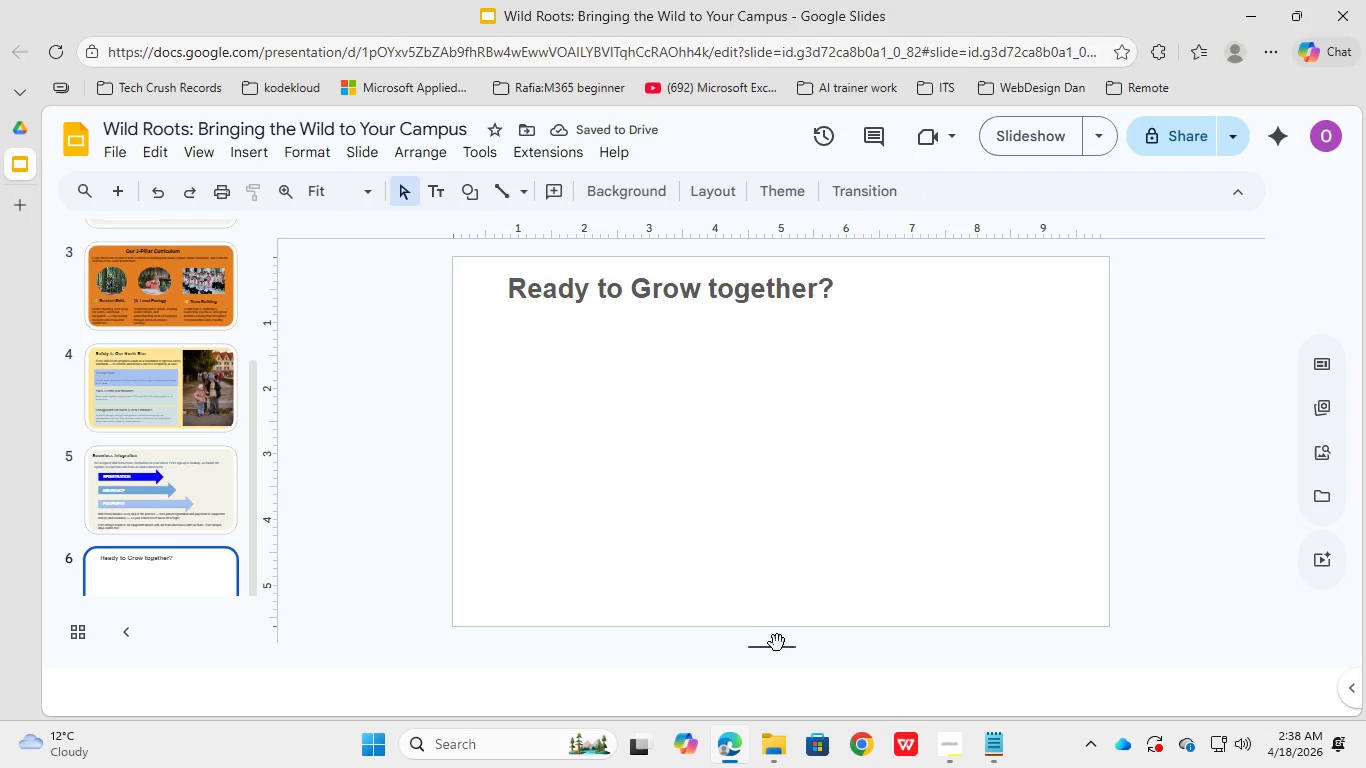 
left_click([488, 317])
 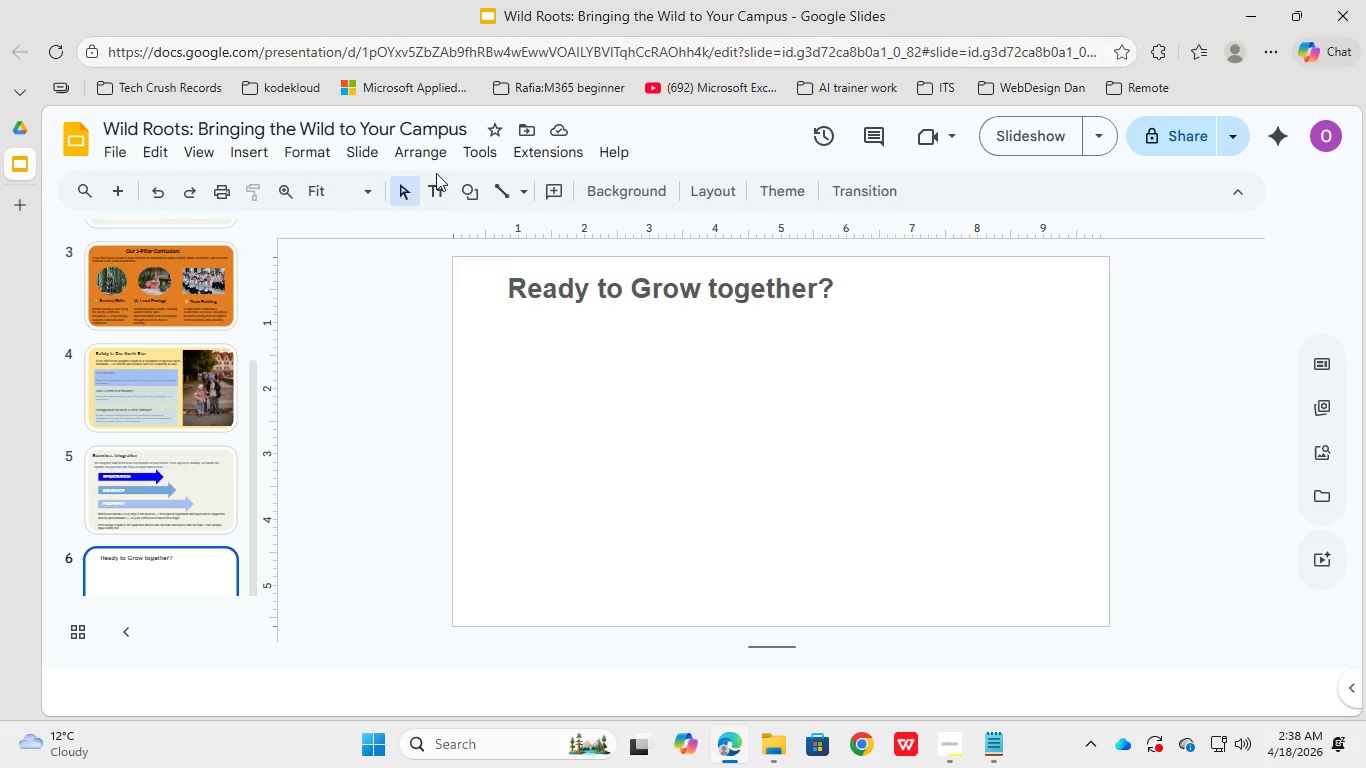 
double_click([436, 187])
 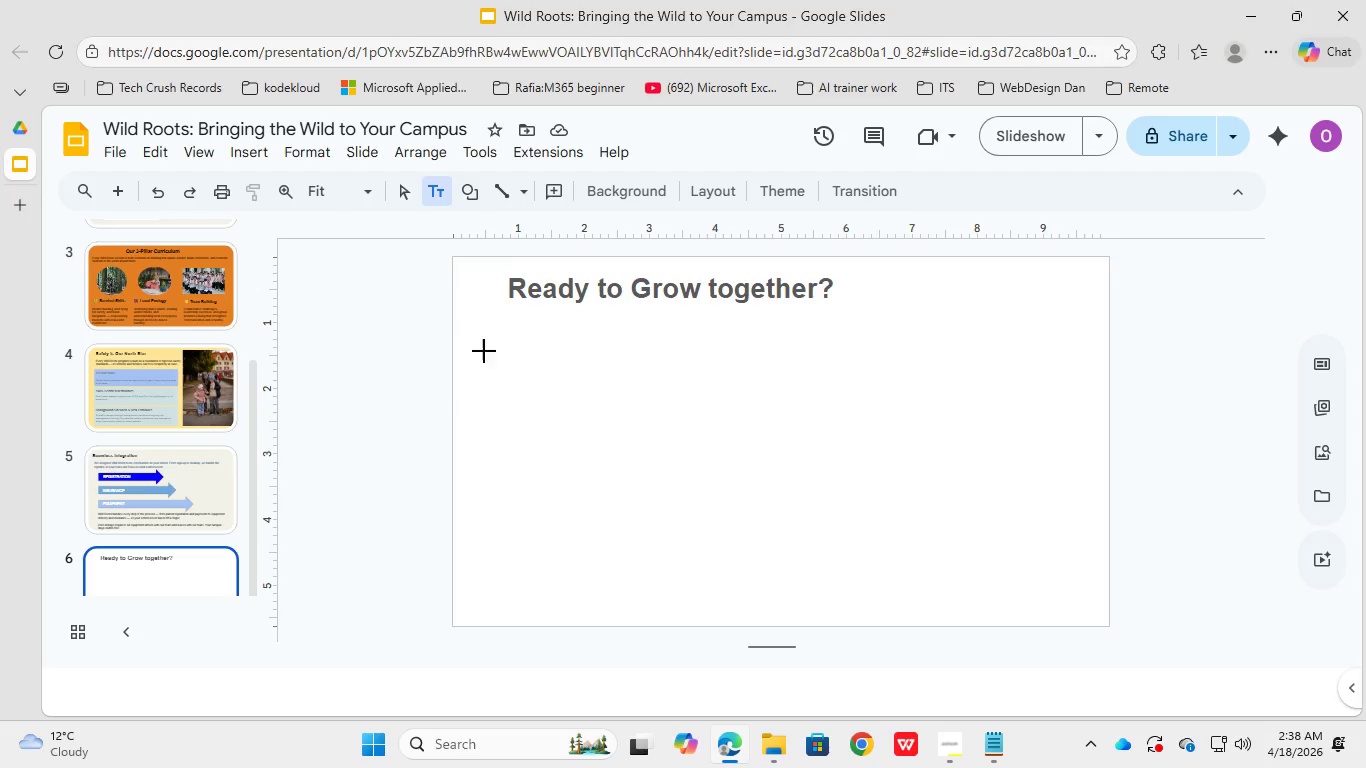 
left_click([494, 331])
 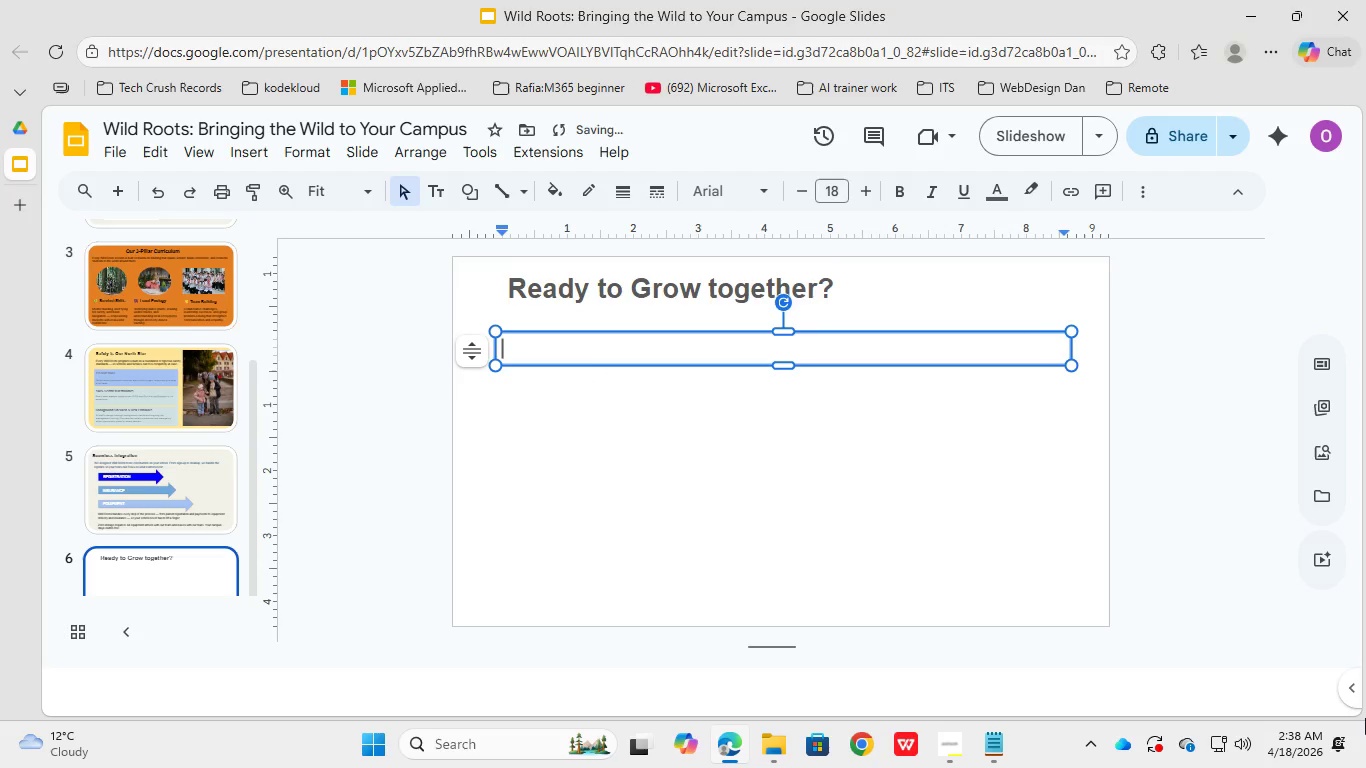 
type(Let's bng Wl )
 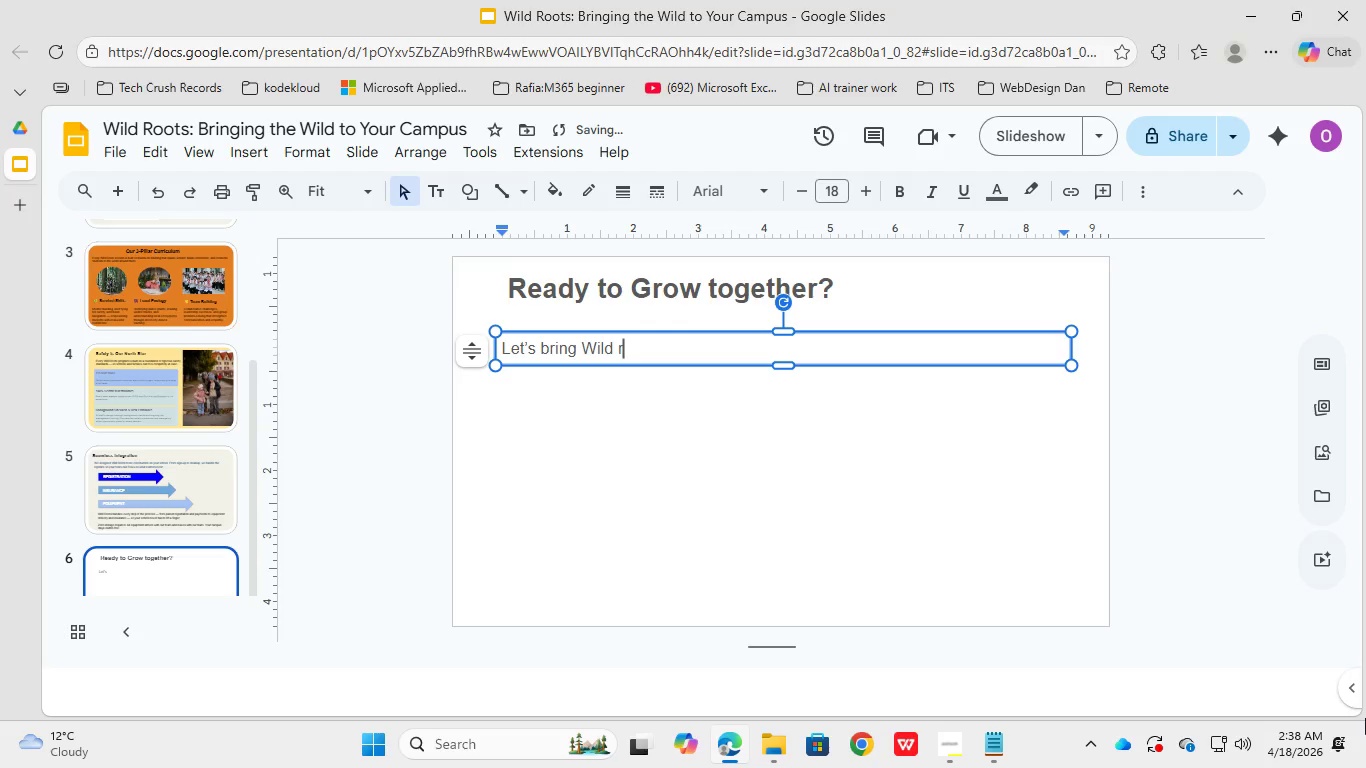 
 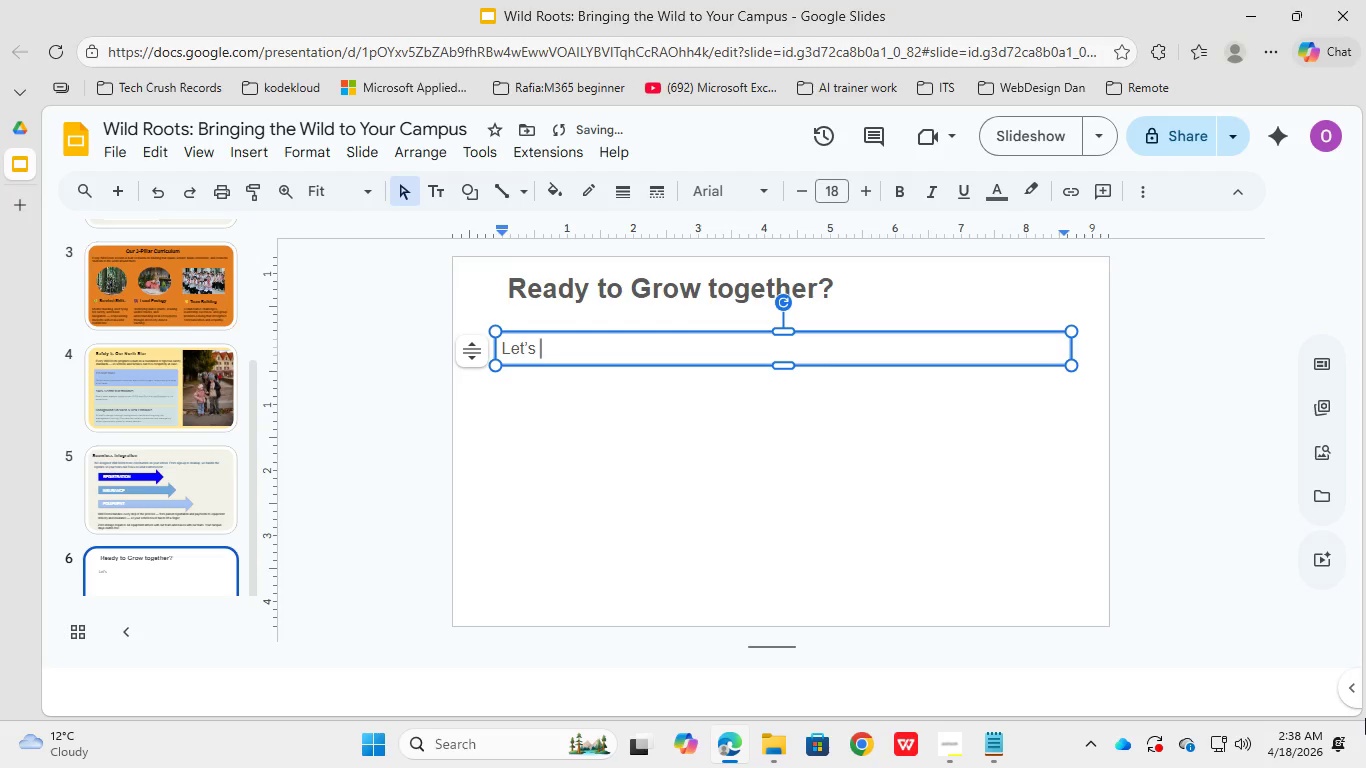 
hold_key(key=R, duration=0.34)
 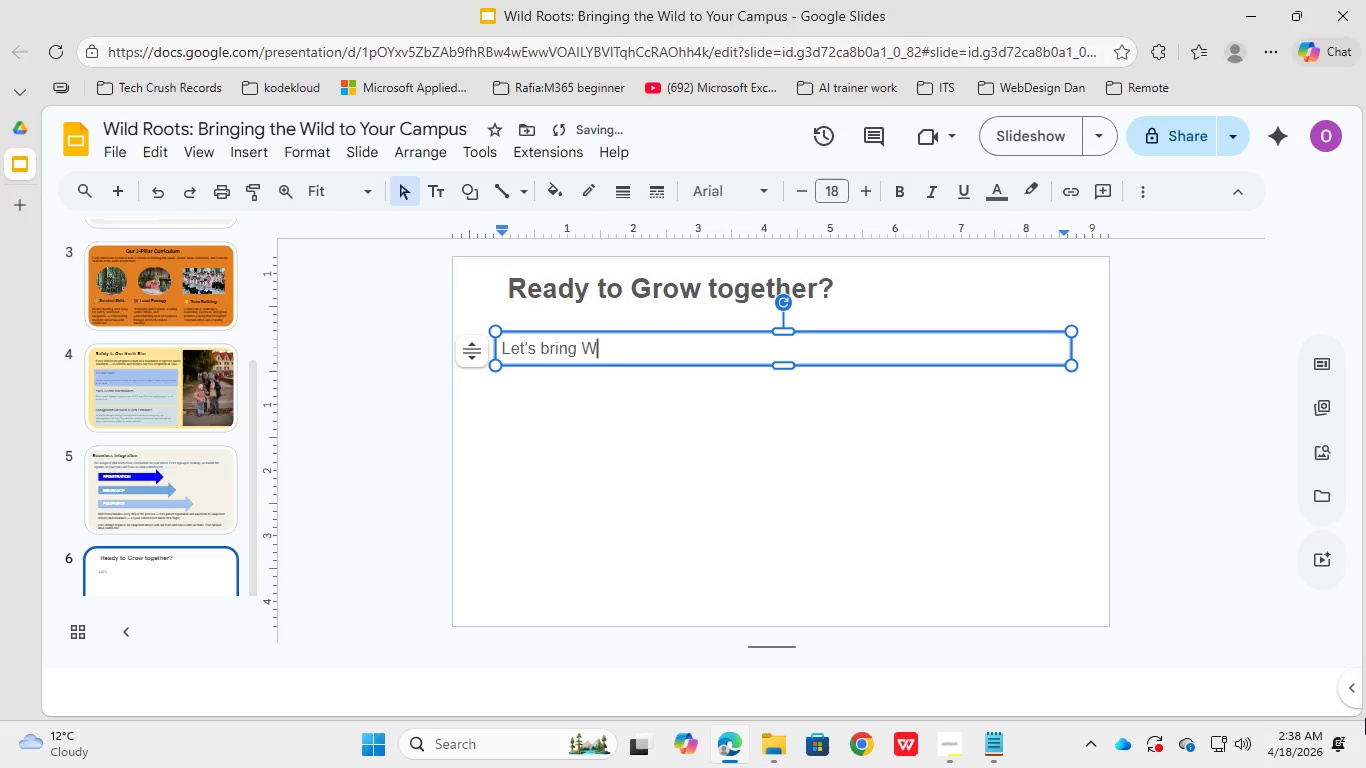 
hold_key(key=I, duration=1.09)
 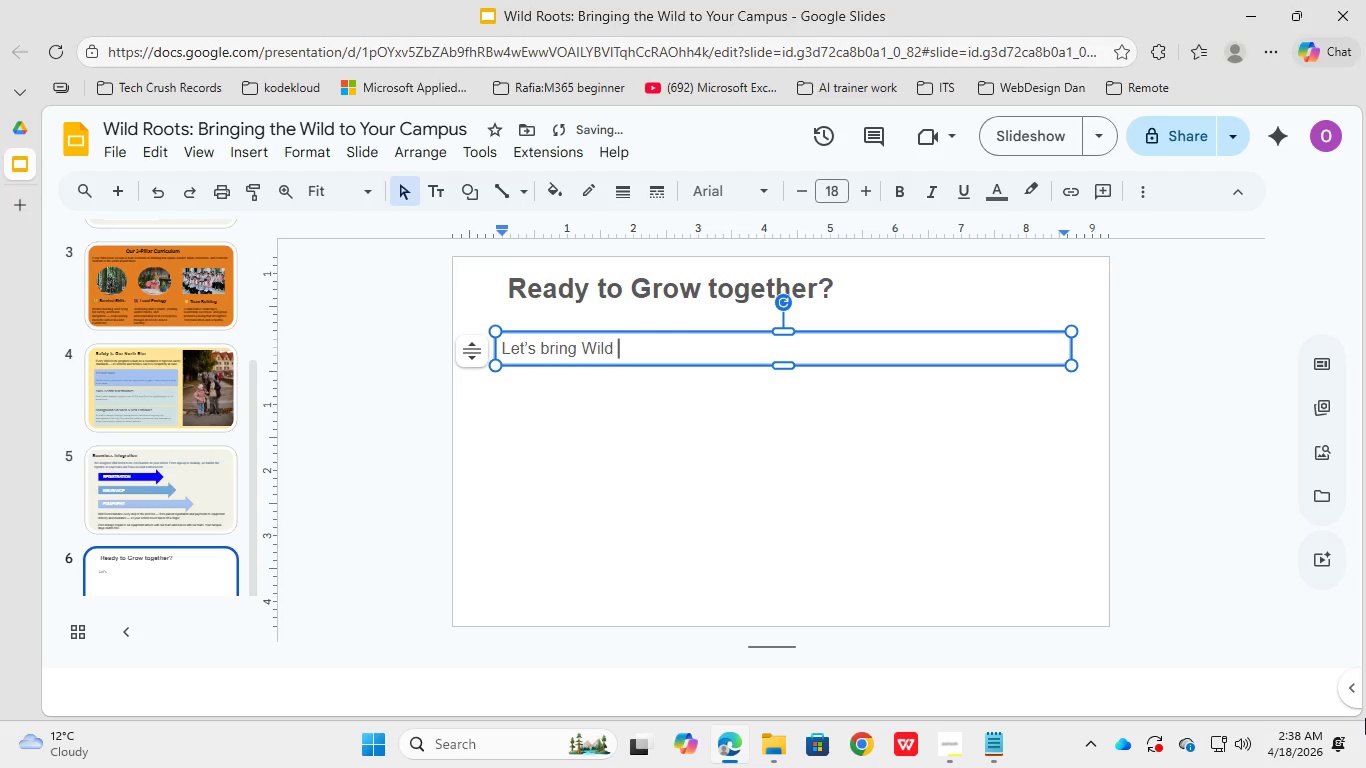 
hold_key(key=I, duration=13.73)
 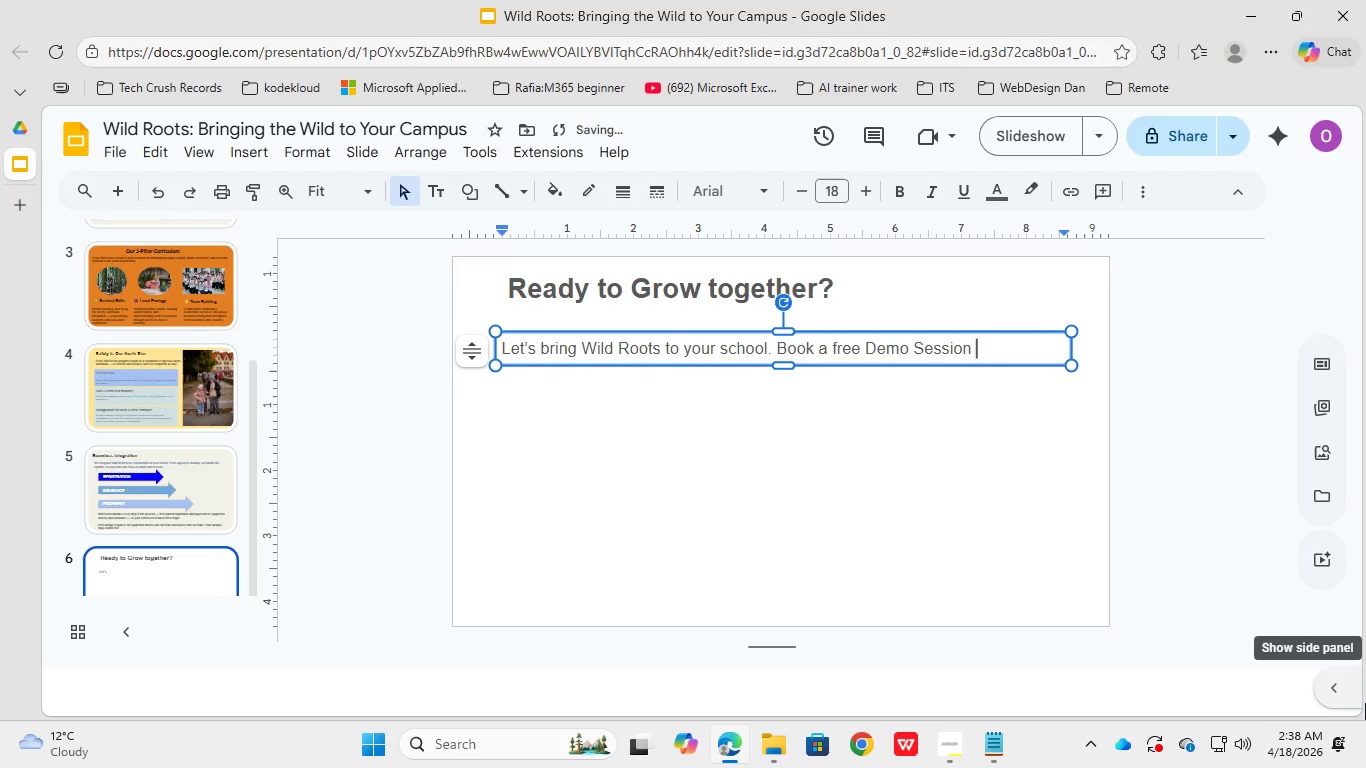 
hold_key(key=D, duration=9.67)
 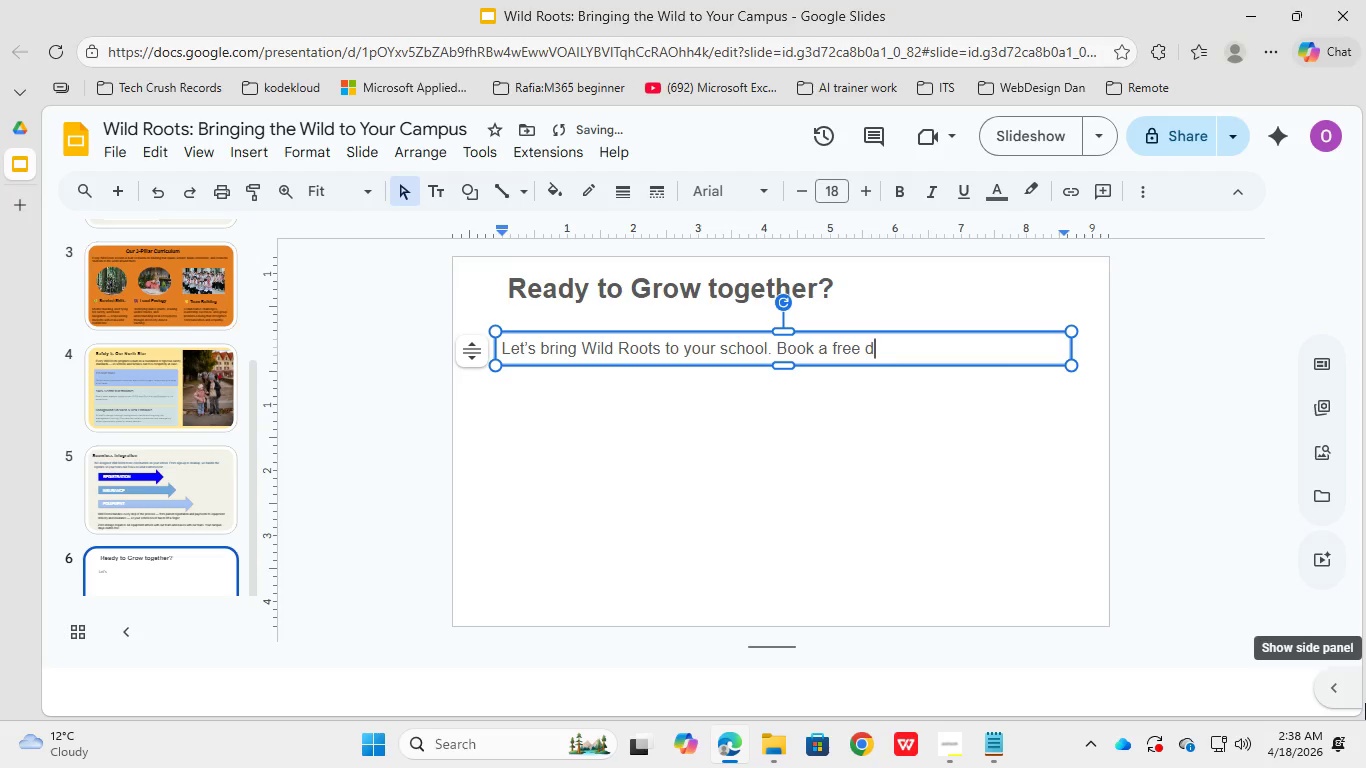 
hold_key(key=R, duration=1.31)
 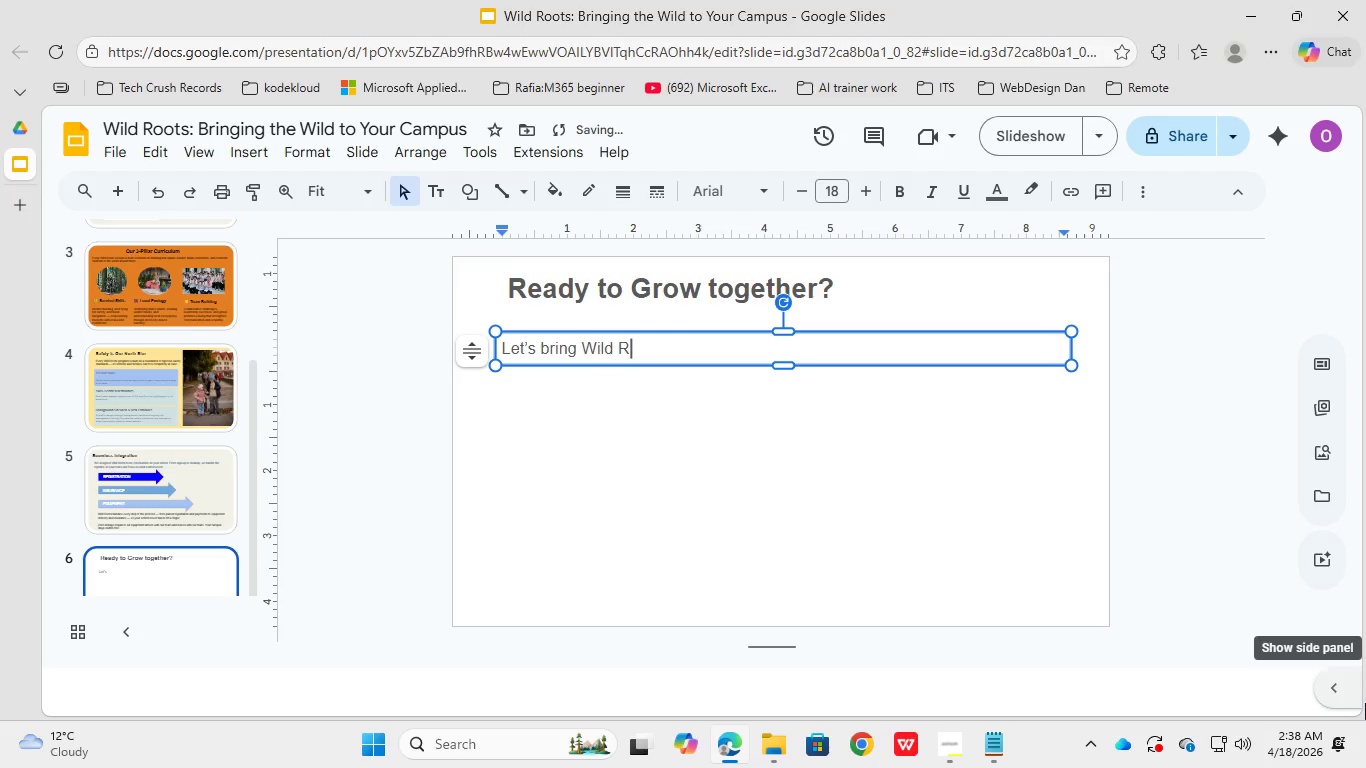 
hold_key(key=Backspace, duration=7.86)
 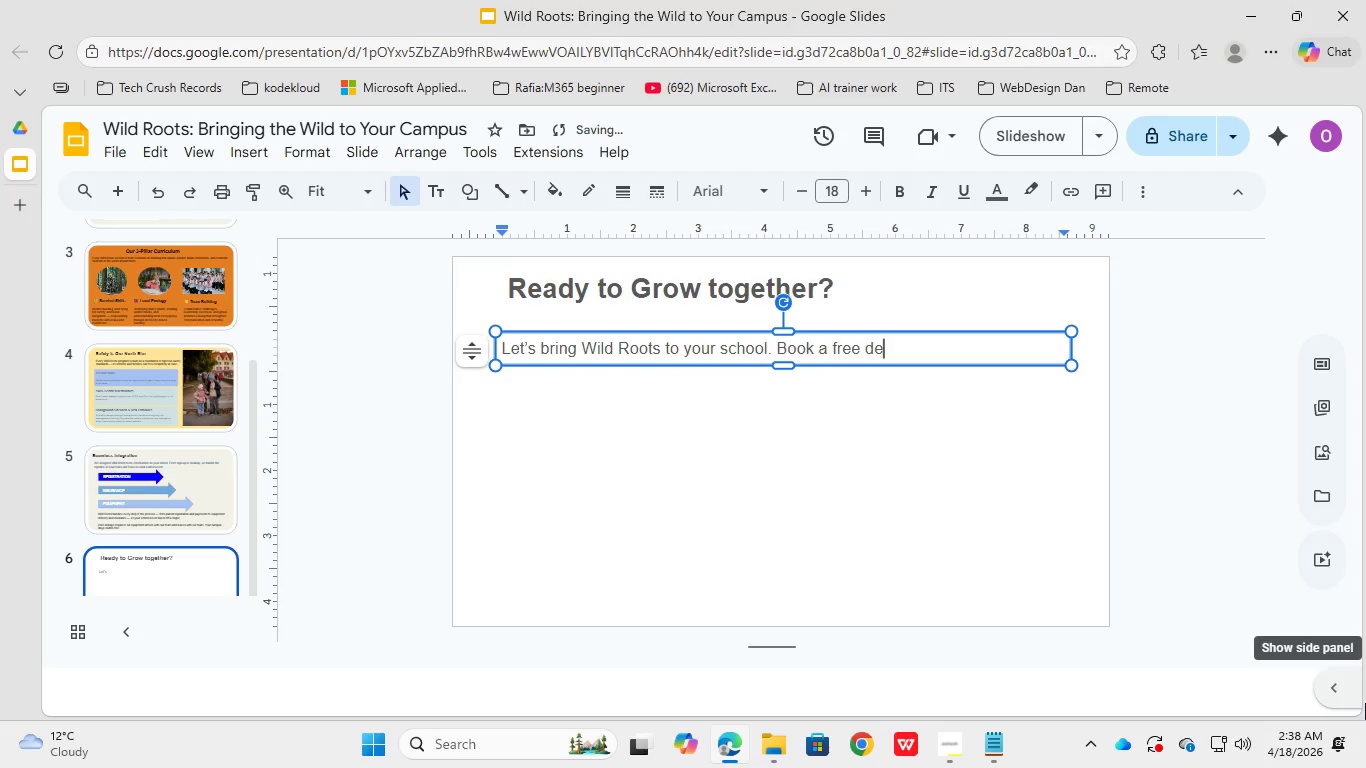 
type(oot st your scoo. Bookafere ee)
key(Backspace)
type(meendnaseet magic inactn.)
 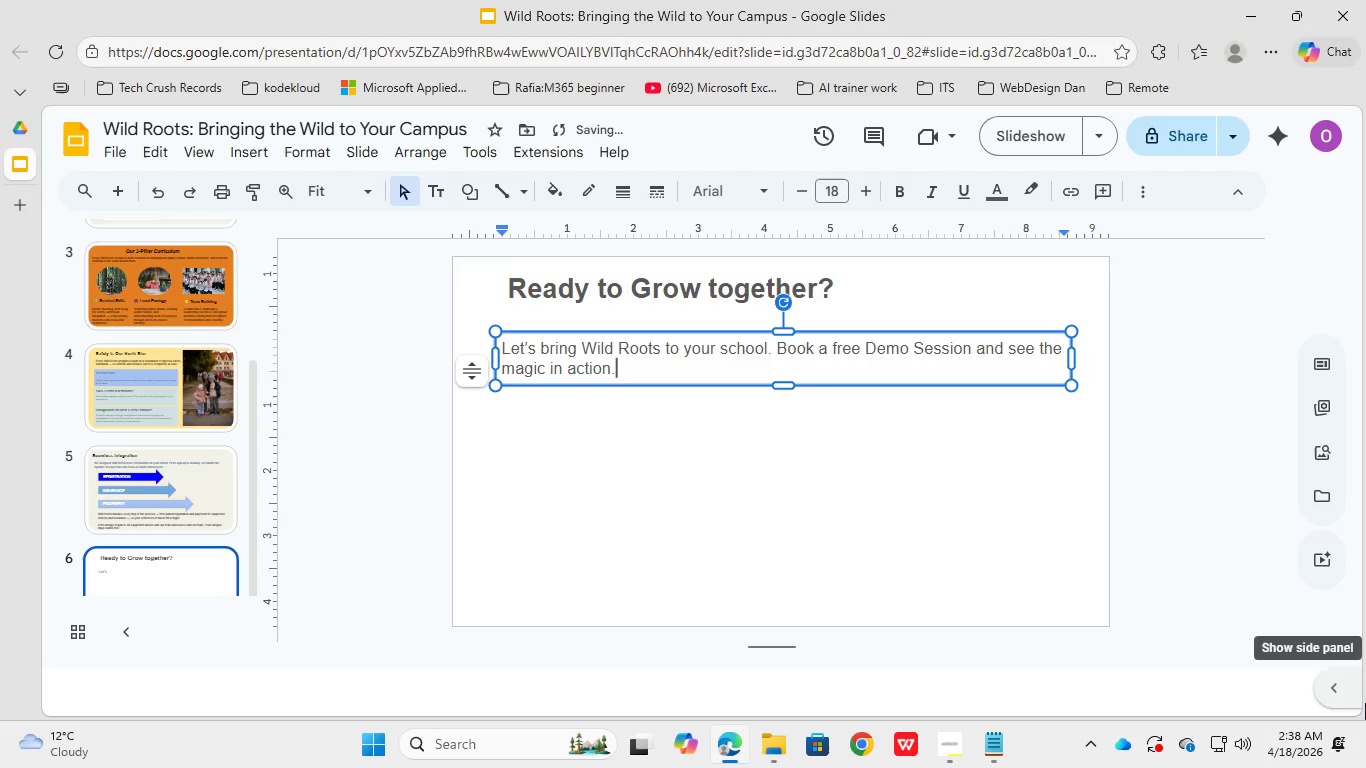 
hold_key(key=H, duration=10.62)
 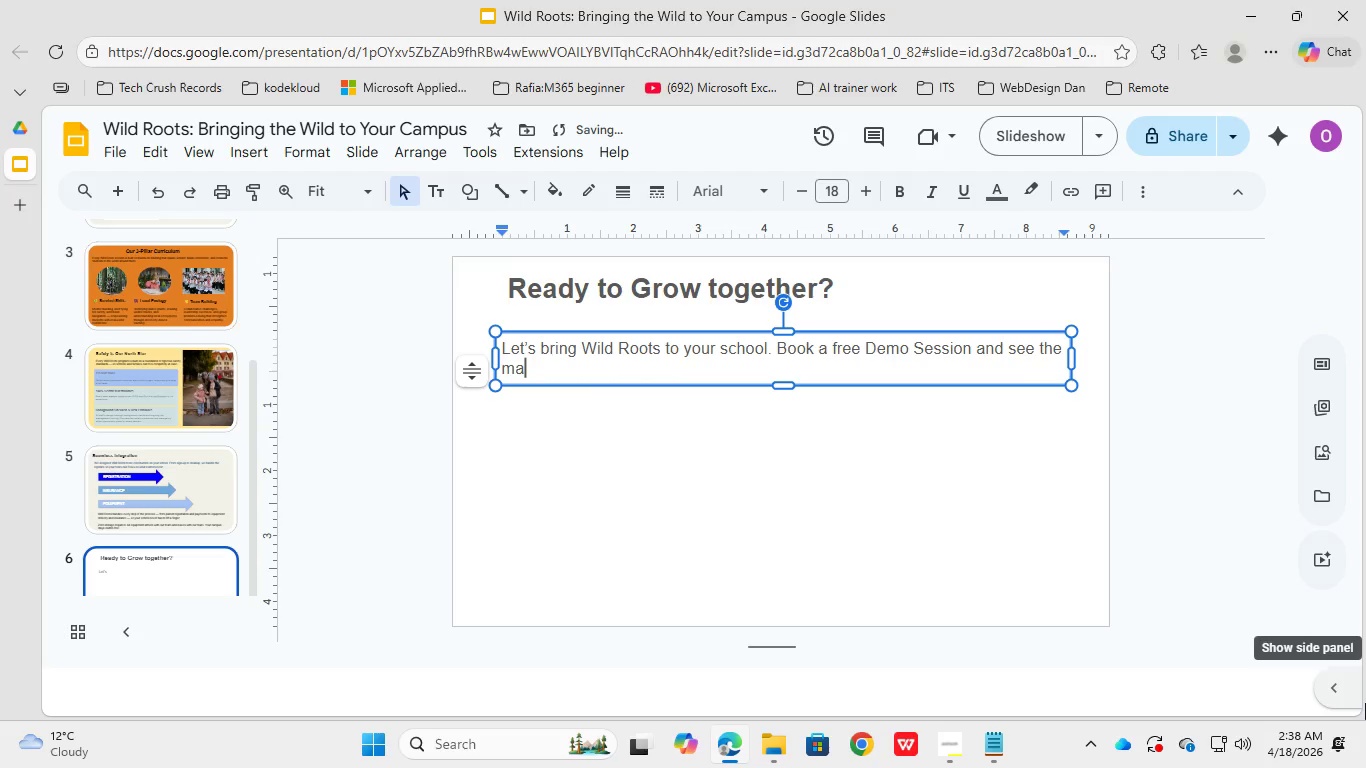 
hold_key(key=H, duration=0.38)
 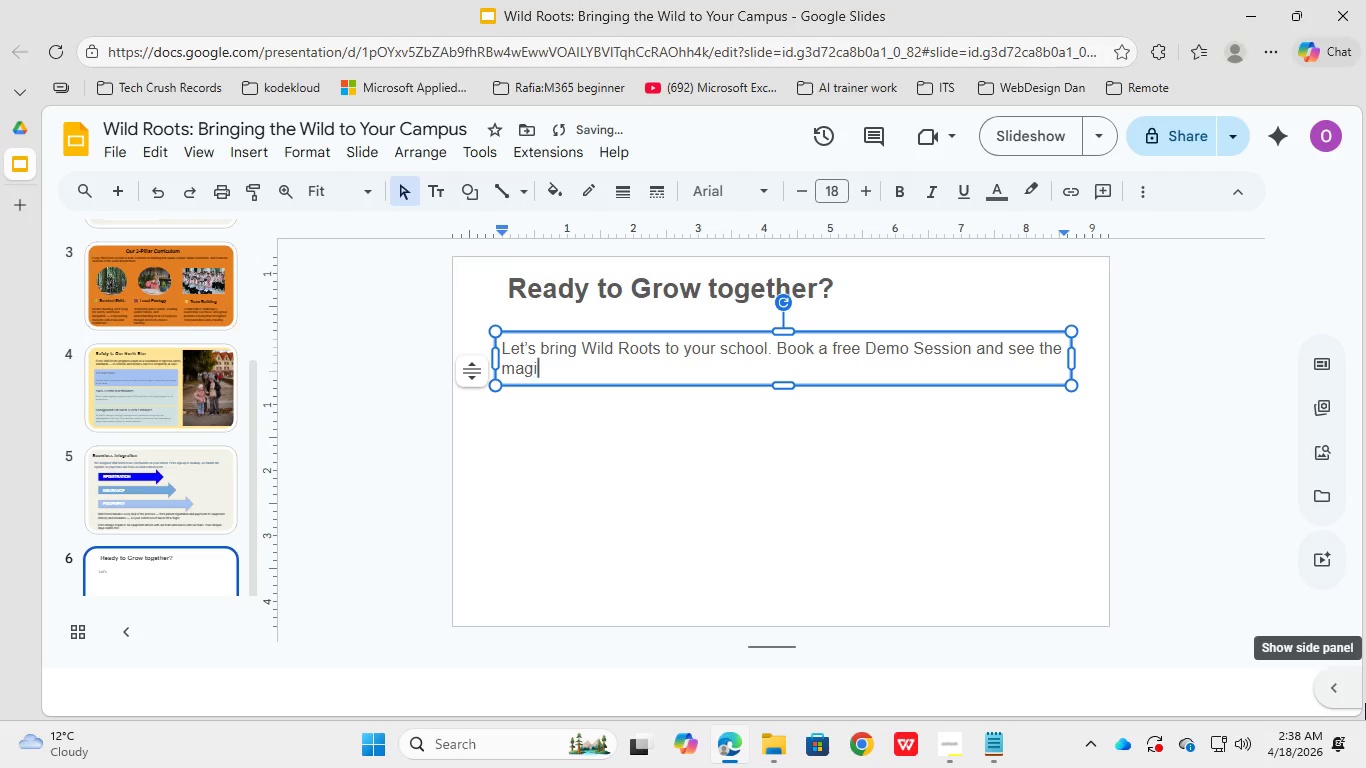 
left_click_drag(start_coordinate=[955, 332], to_coordinate=[941, 316])
 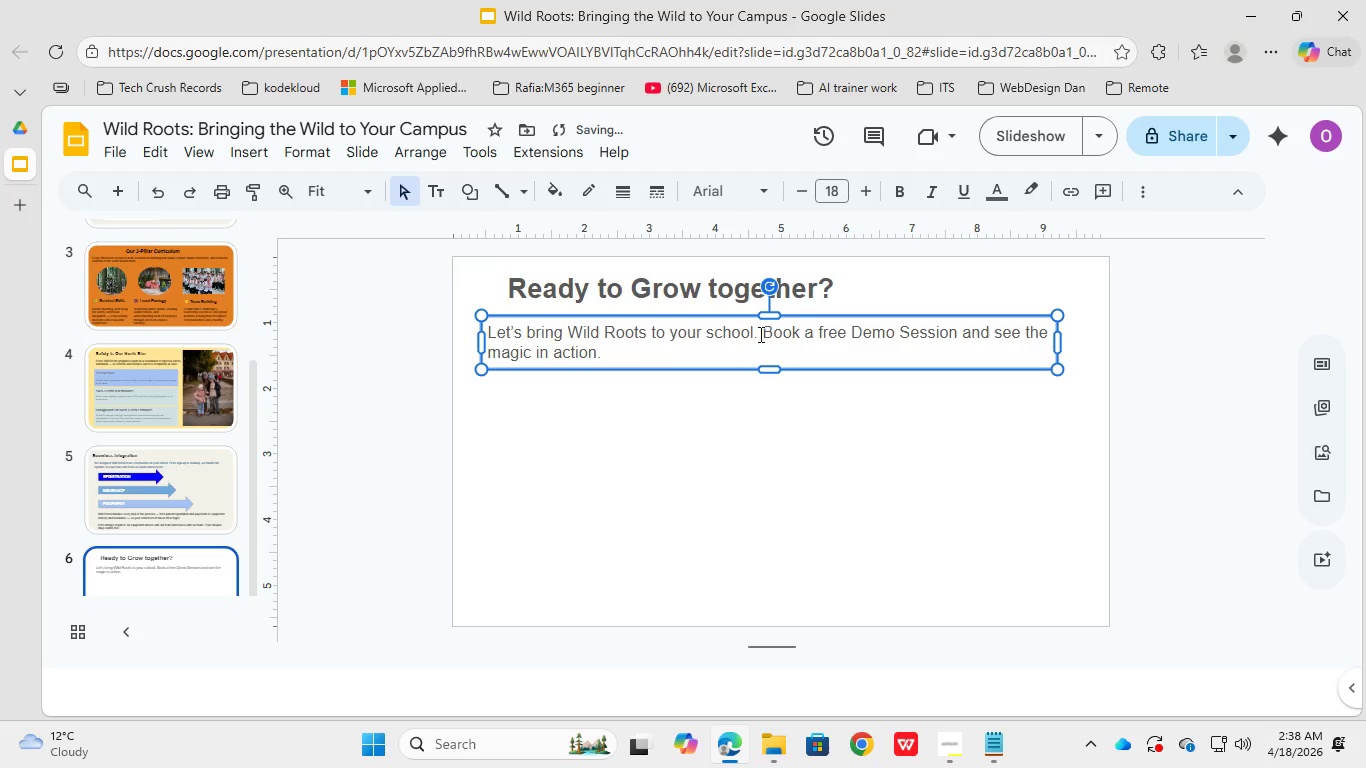 
left_click_drag(start_coordinate=[625, 353], to_coordinate=[473, 312])
 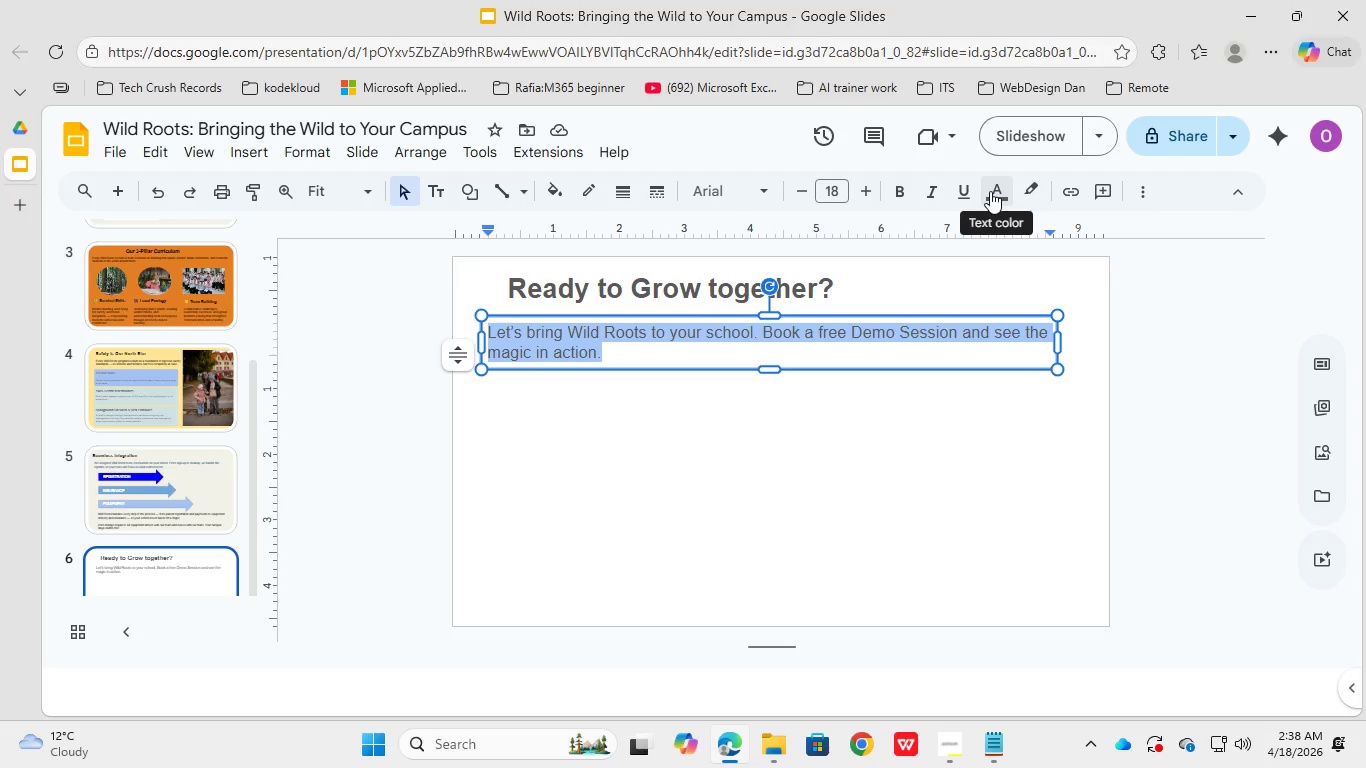 
left_click([946, 438])
 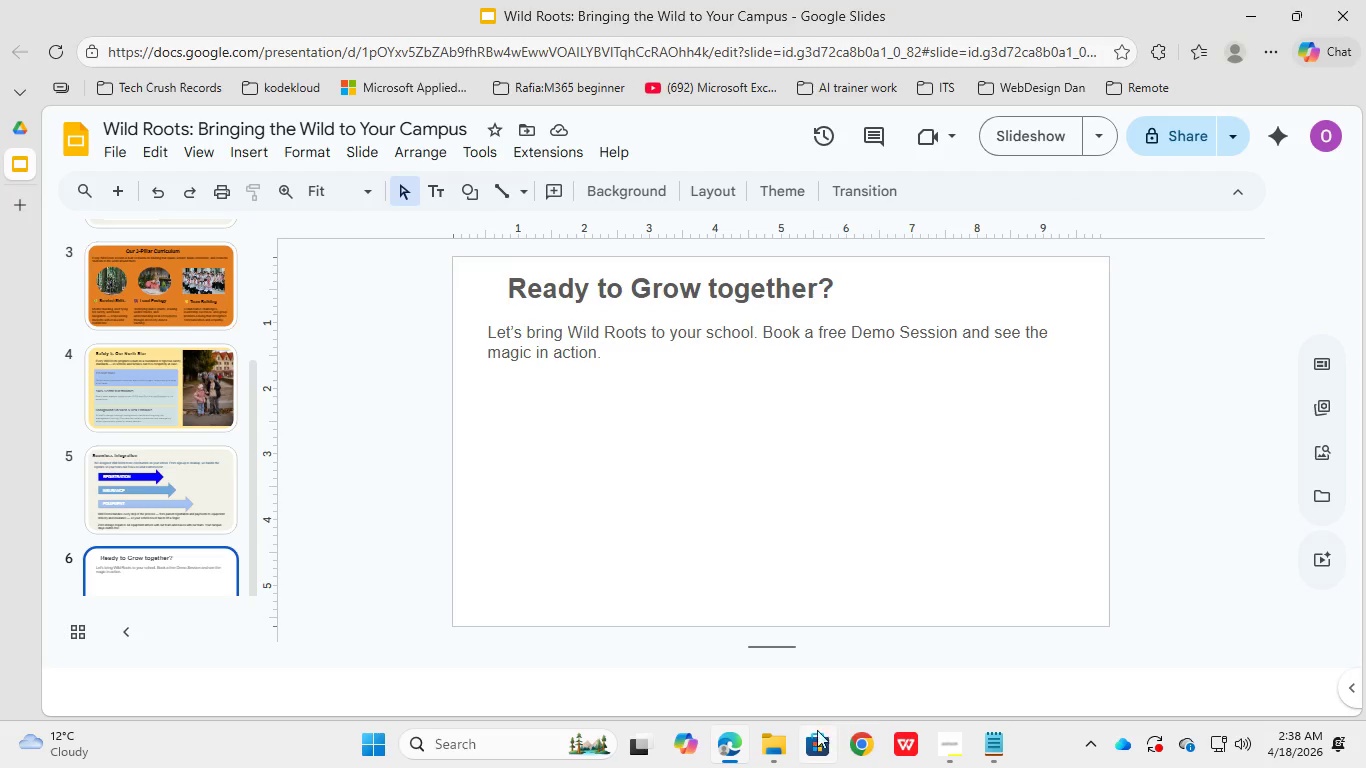 
left_click([754, 754])
 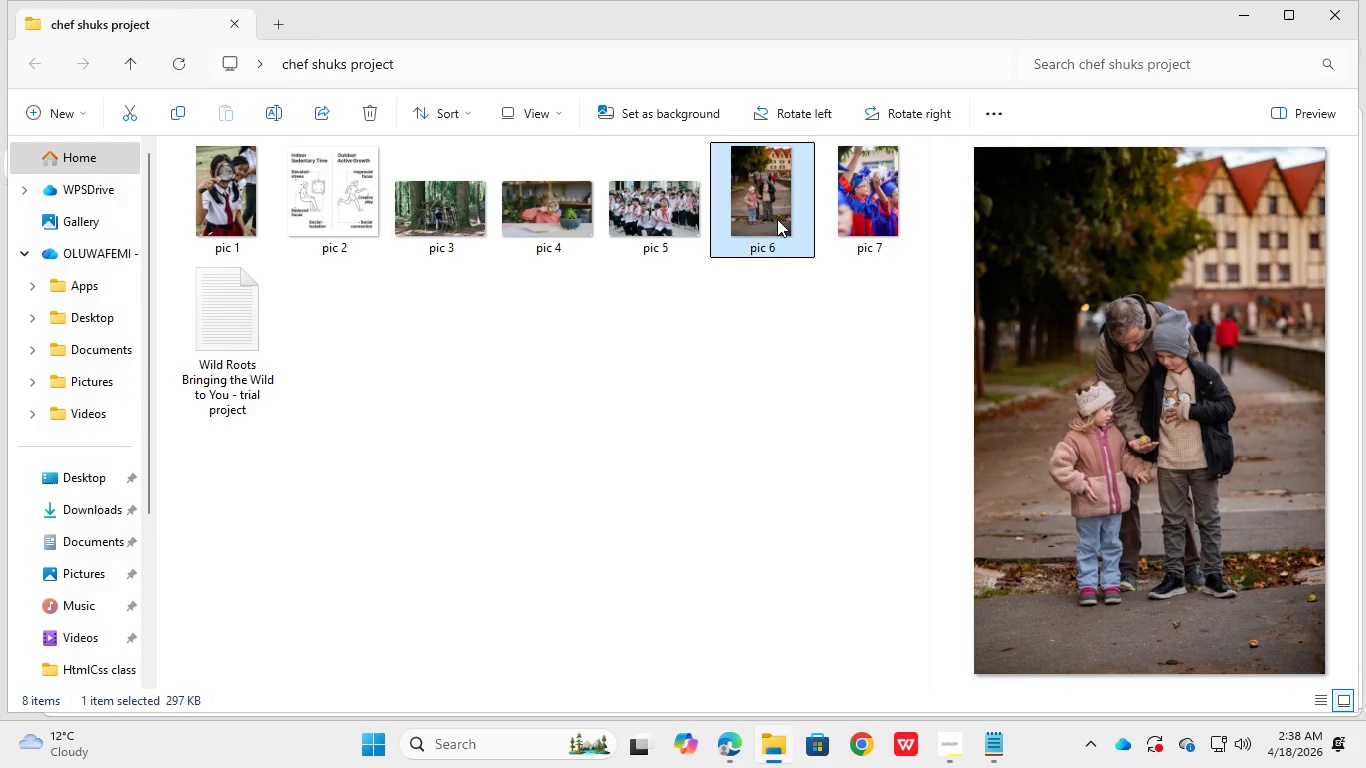 
left_click([846, 205])
 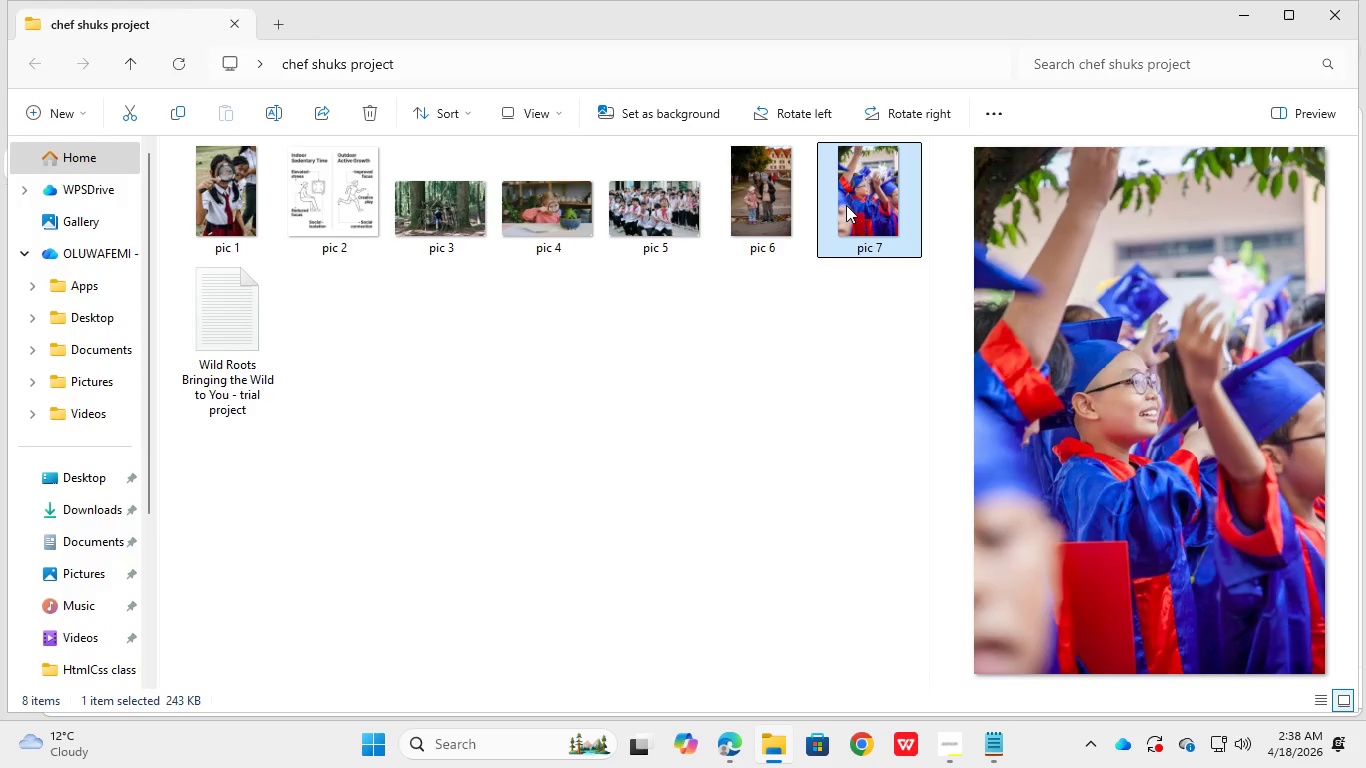 
hold_key(key=C, duration=0.34)
 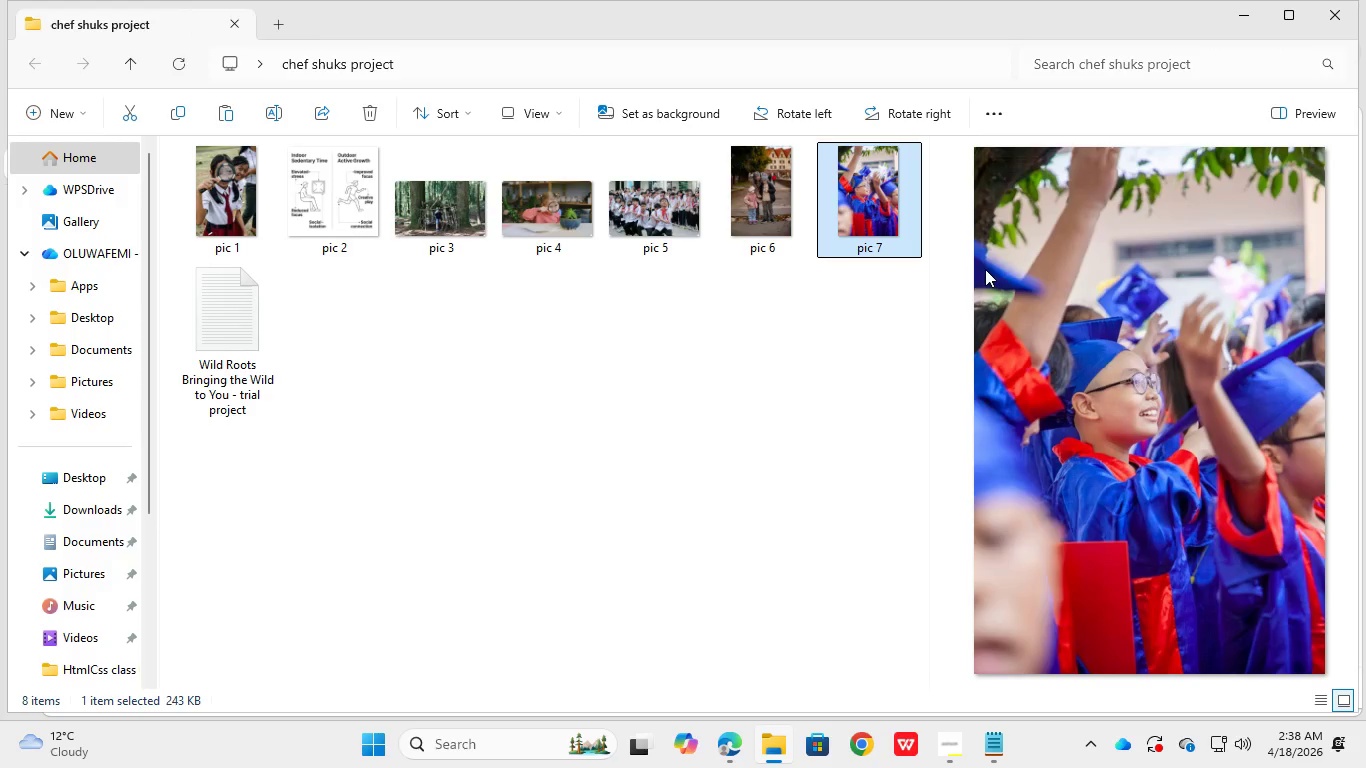 
key(Control+C)
 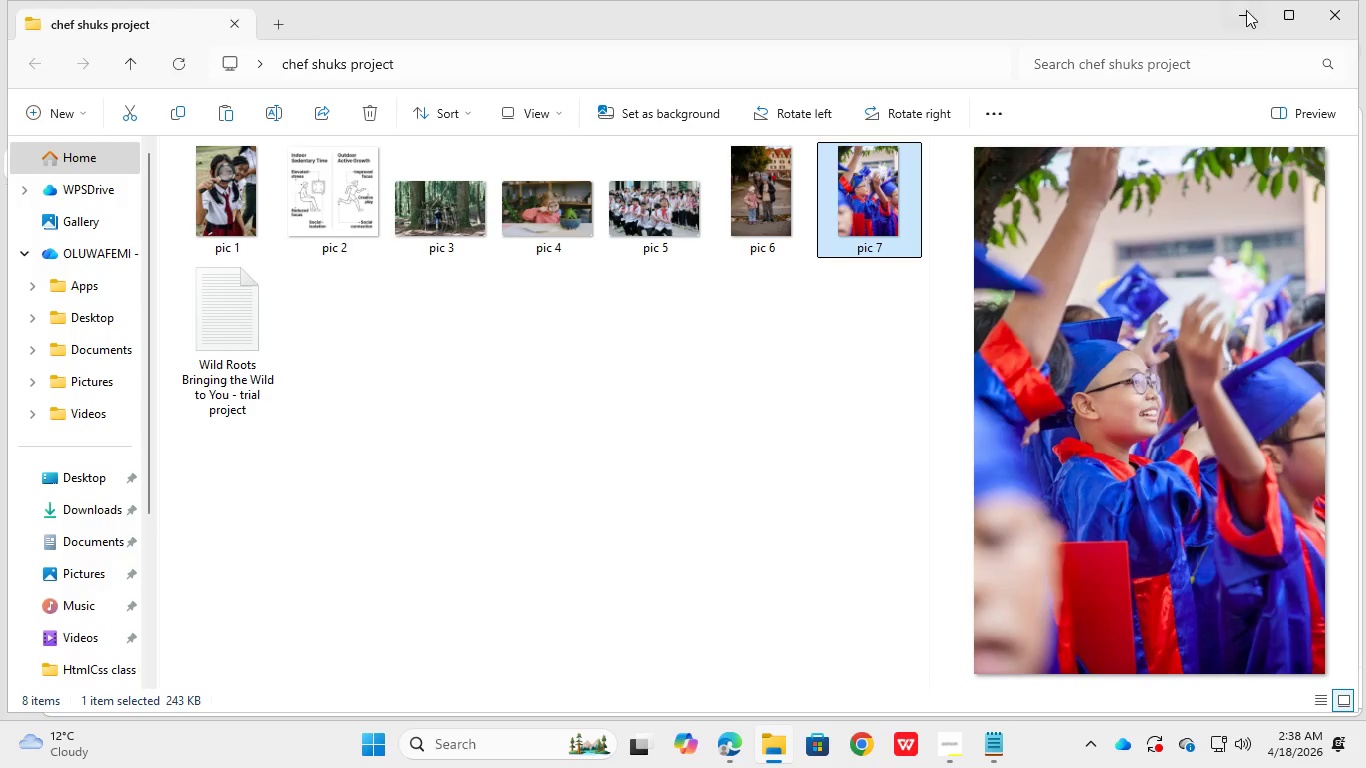 
left_click([1246, 10])
 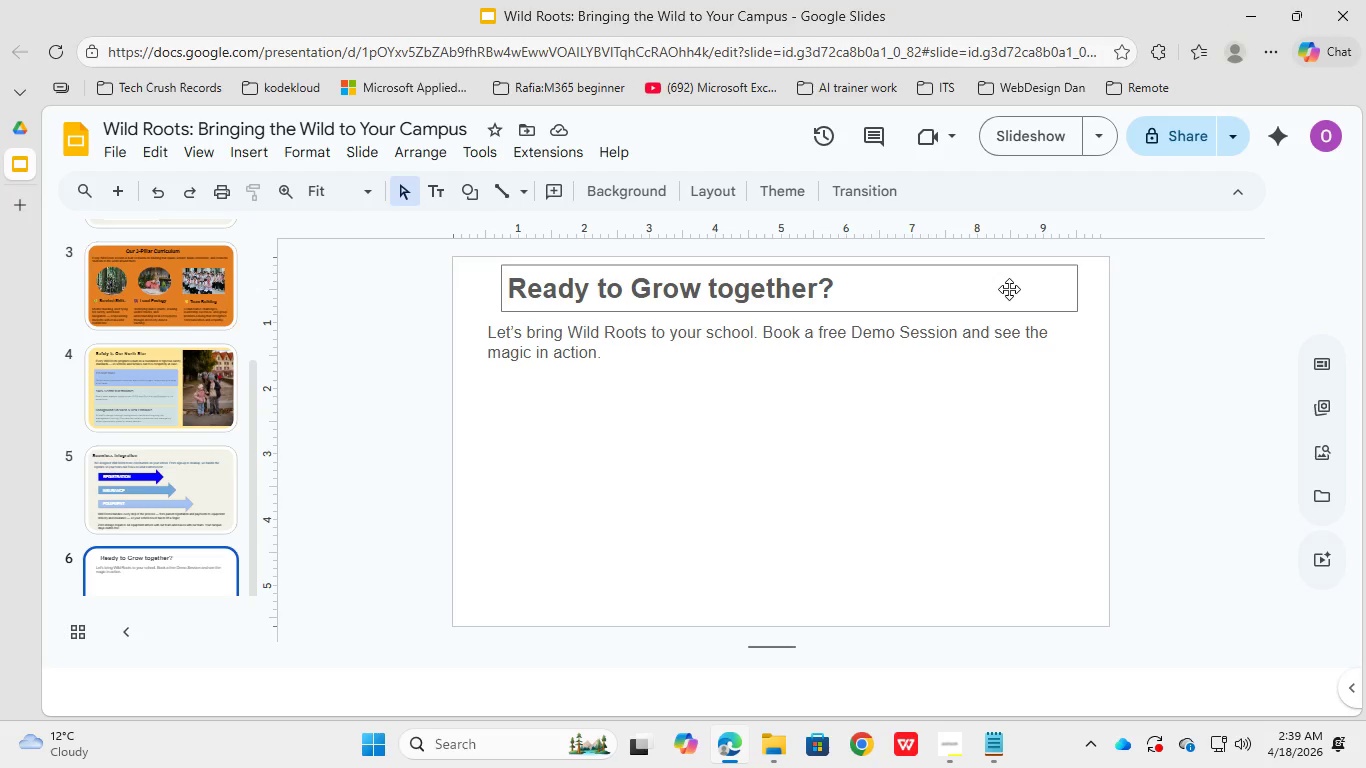 
left_click([1012, 395])
 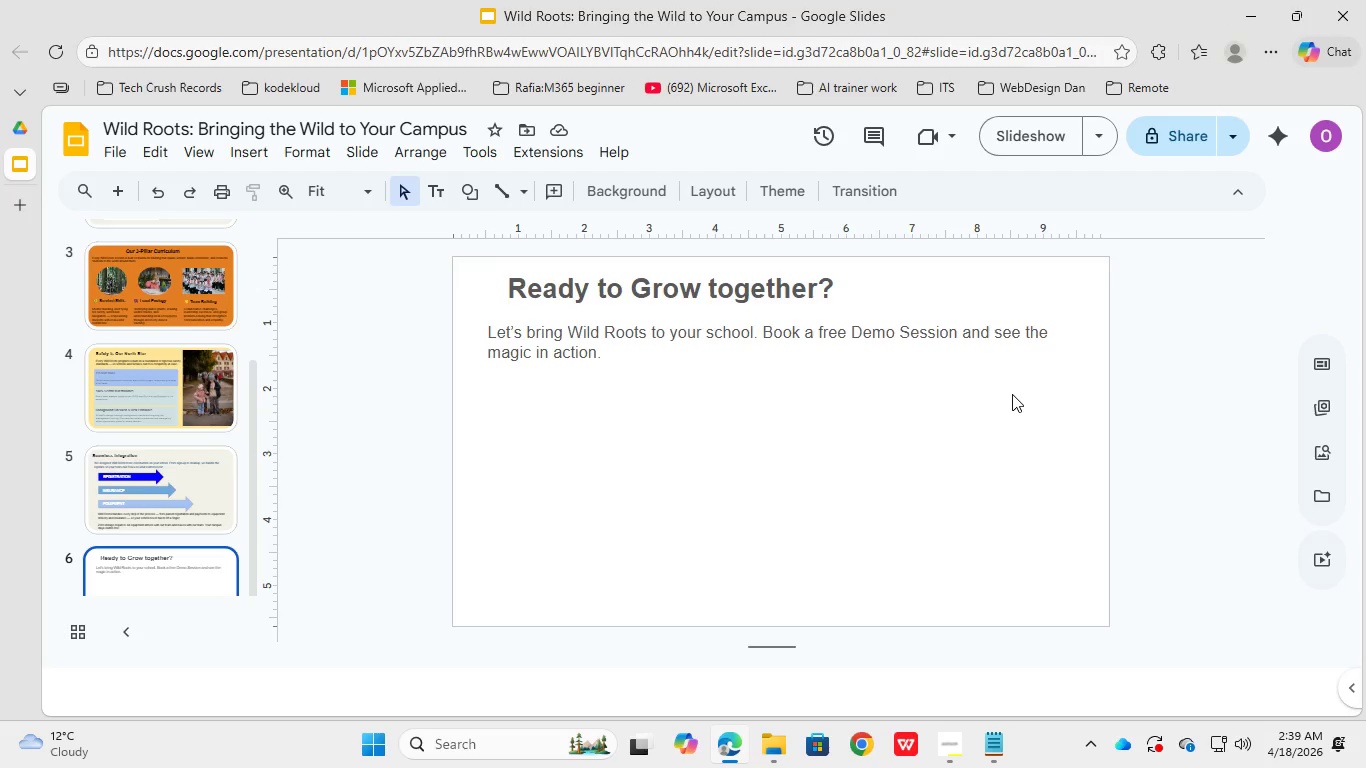 
hold_key(key=ControlLeft, duration=0.73)
 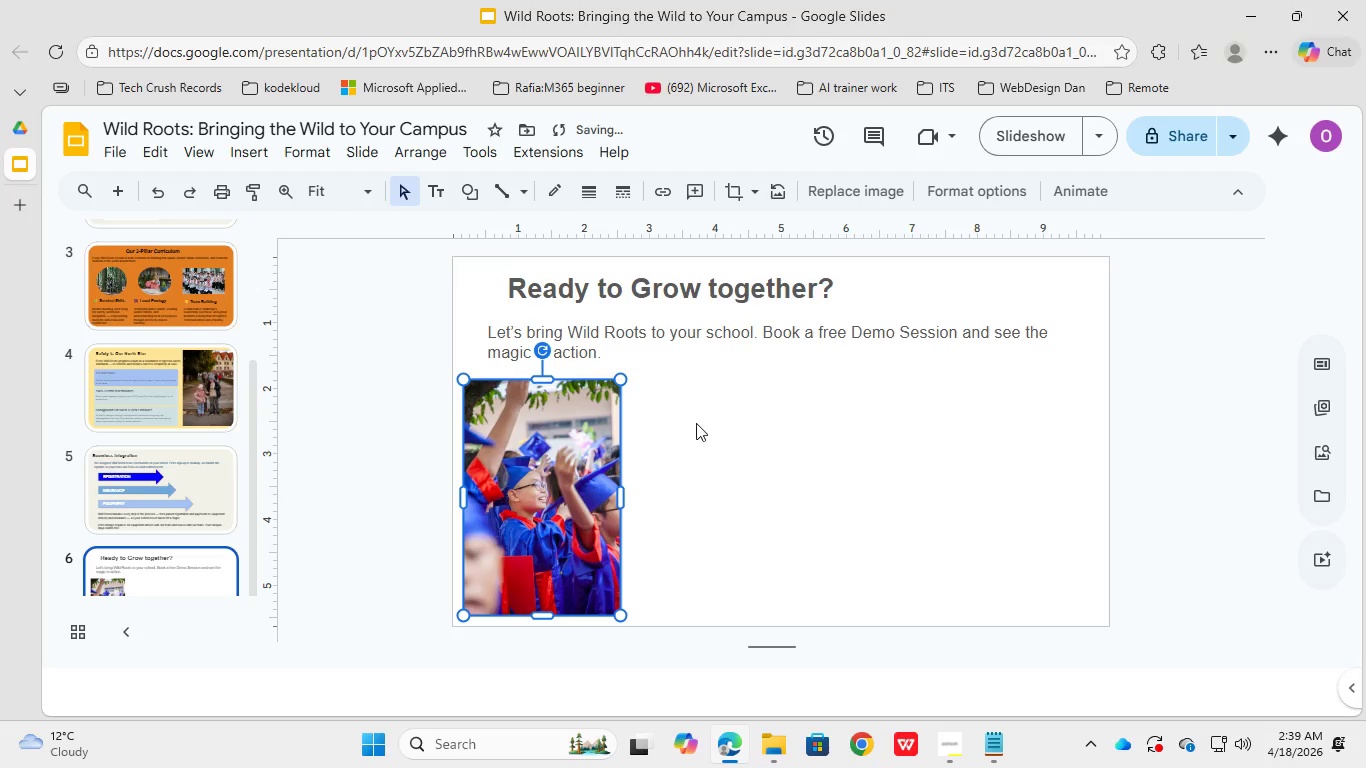 
left_click([580, 456])
 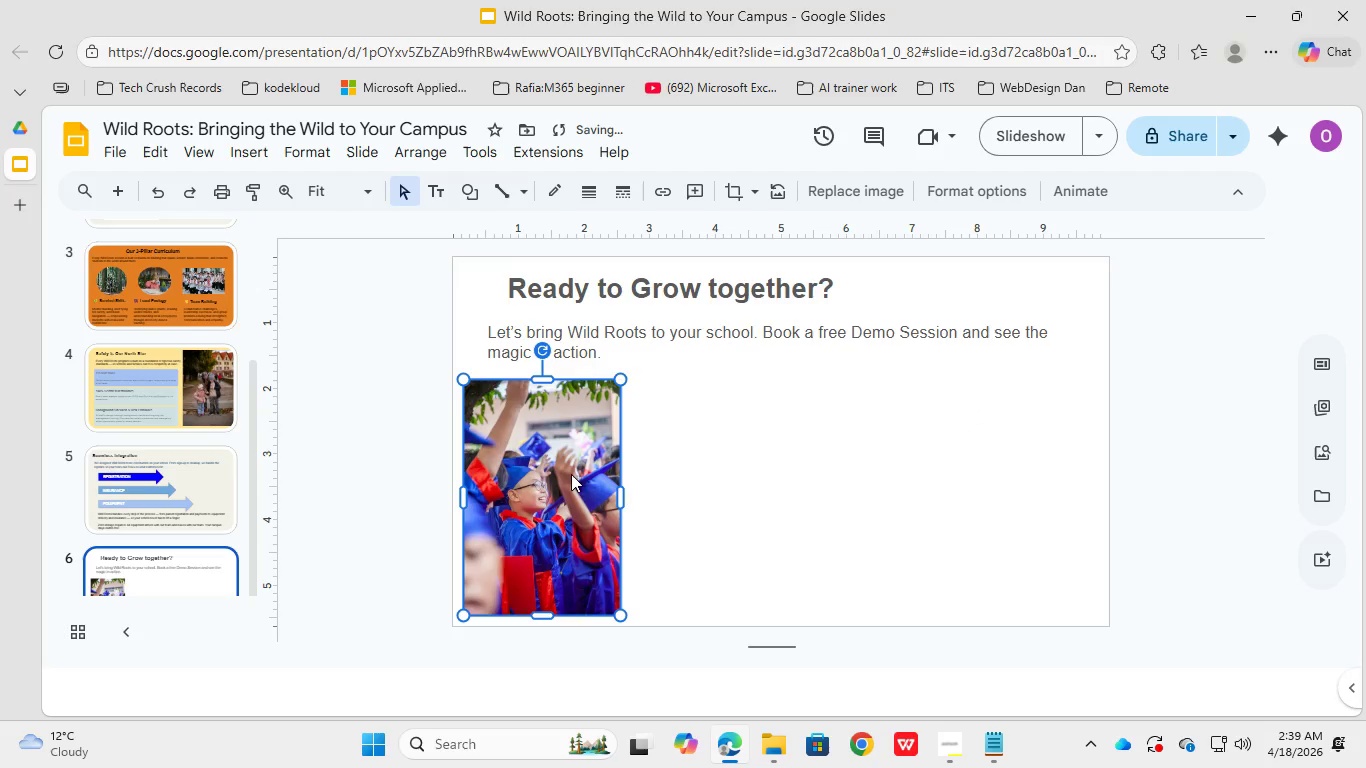 
left_click_drag(start_coordinate=[554, 474], to_coordinate=[996, 457])
 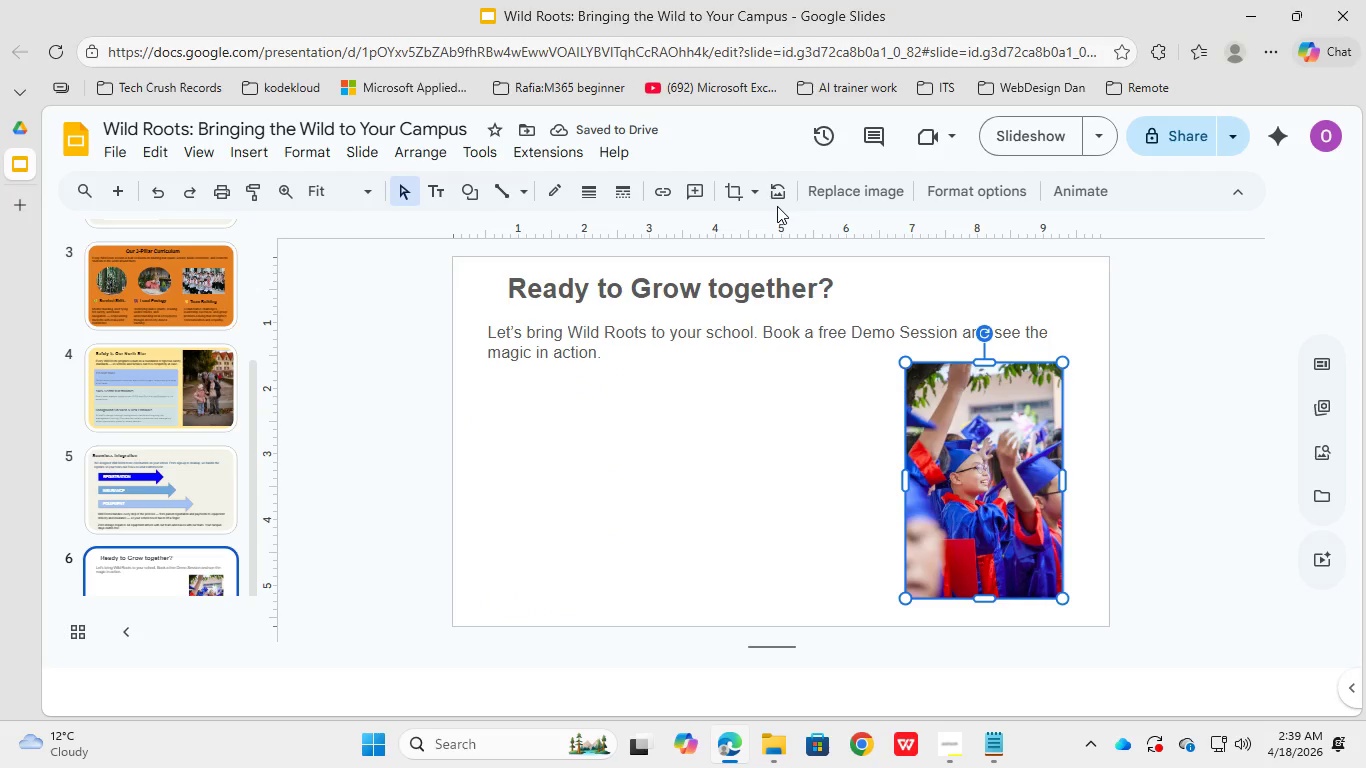 
left_click([756, 194])
 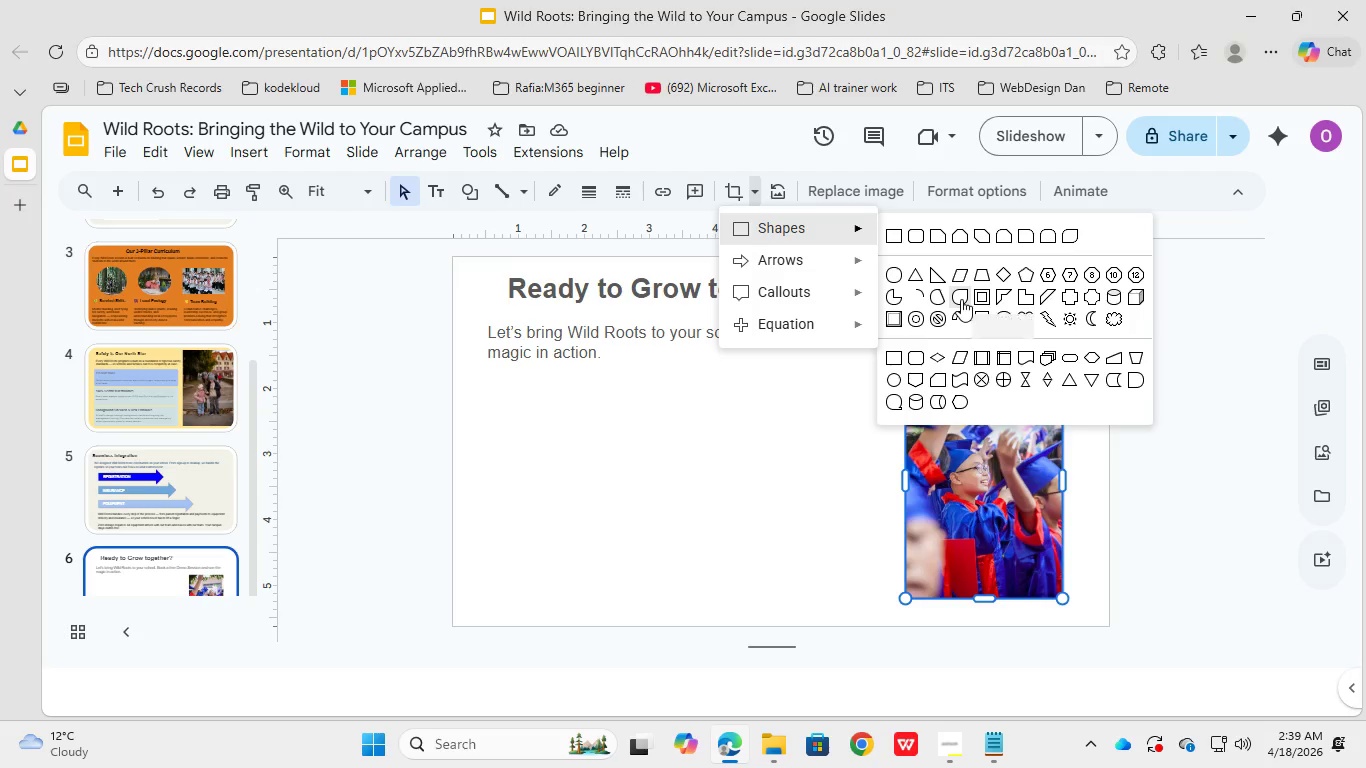 
wait(10.31)
 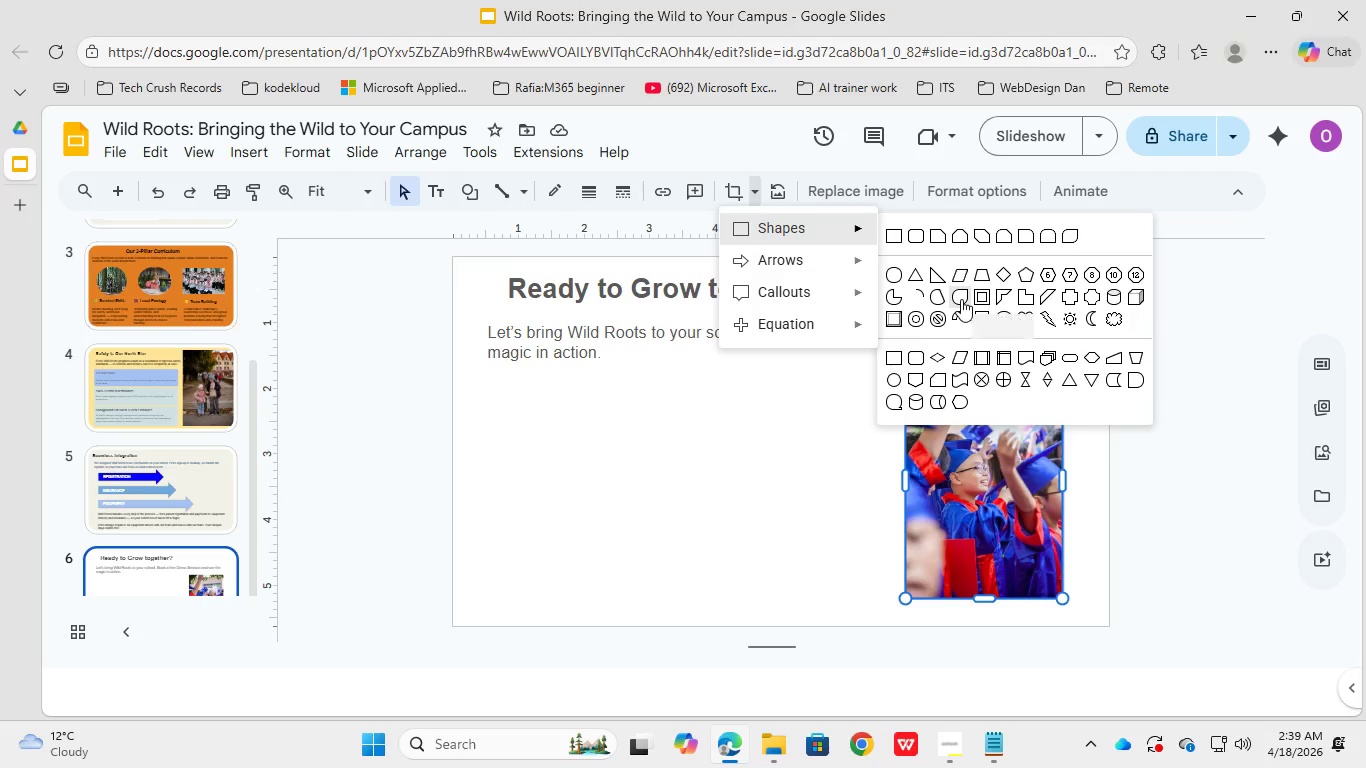 
left_click([898, 278])
 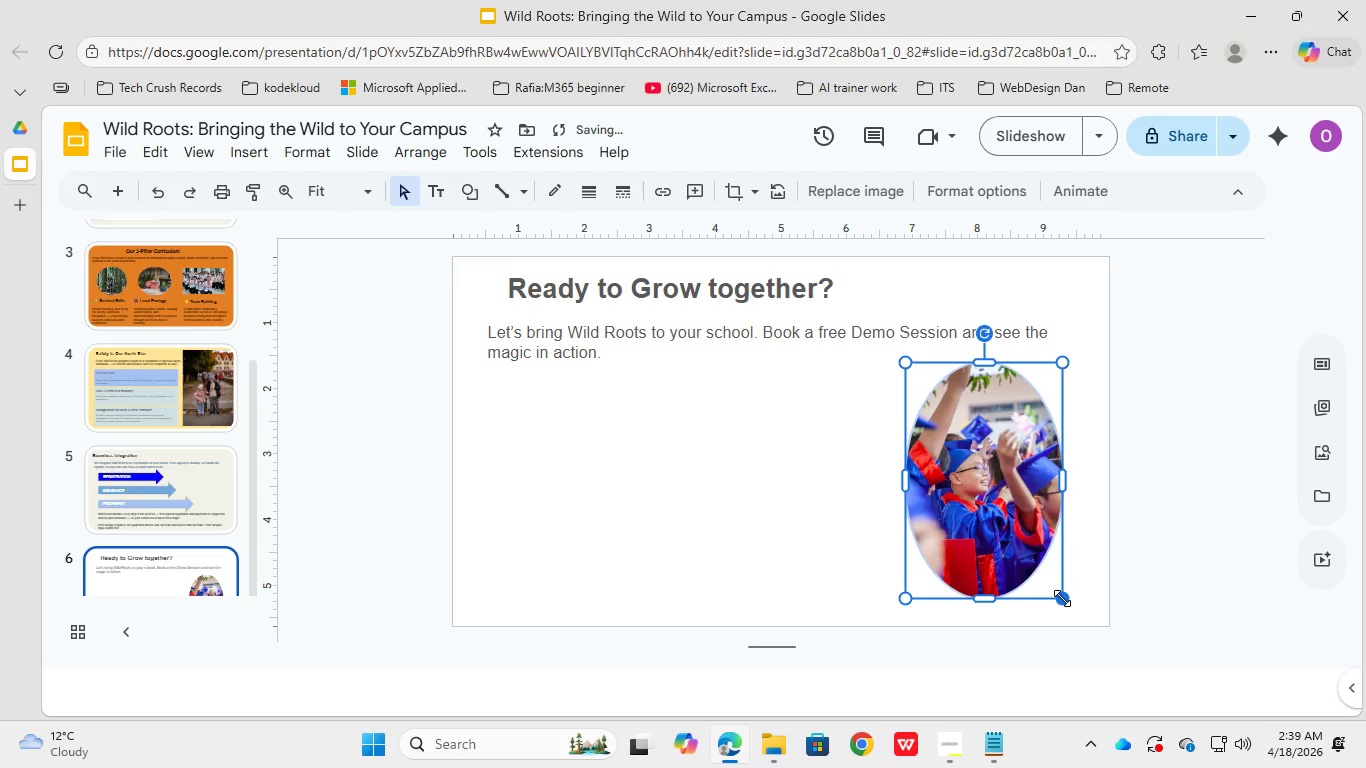 
left_click_drag(start_coordinate=[1062, 598], to_coordinate=[1087, 621])
 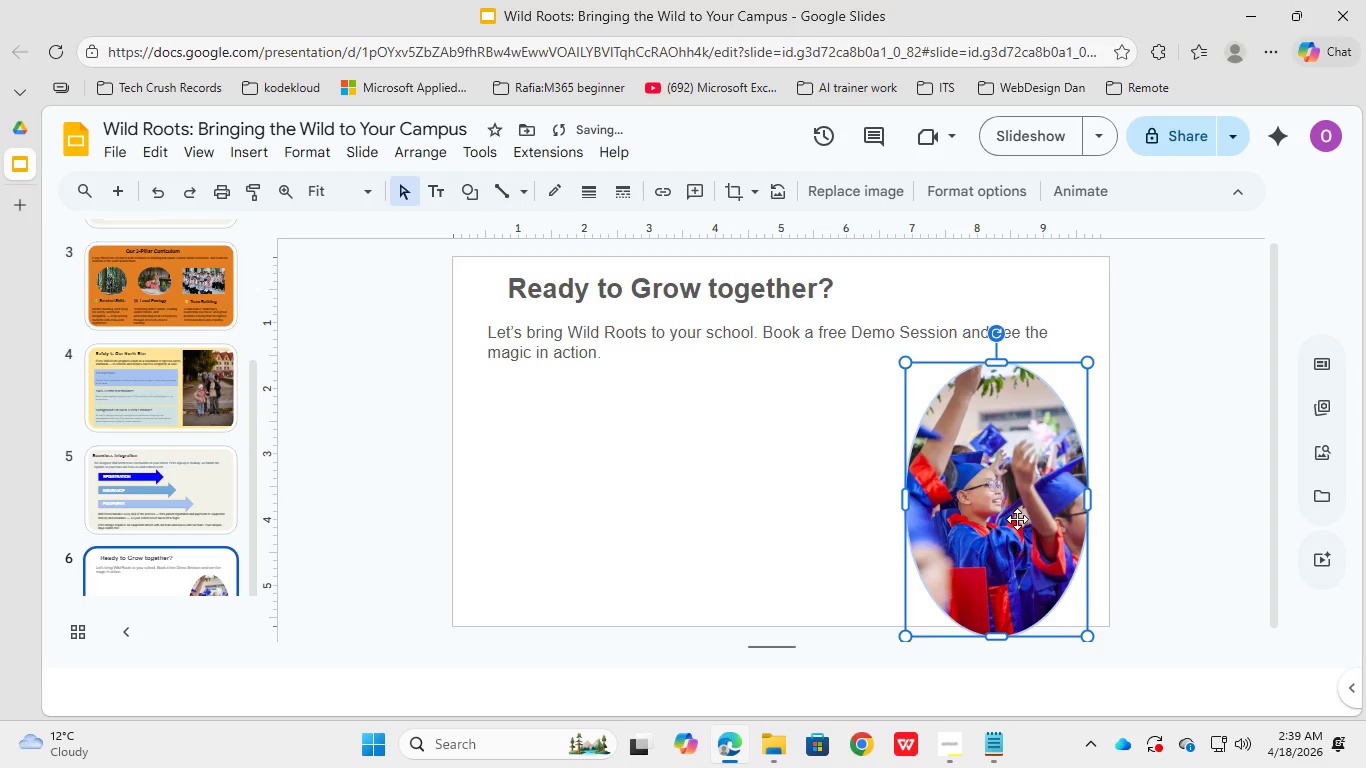 
left_click_drag(start_coordinate=[1017, 519], to_coordinate=[1017, 496])
 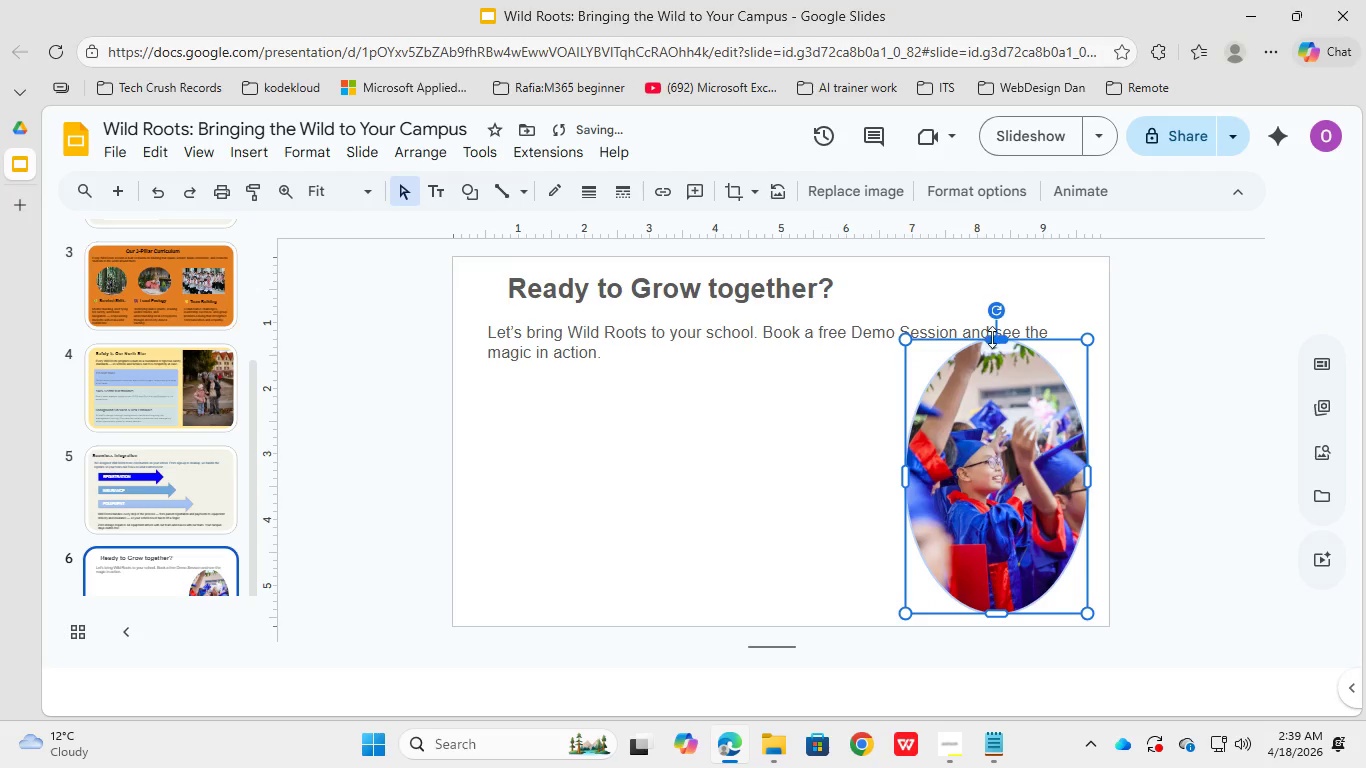 
left_click_drag(start_coordinate=[992, 337], to_coordinate=[993, 346])
 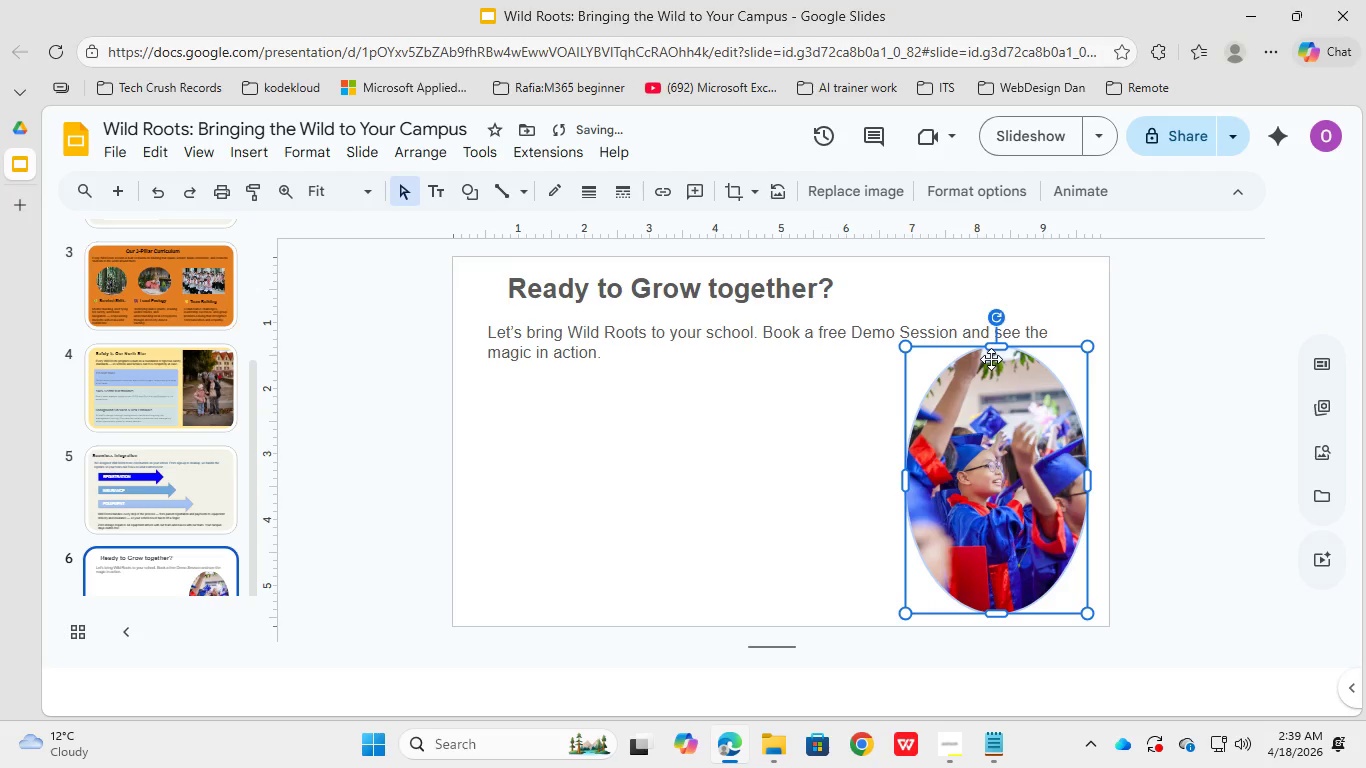 
left_click([830, 435])
 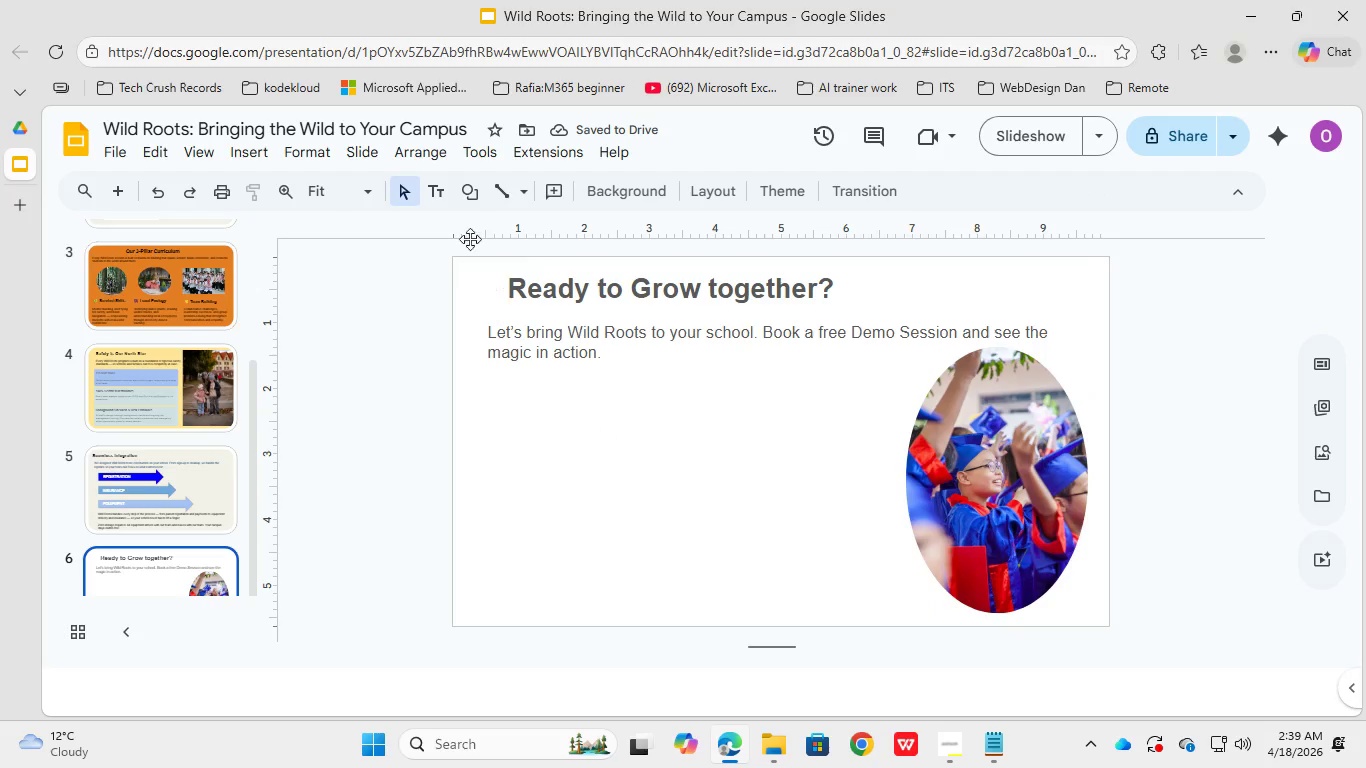 
left_click([470, 193])
 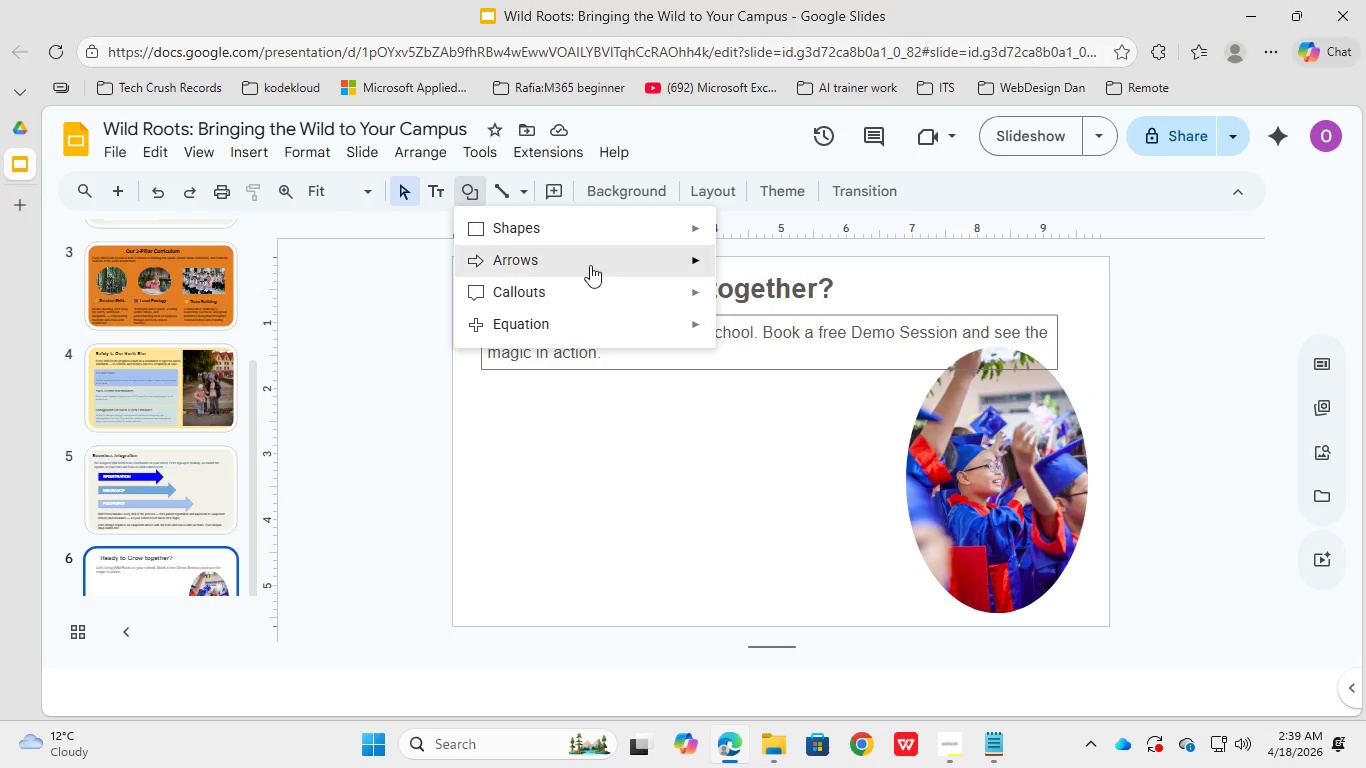 
left_click([569, 239])
 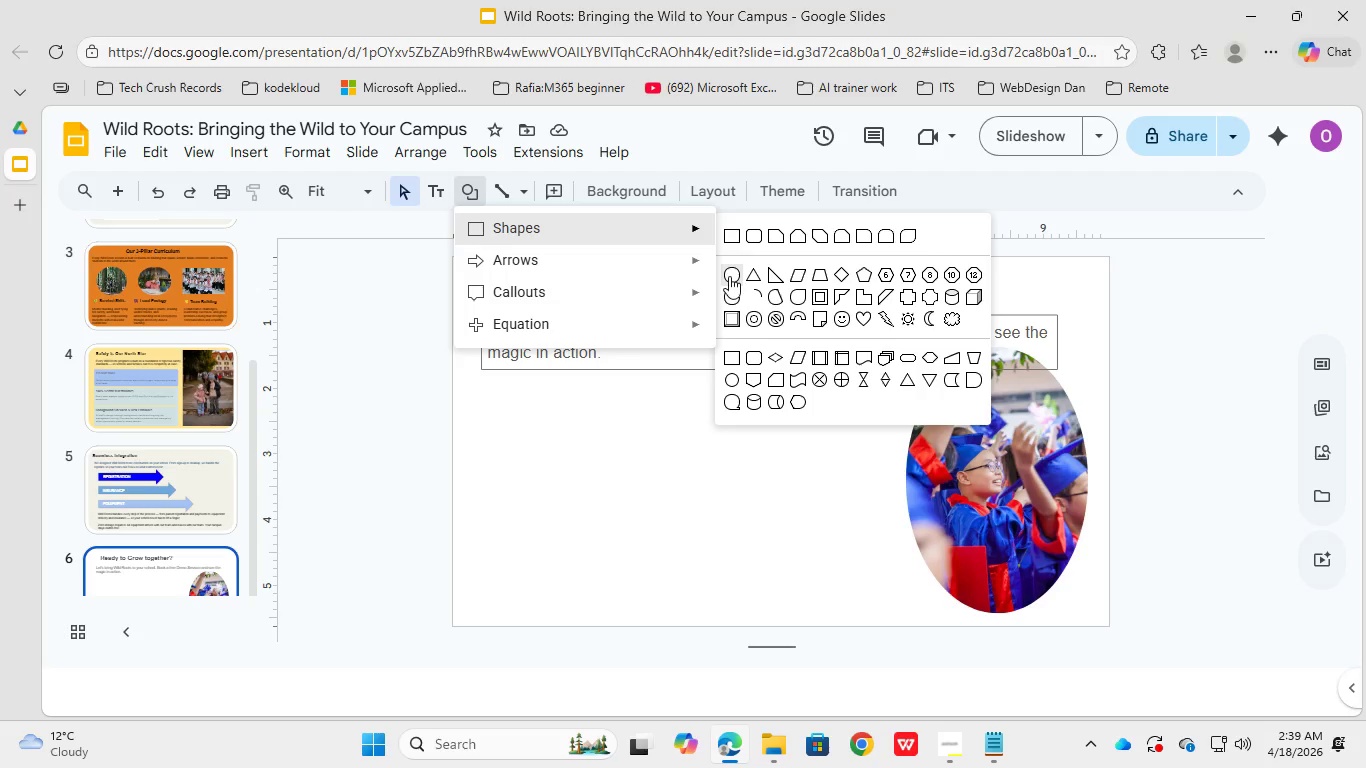 
left_click([730, 230])
 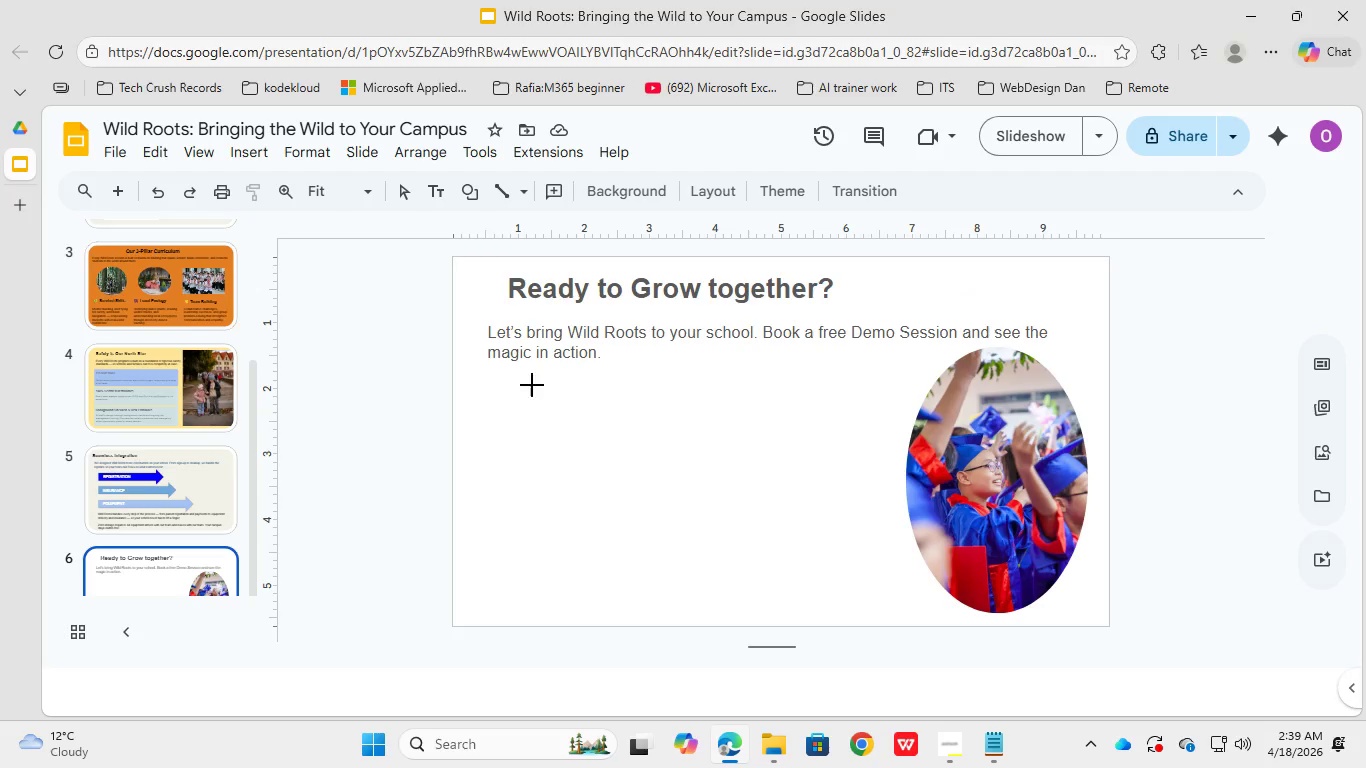 
left_click_drag(start_coordinate=[488, 371], to_coordinate=[684, 457])
 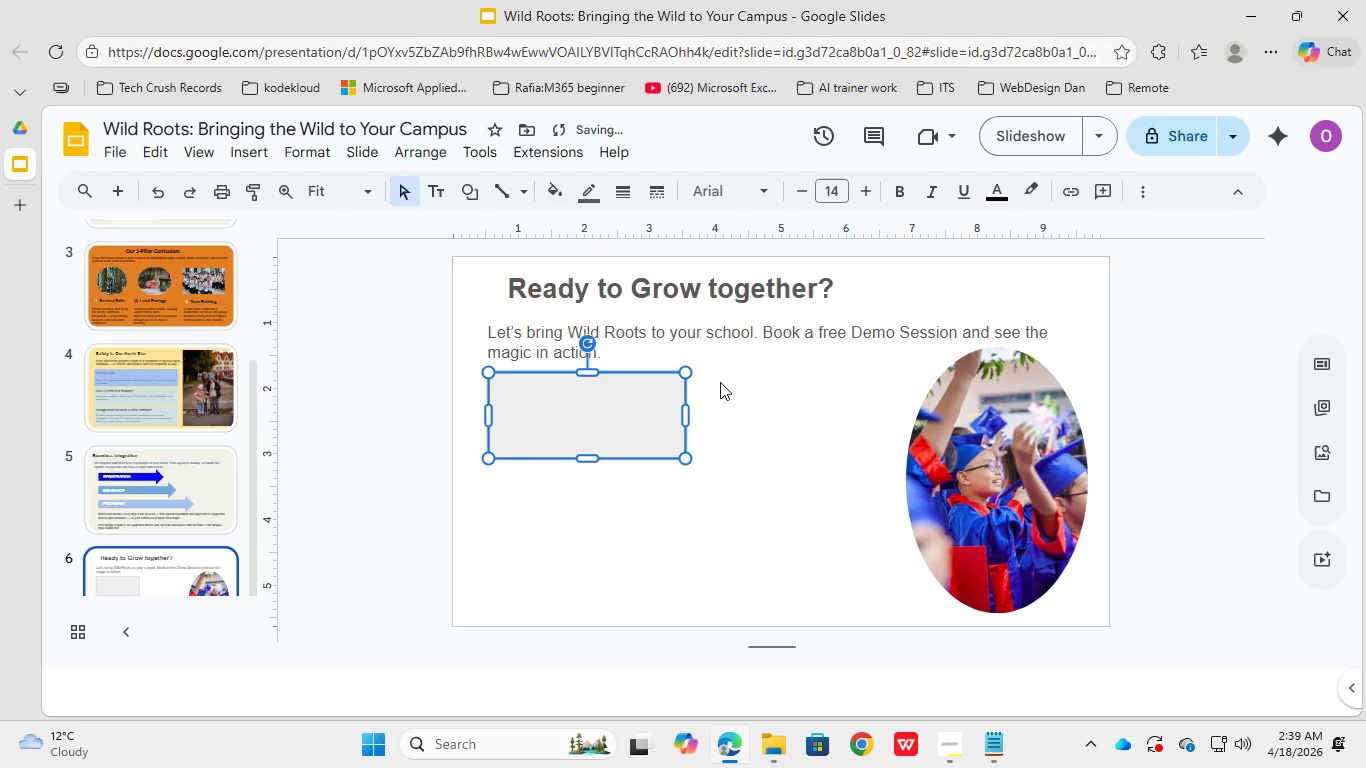 
left_click_drag(start_coordinate=[720, 382], to_coordinate=[860, 460])
 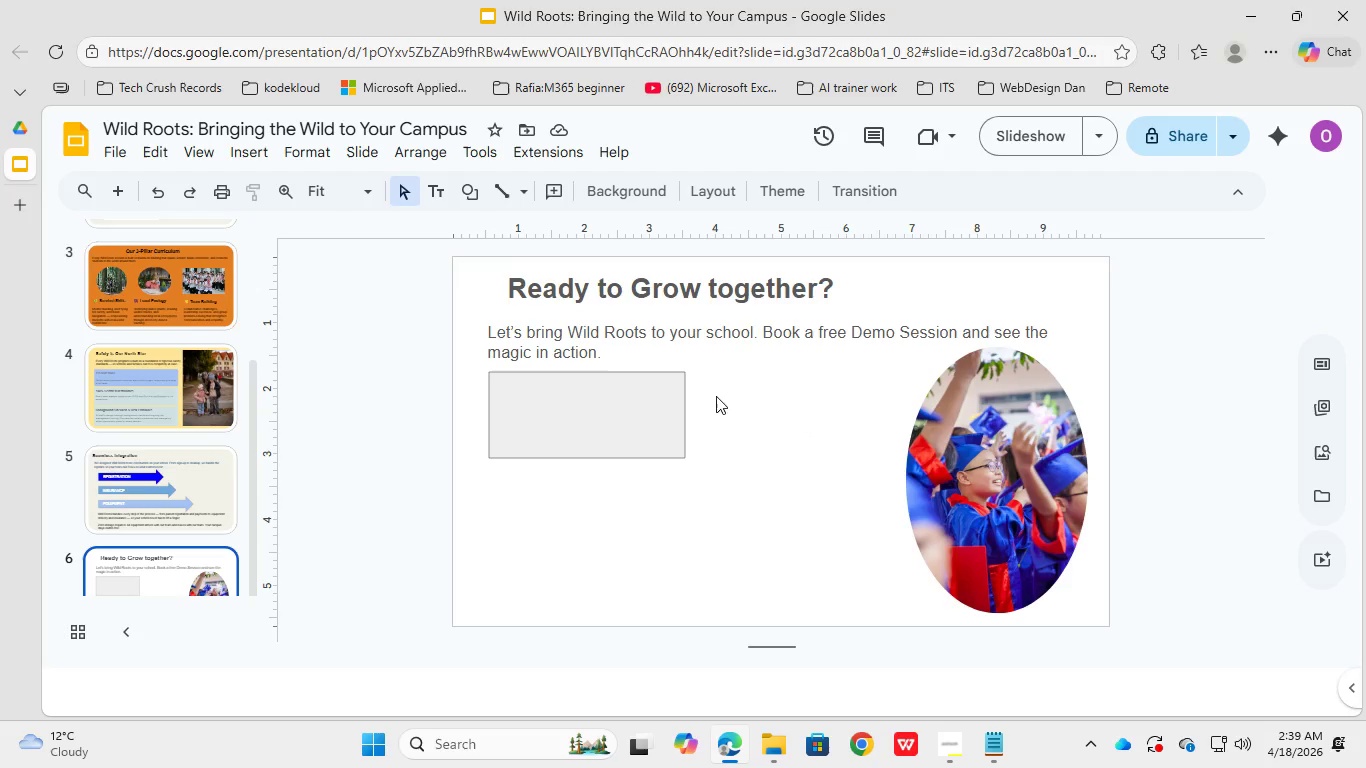 
left_click([644, 406])
 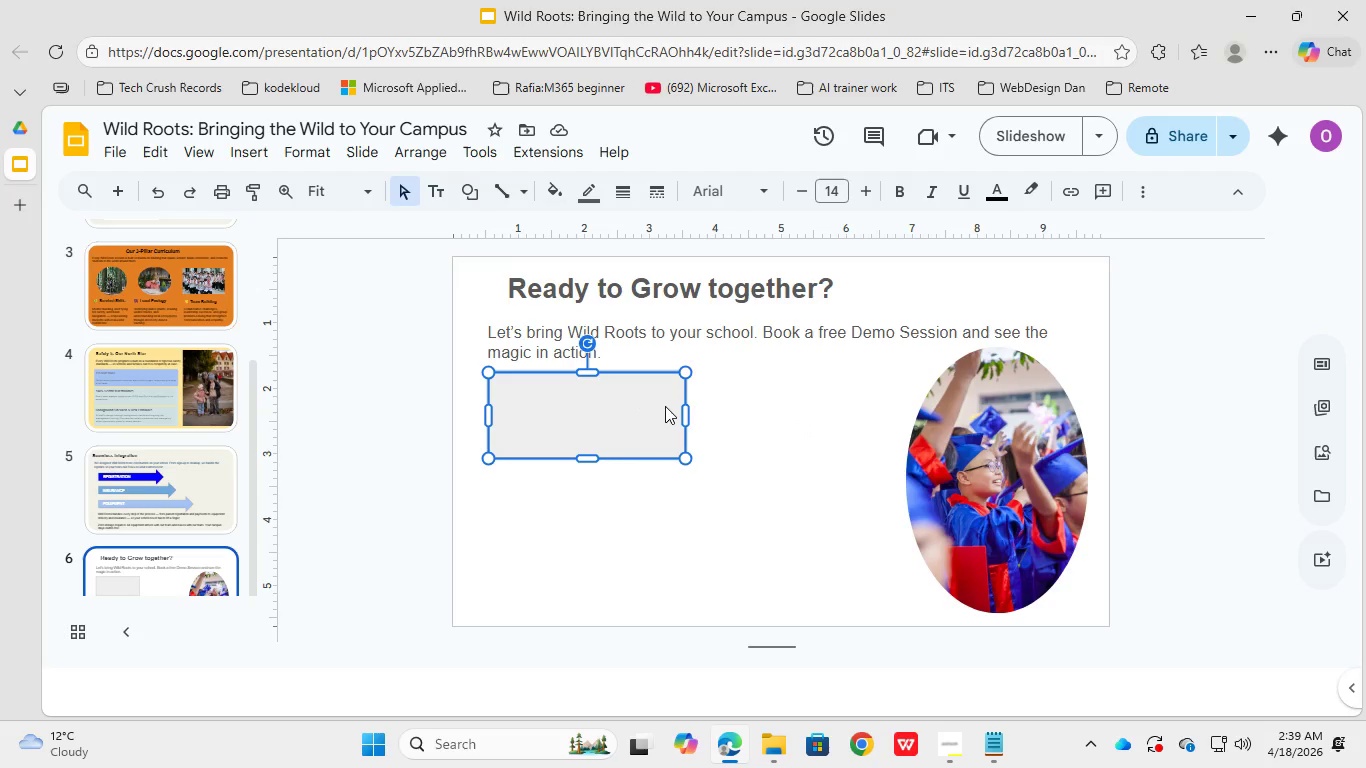 
key(Control+D)
 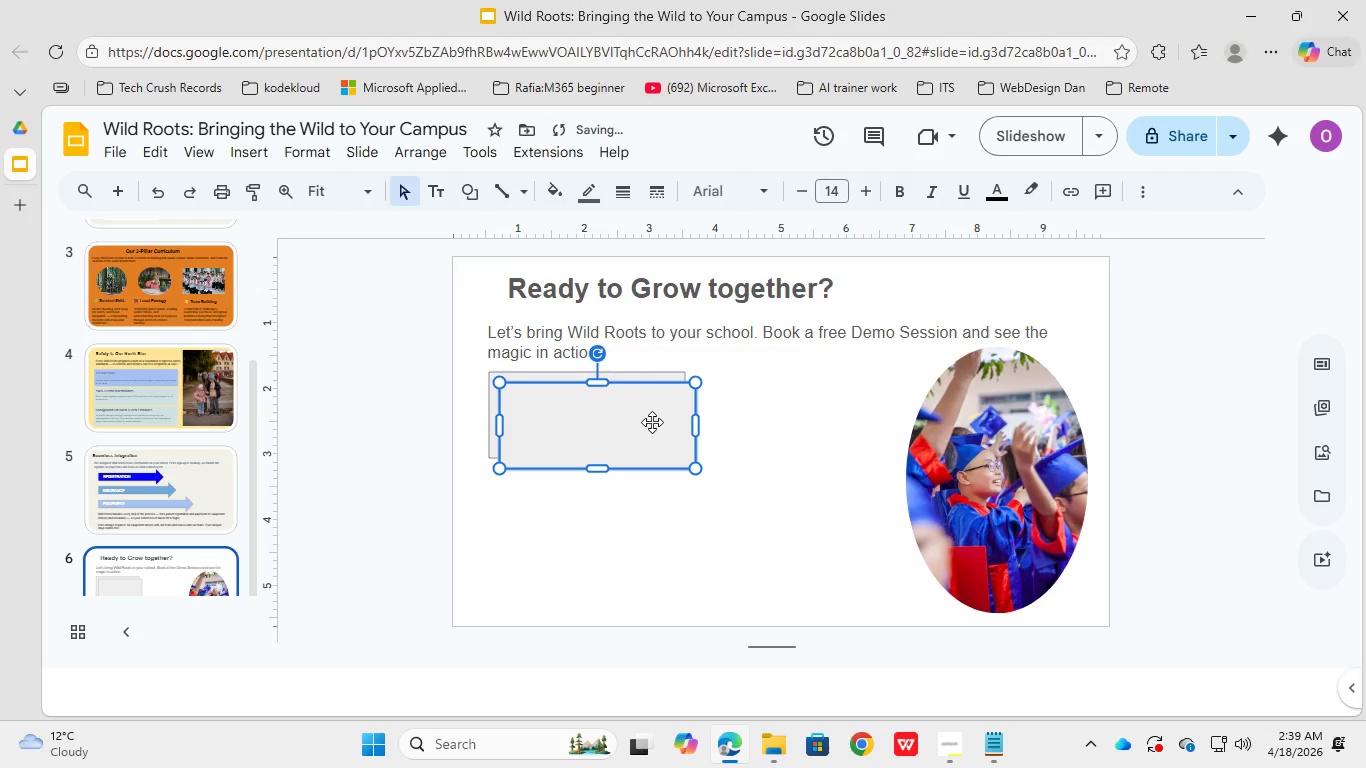 
left_click_drag(start_coordinate=[652, 422], to_coordinate=[638, 509])
 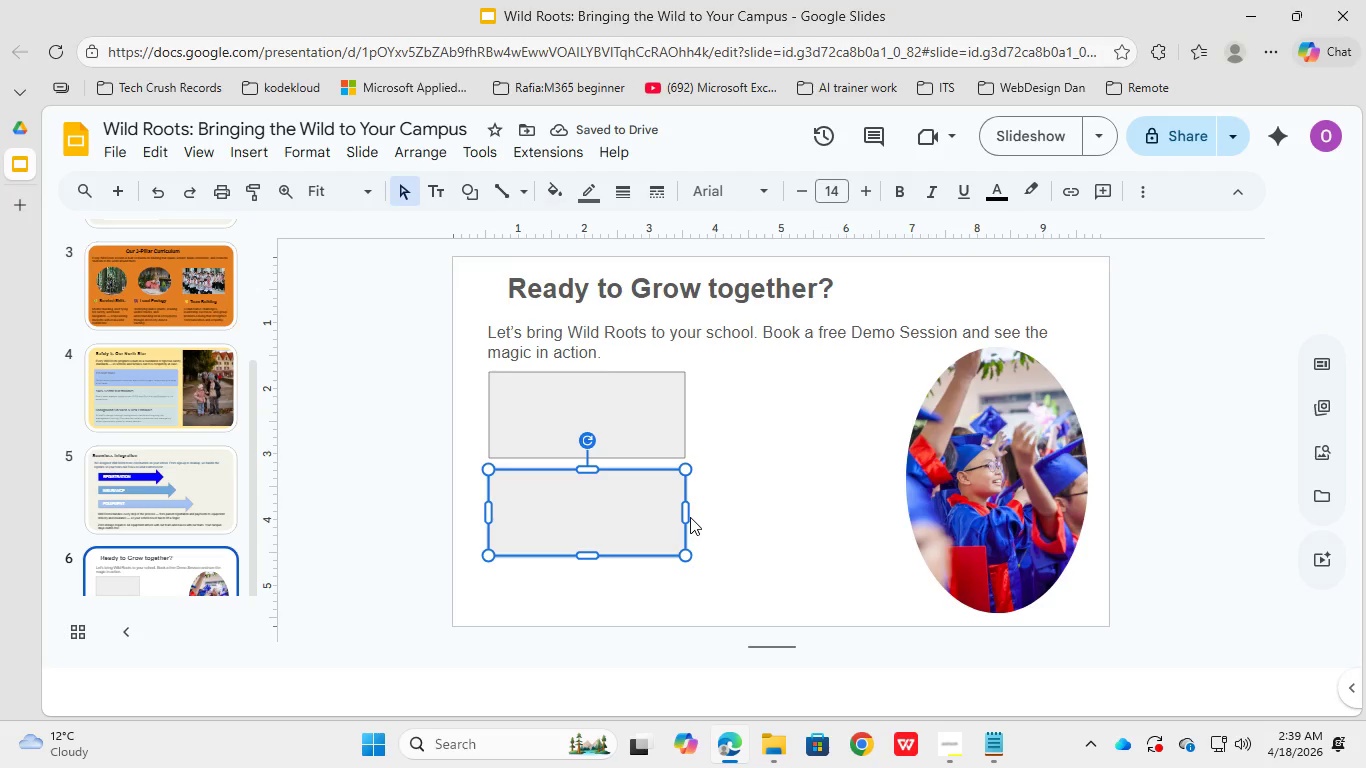 
left_click_drag(start_coordinate=[687, 511], to_coordinate=[878, 530])
 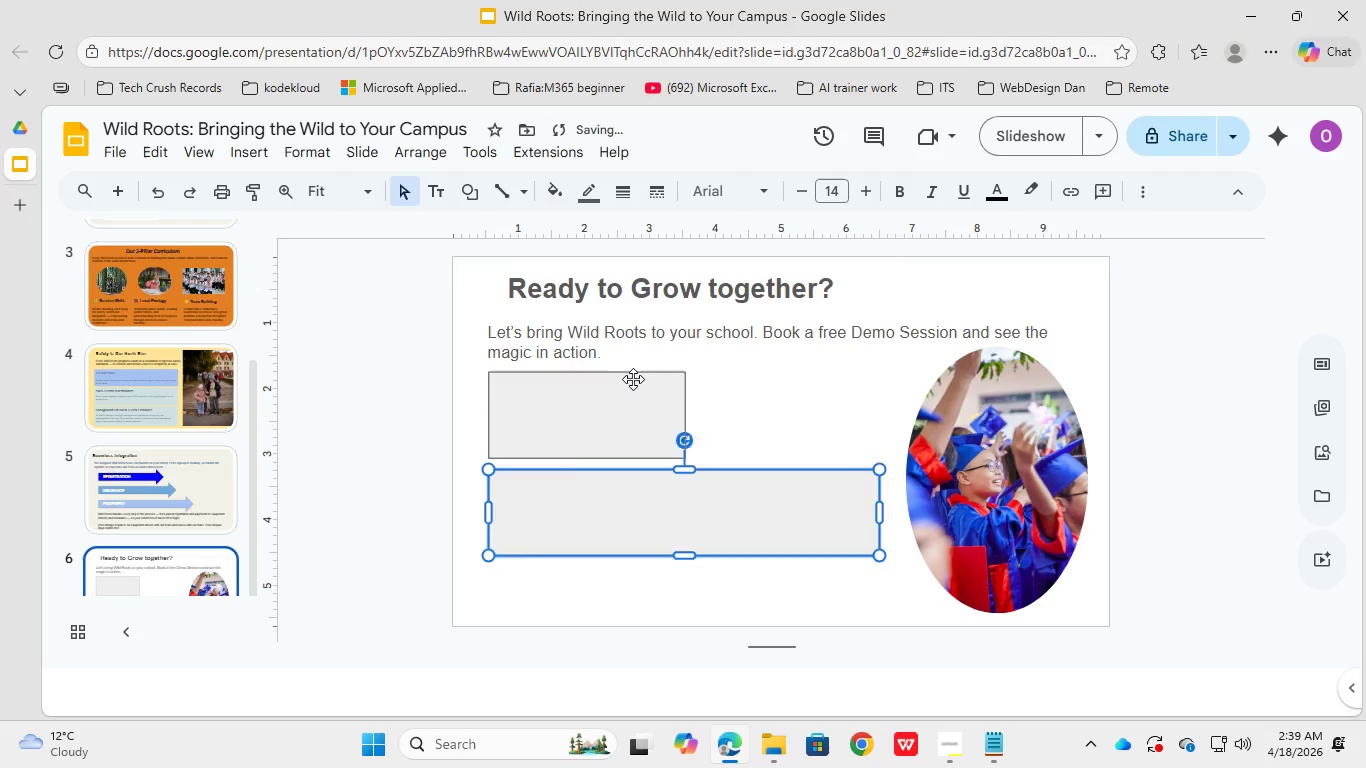 
left_click([633, 379])
 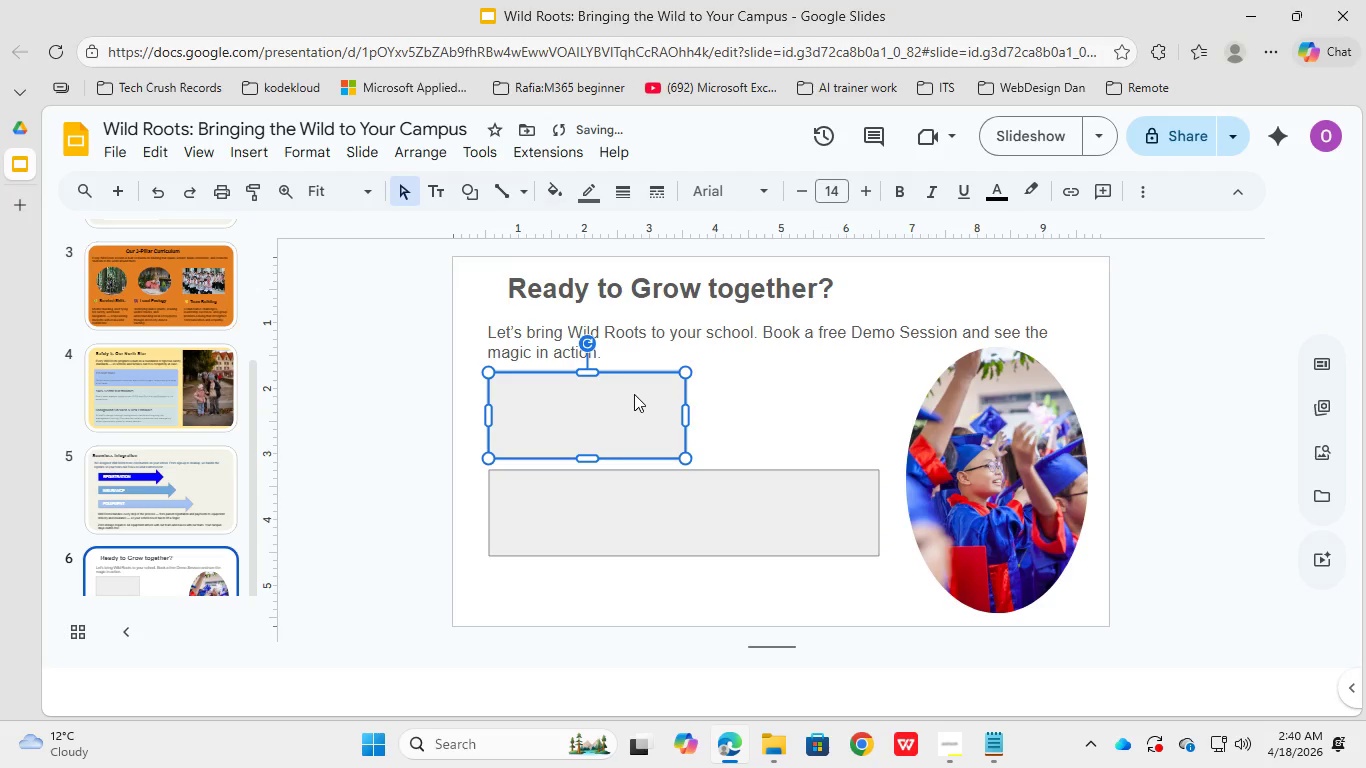 
key(Control+D)
 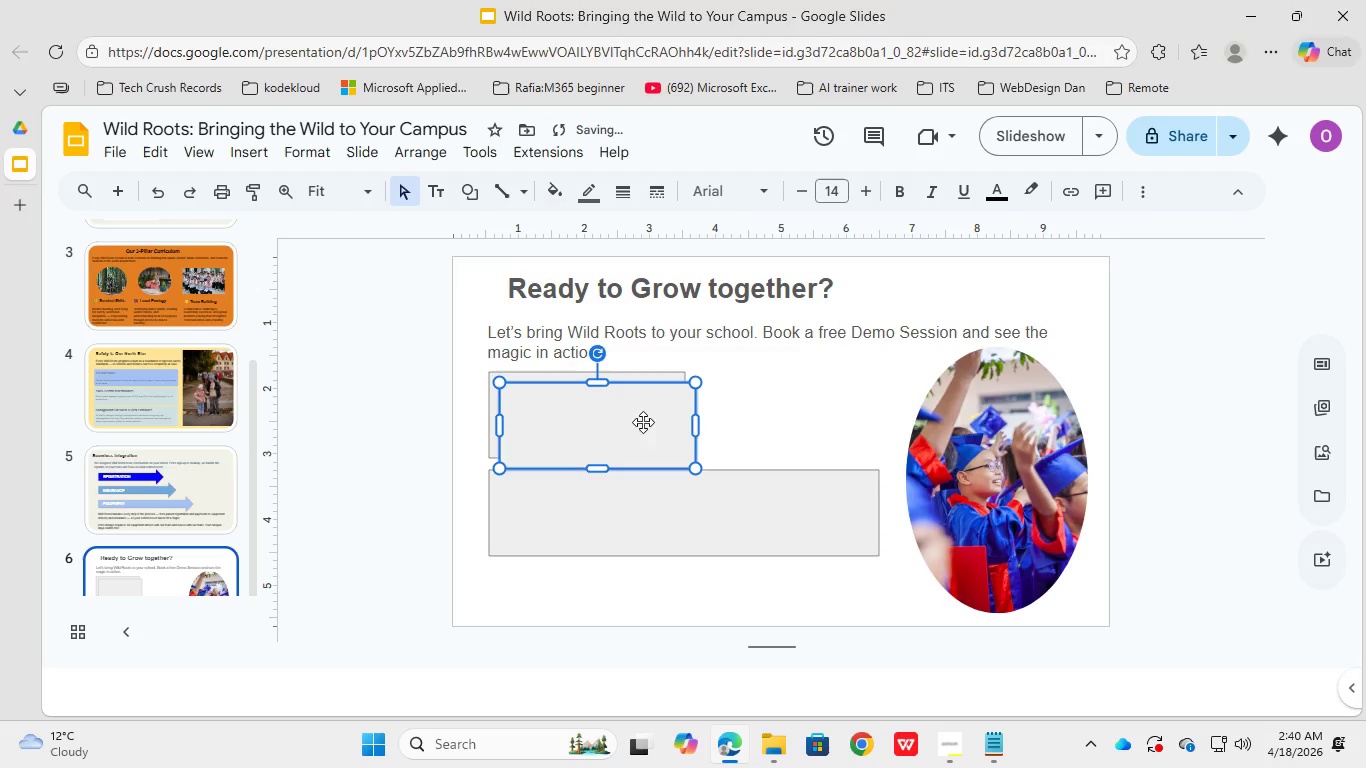 
left_click_drag(start_coordinate=[643, 422], to_coordinate=[848, 408])
 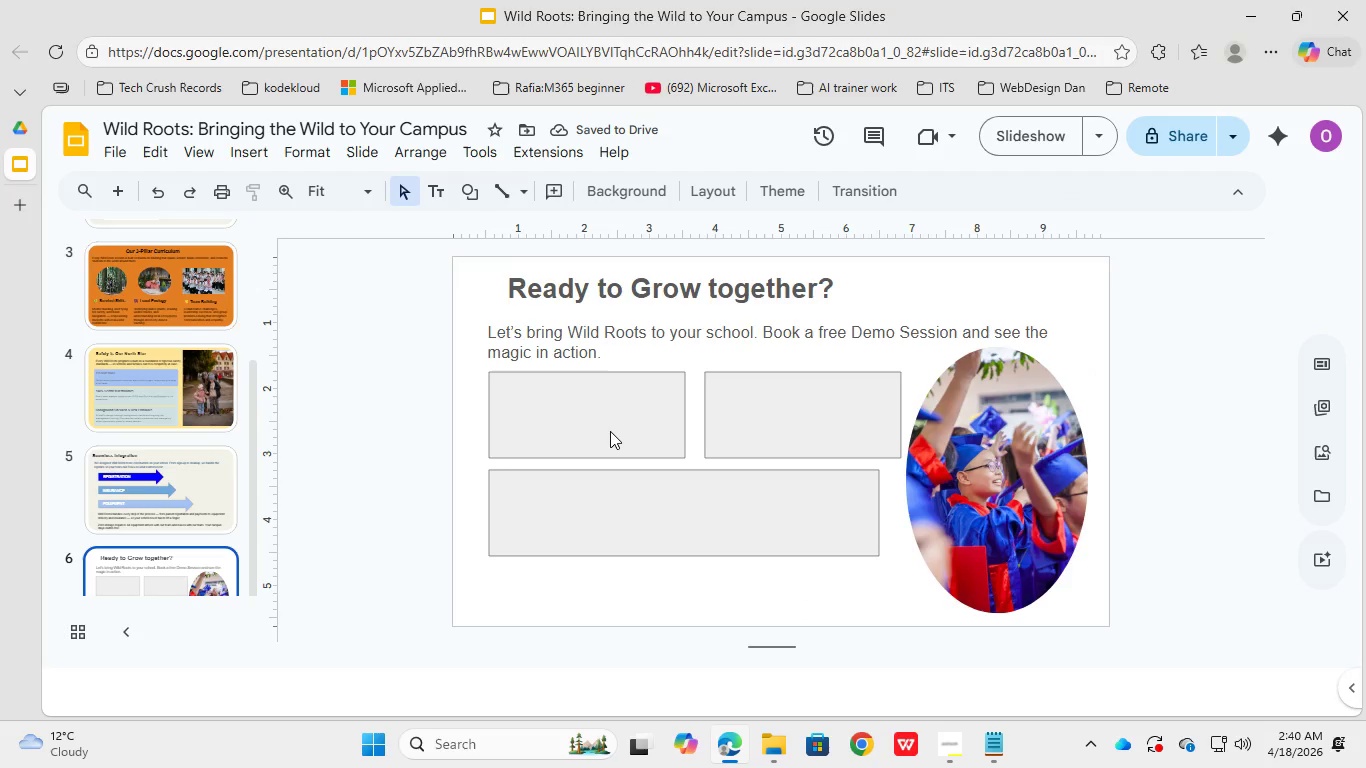 
left_click([844, 410])
 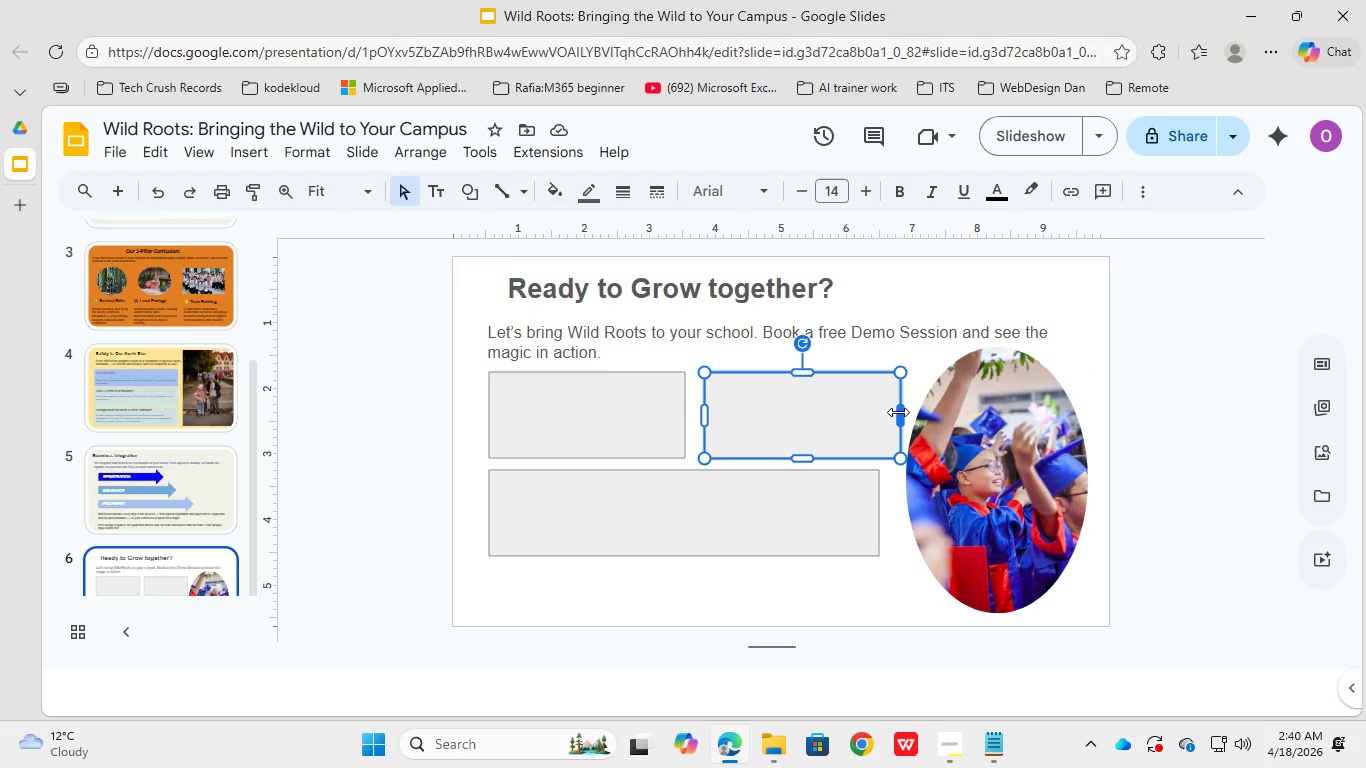 
left_click_drag(start_coordinate=[897, 412], to_coordinate=[876, 418])
 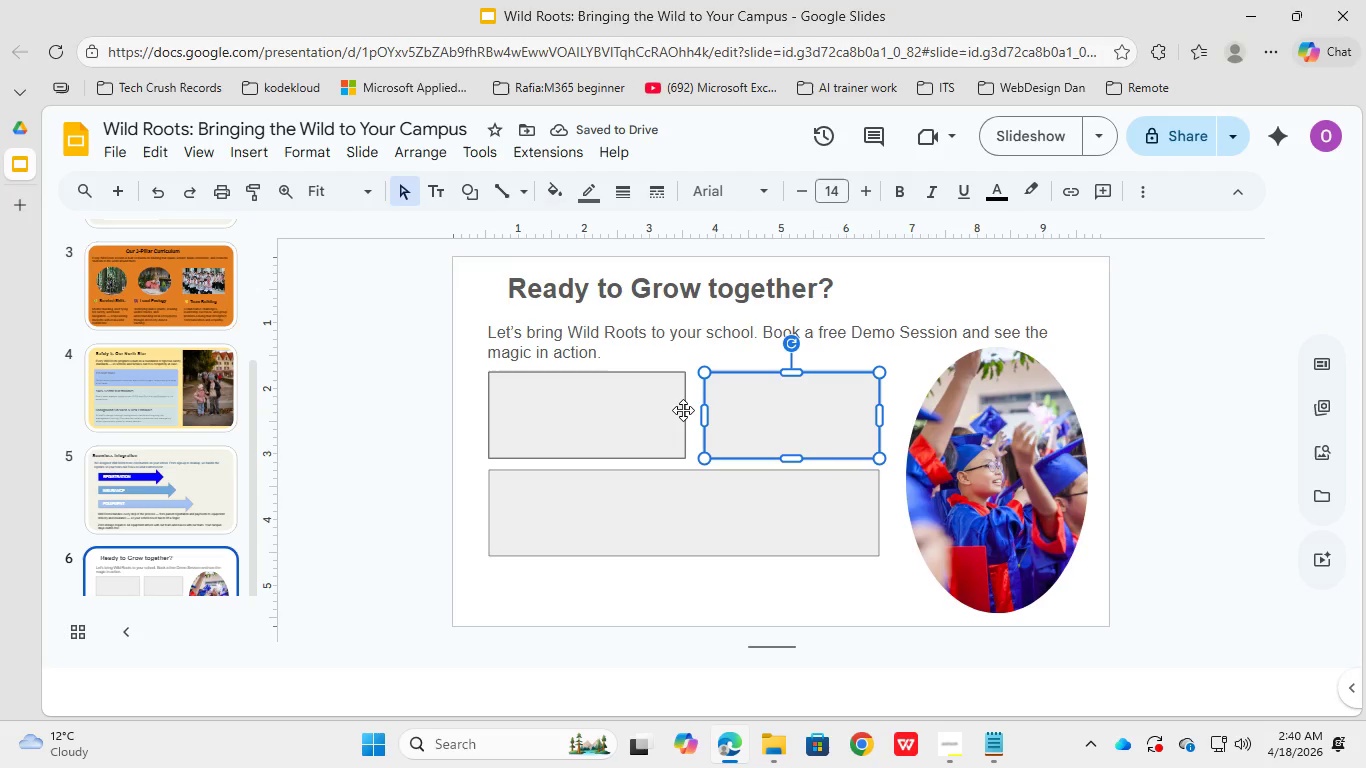 
left_click([665, 412])
 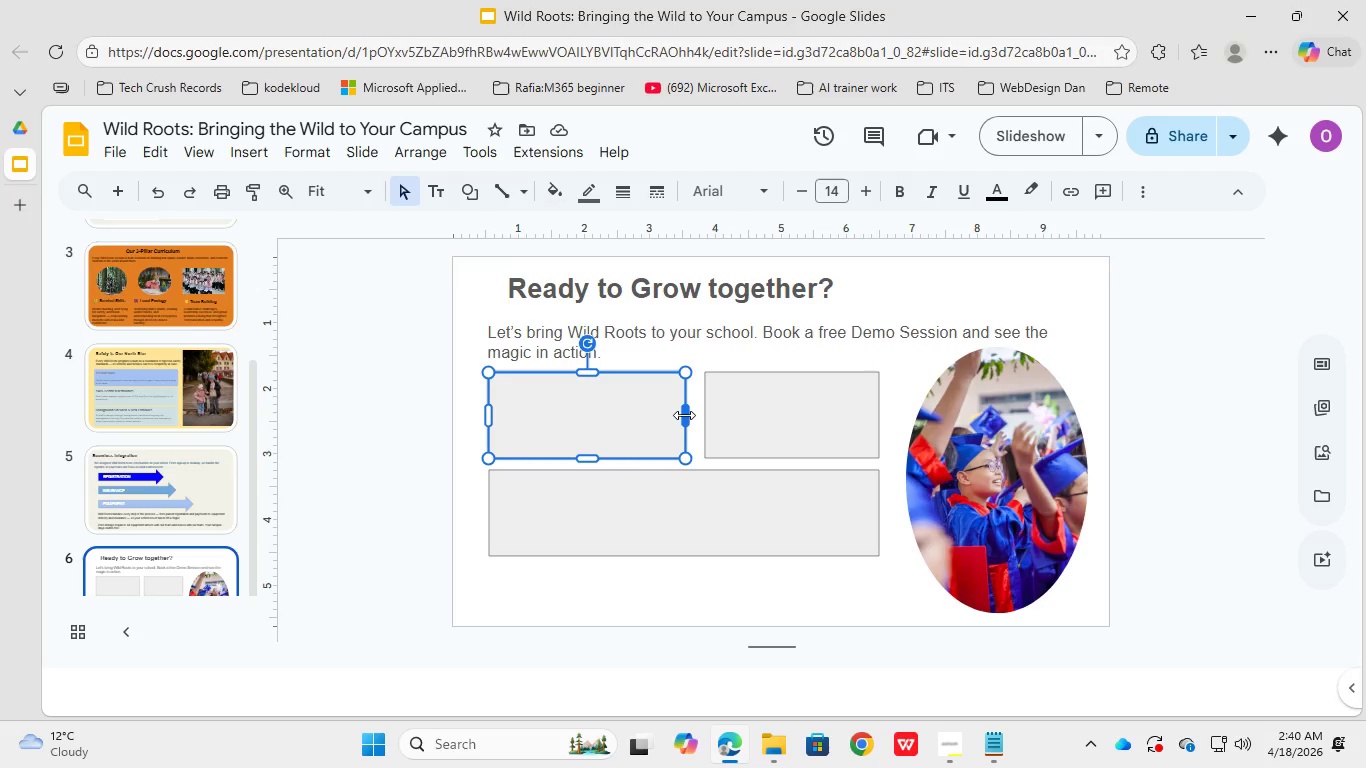 
left_click_drag(start_coordinate=[686, 415], to_coordinate=[665, 410])
 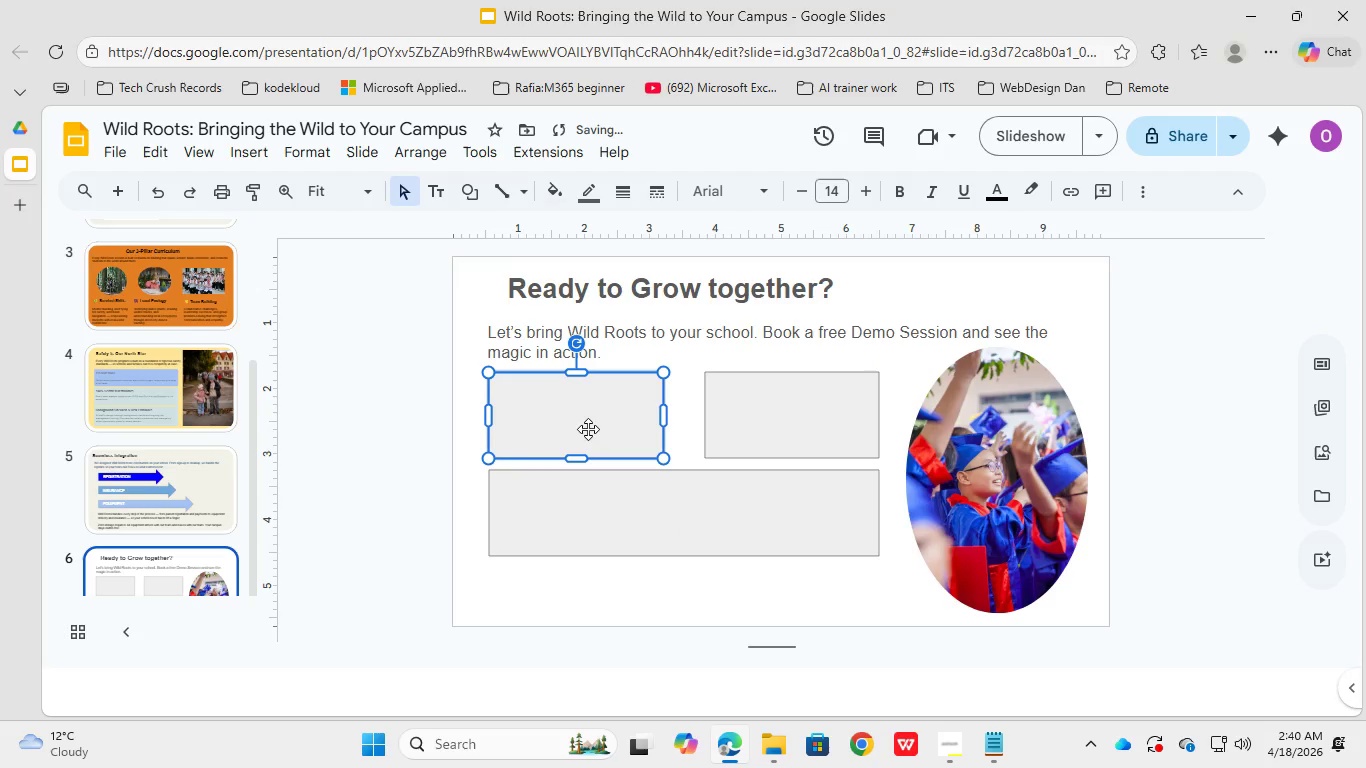 
left_click([589, 427])
 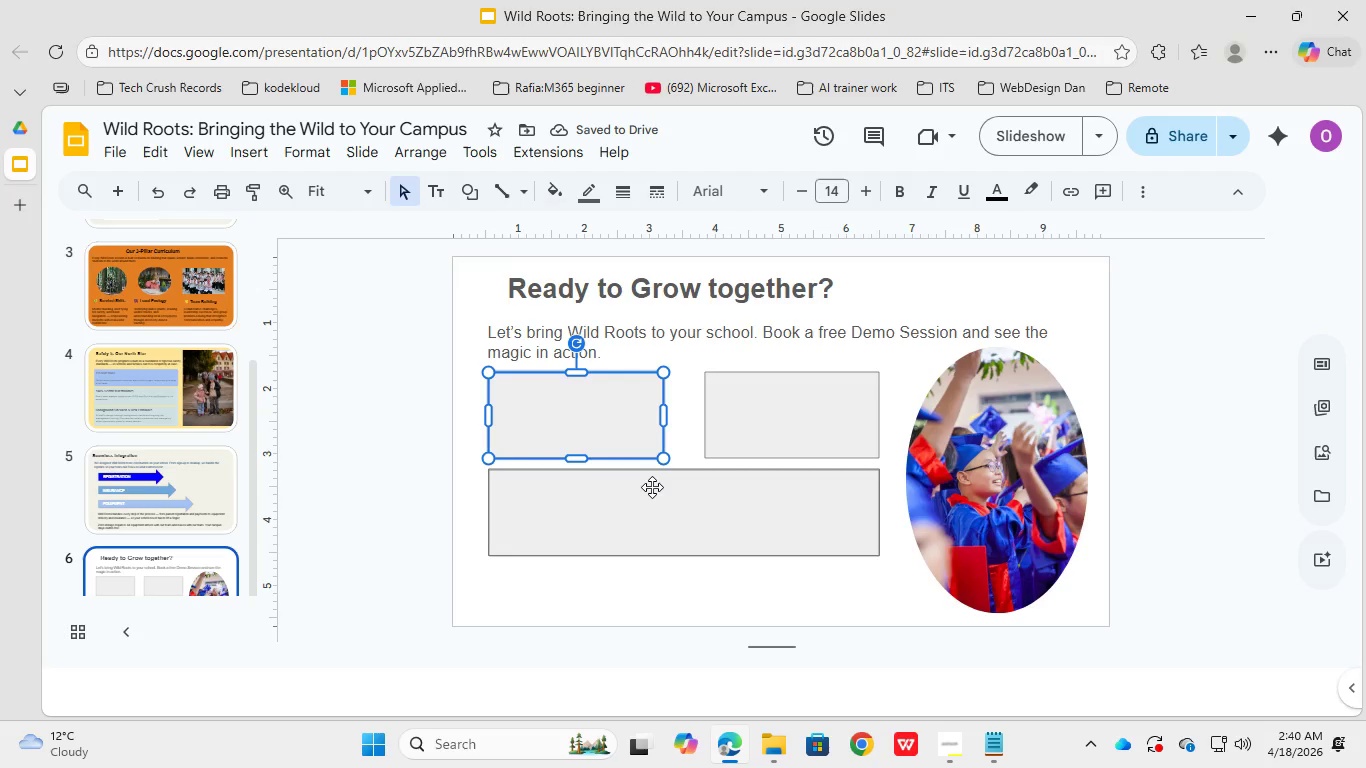 
left_click([985, 742])
 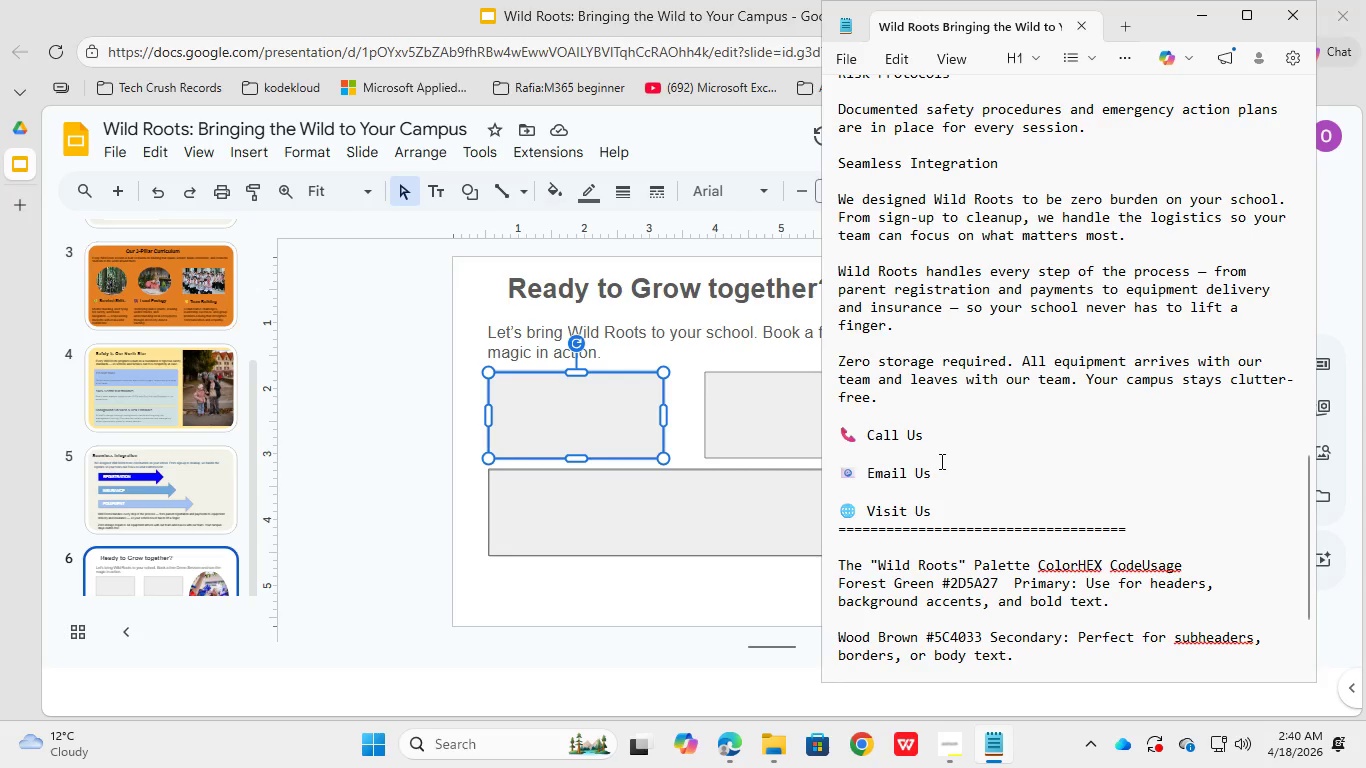 
left_click_drag(start_coordinate=[940, 474], to_coordinate=[807, 474])
 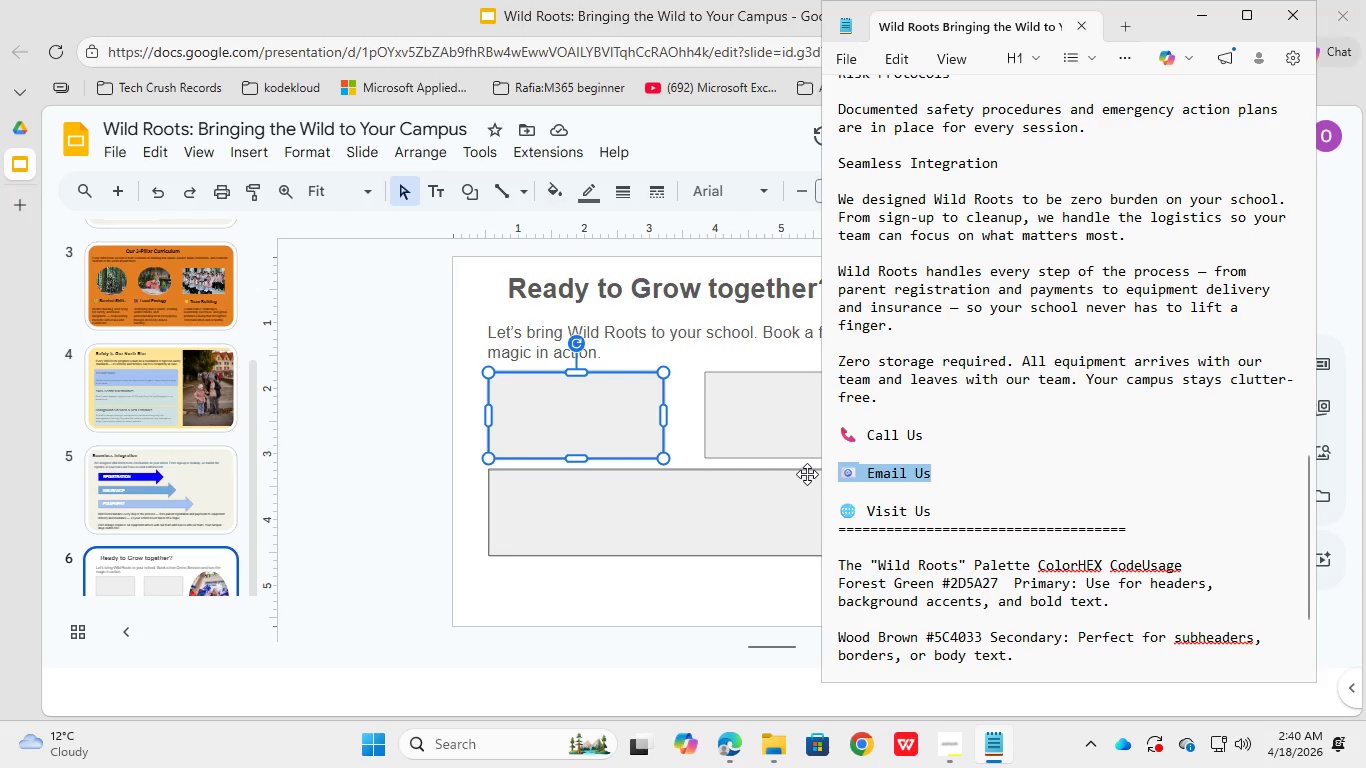 
key(Control+C)
 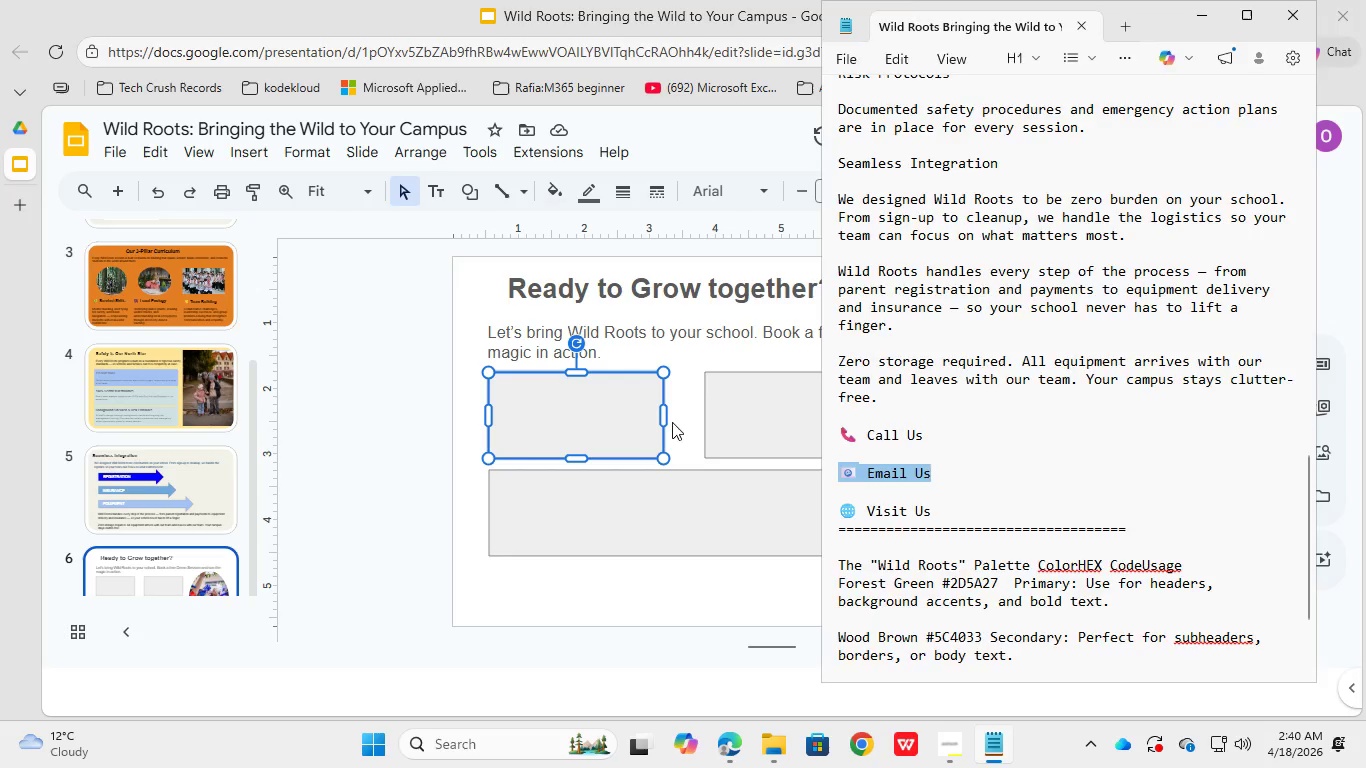 
left_click([572, 406])
 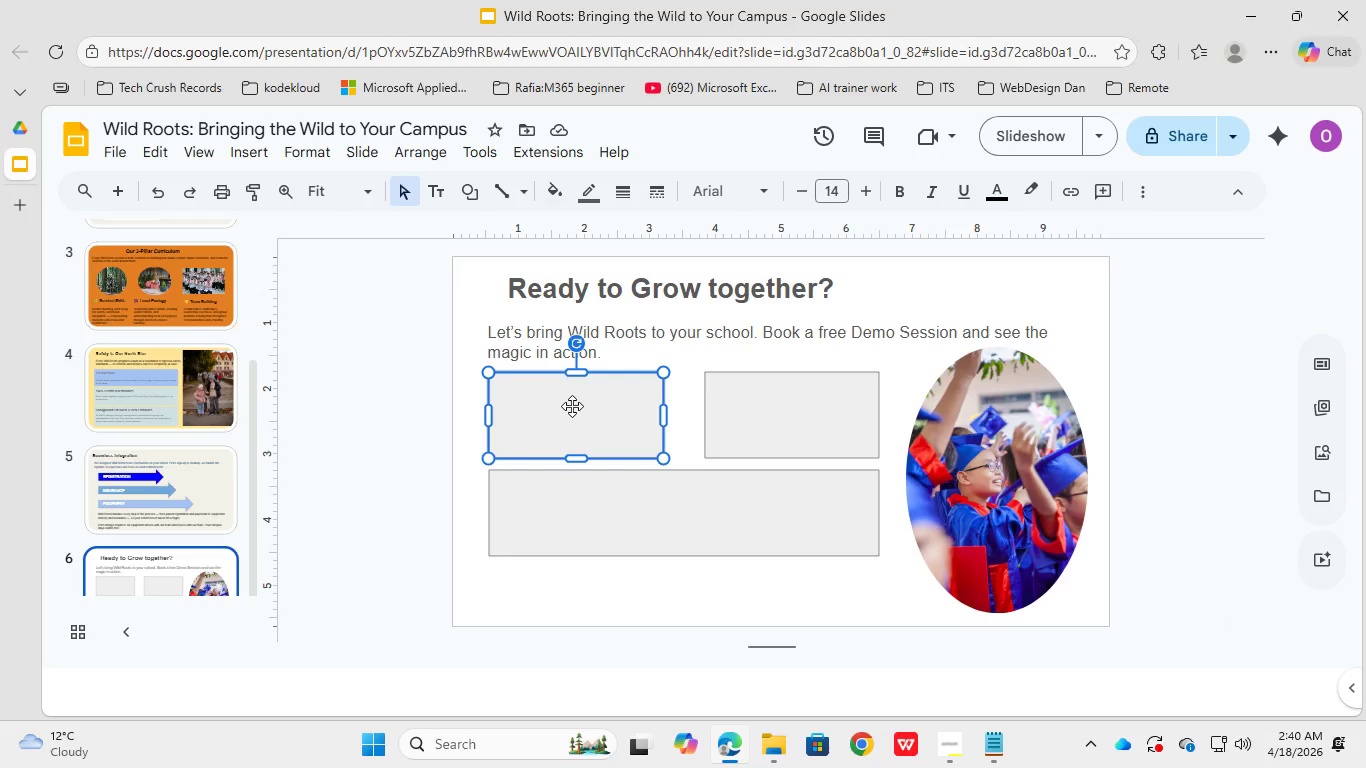 
hold_key(key=ControlLeft, duration=1.09)
 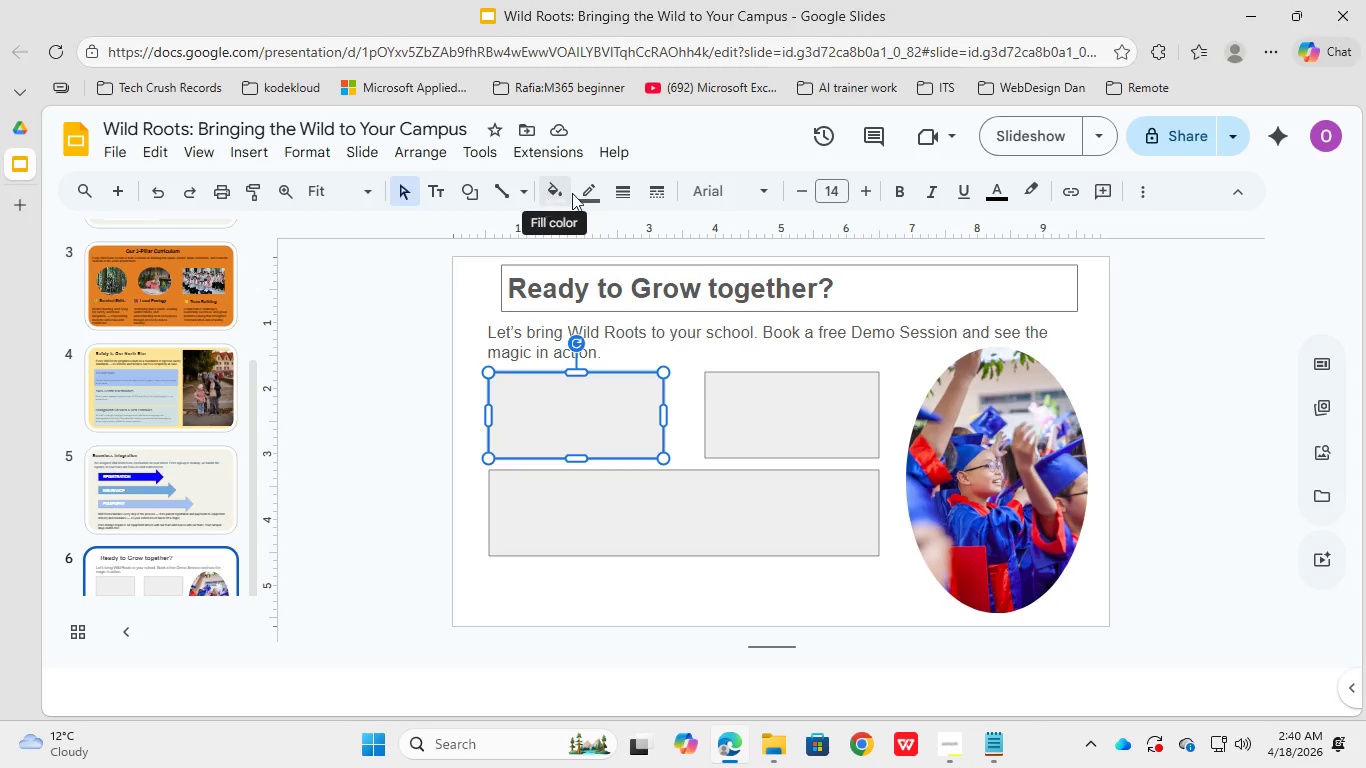 
left_click([559, 191])
 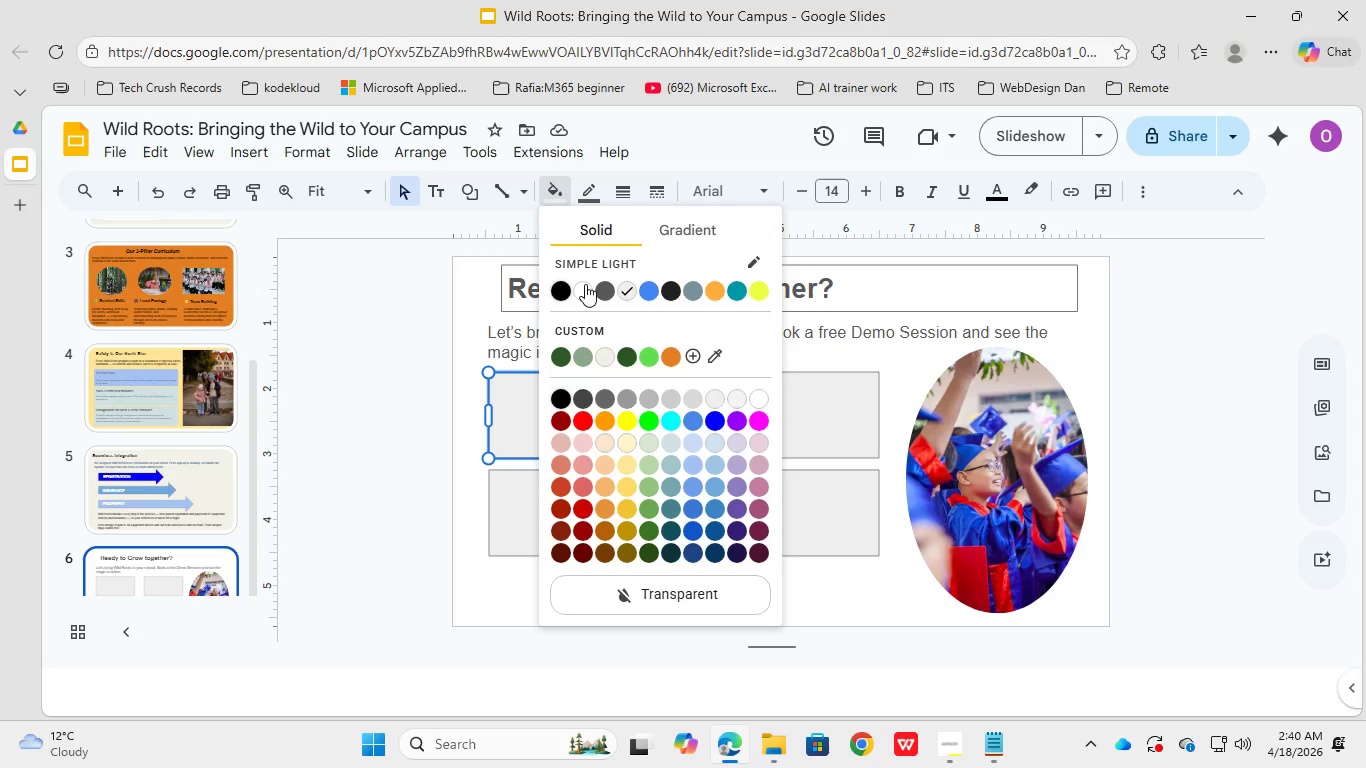 
left_click([582, 288])
 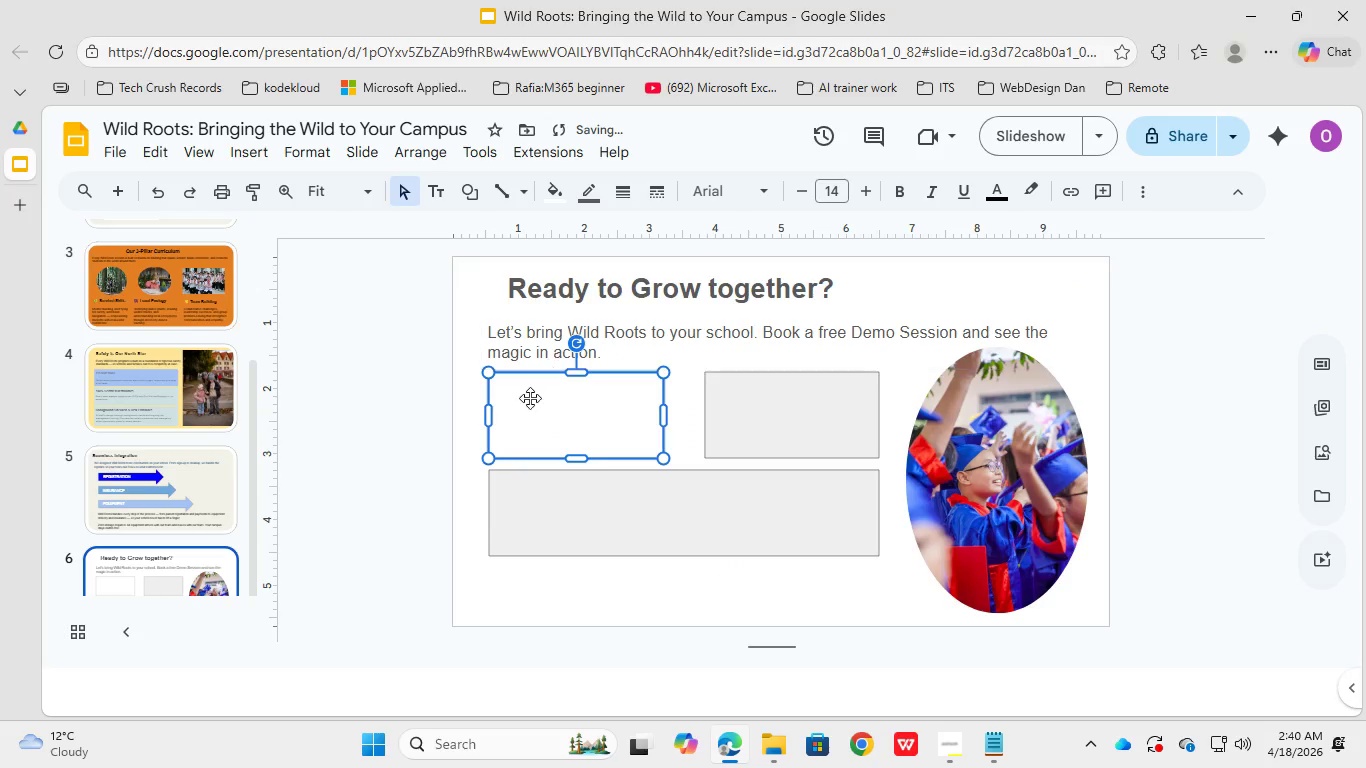 
left_click([530, 398])
 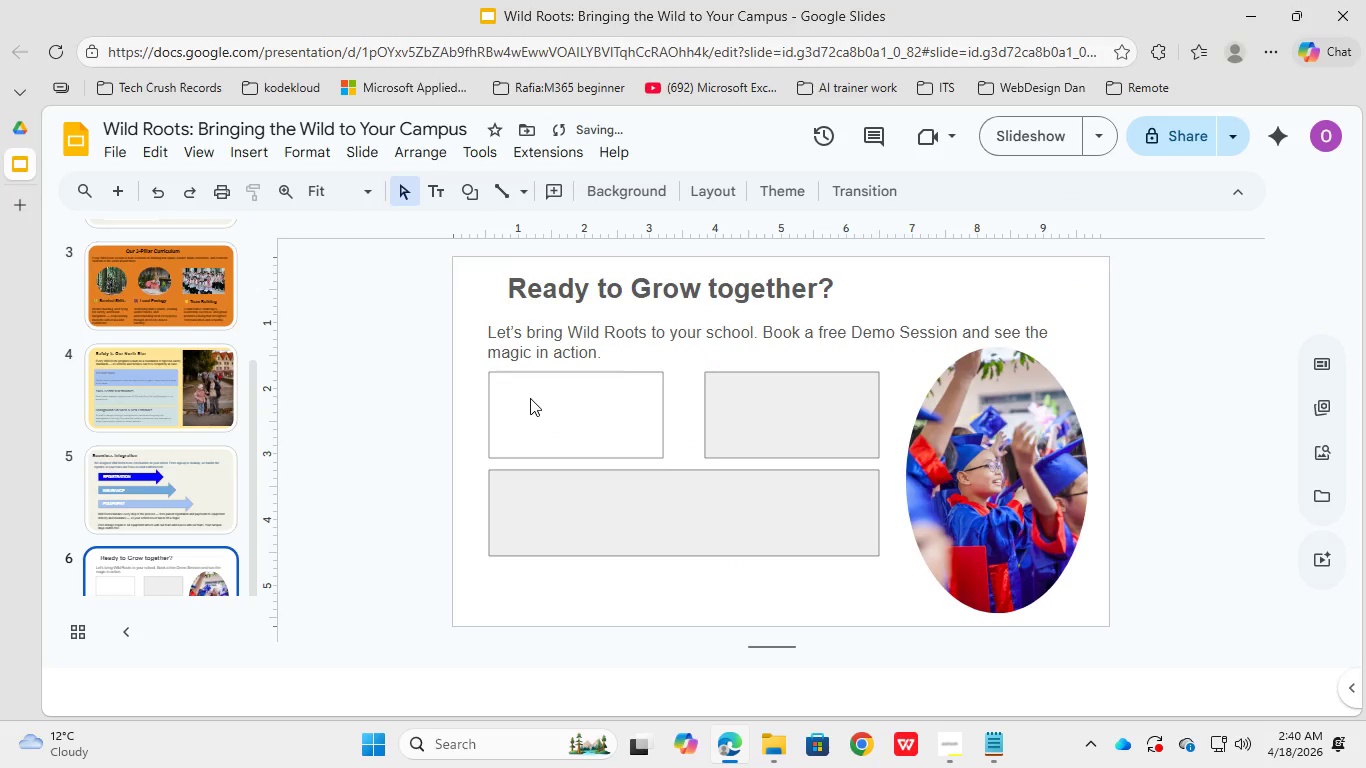 
key(Control+V)
 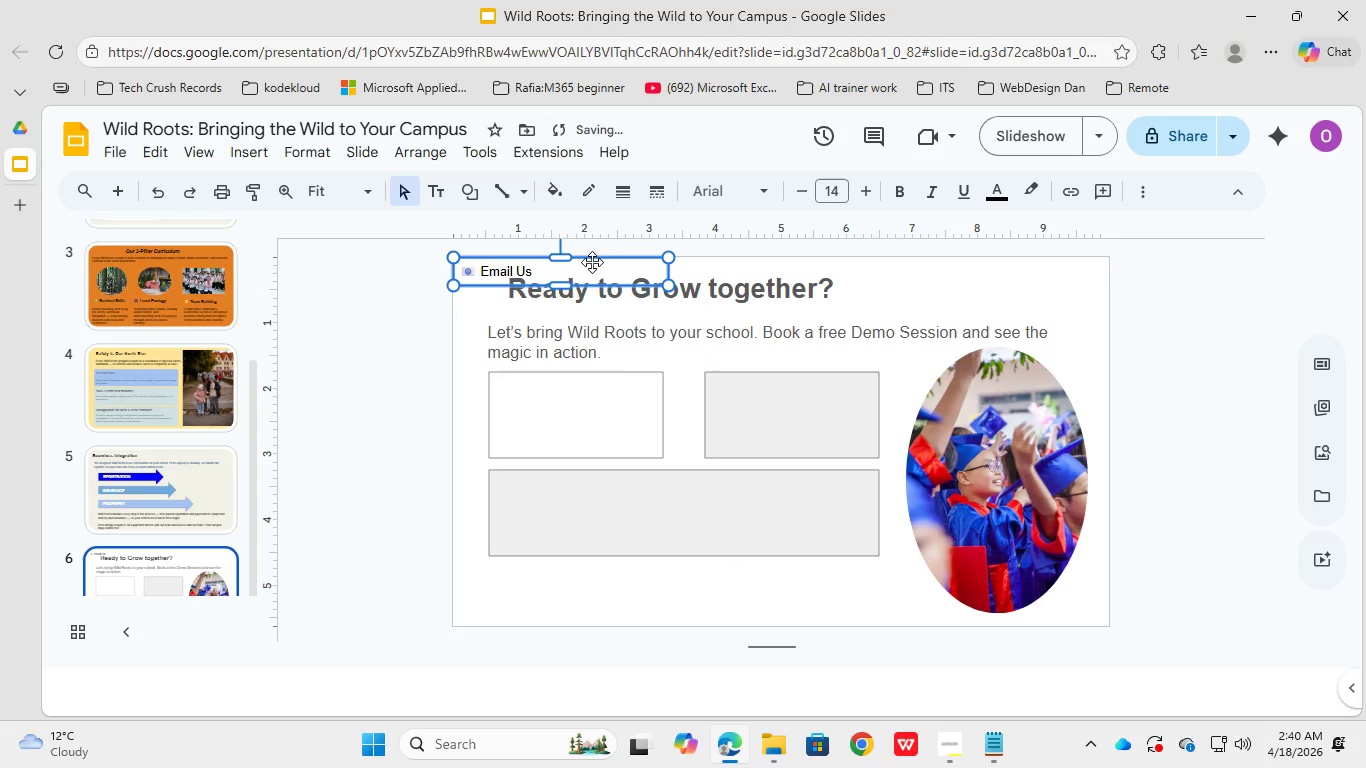 
left_click_drag(start_coordinate=[592, 261], to_coordinate=[617, 391])
 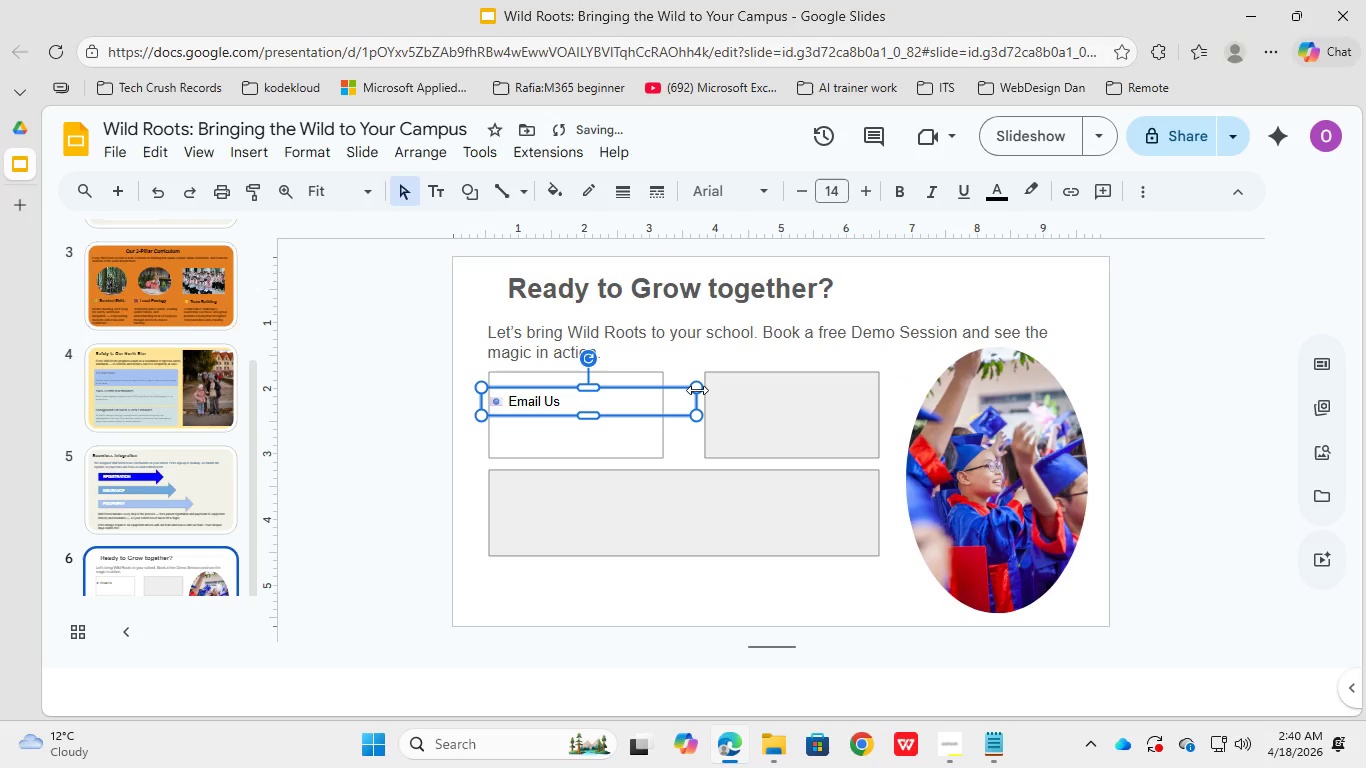 
left_click_drag(start_coordinate=[697, 389], to_coordinate=[612, 388])
 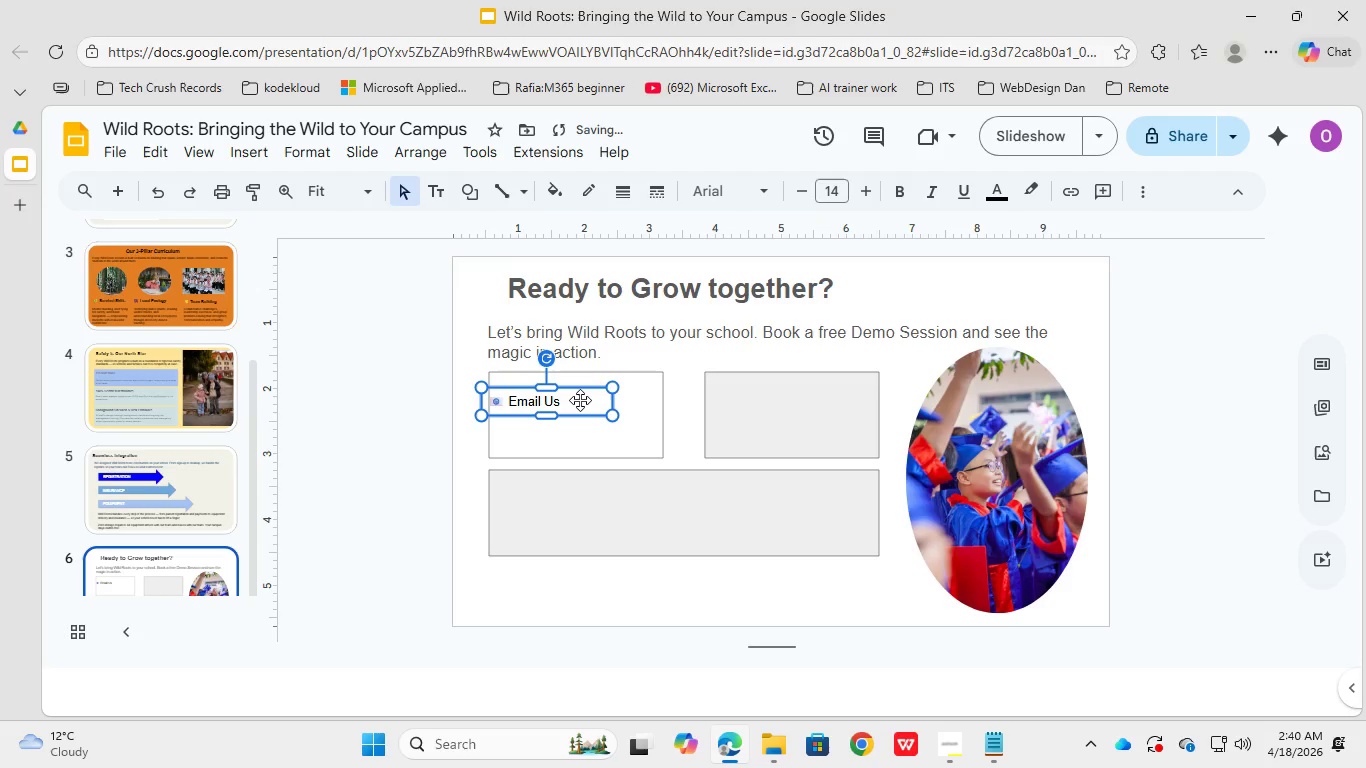 
left_click([580, 400])
 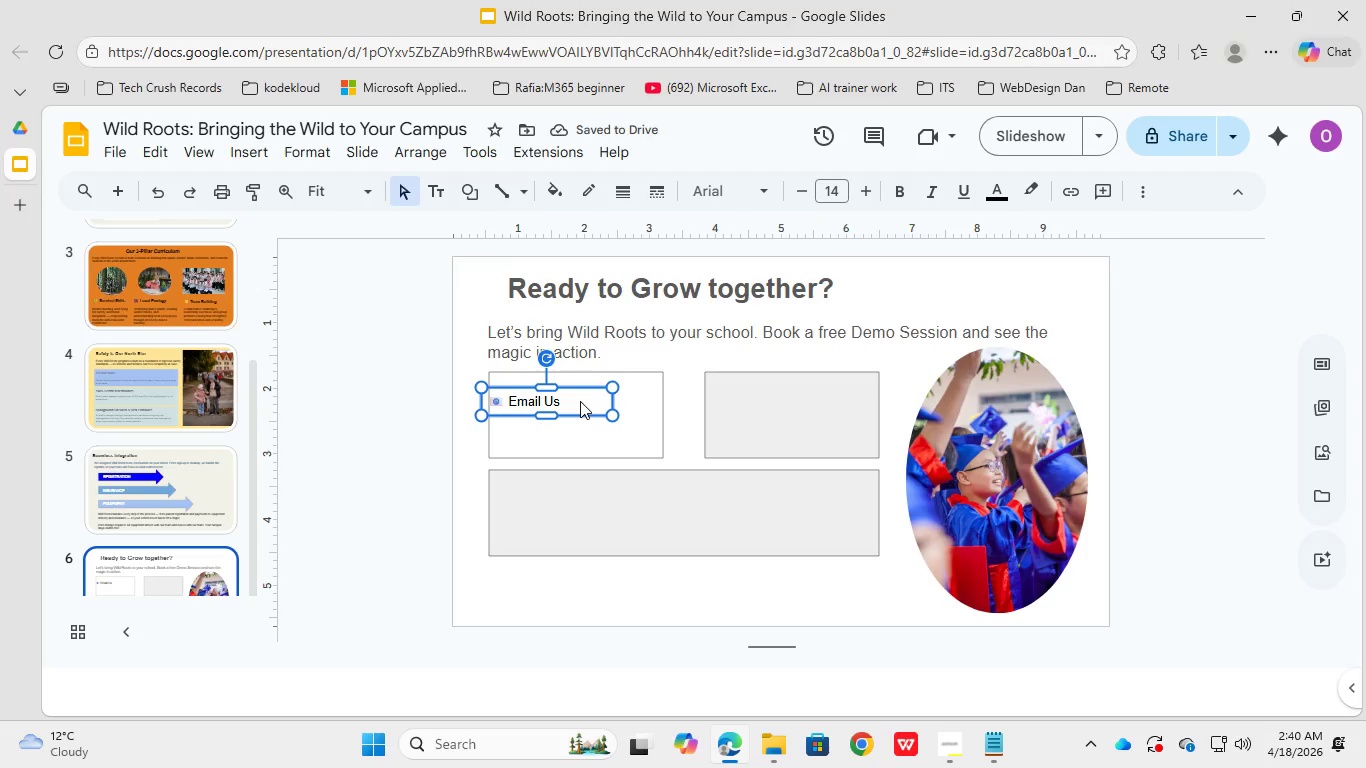 
left_click([576, 403])
 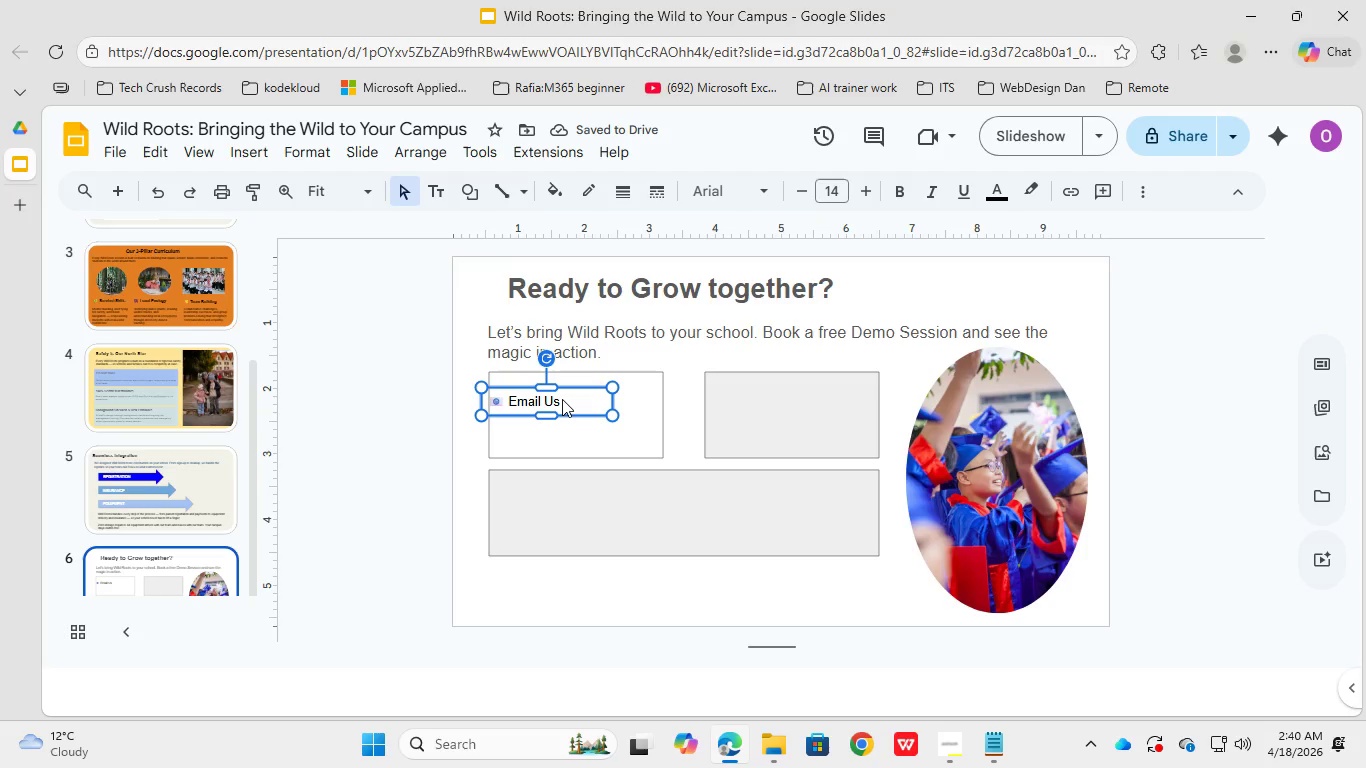 
double_click([562, 399])
 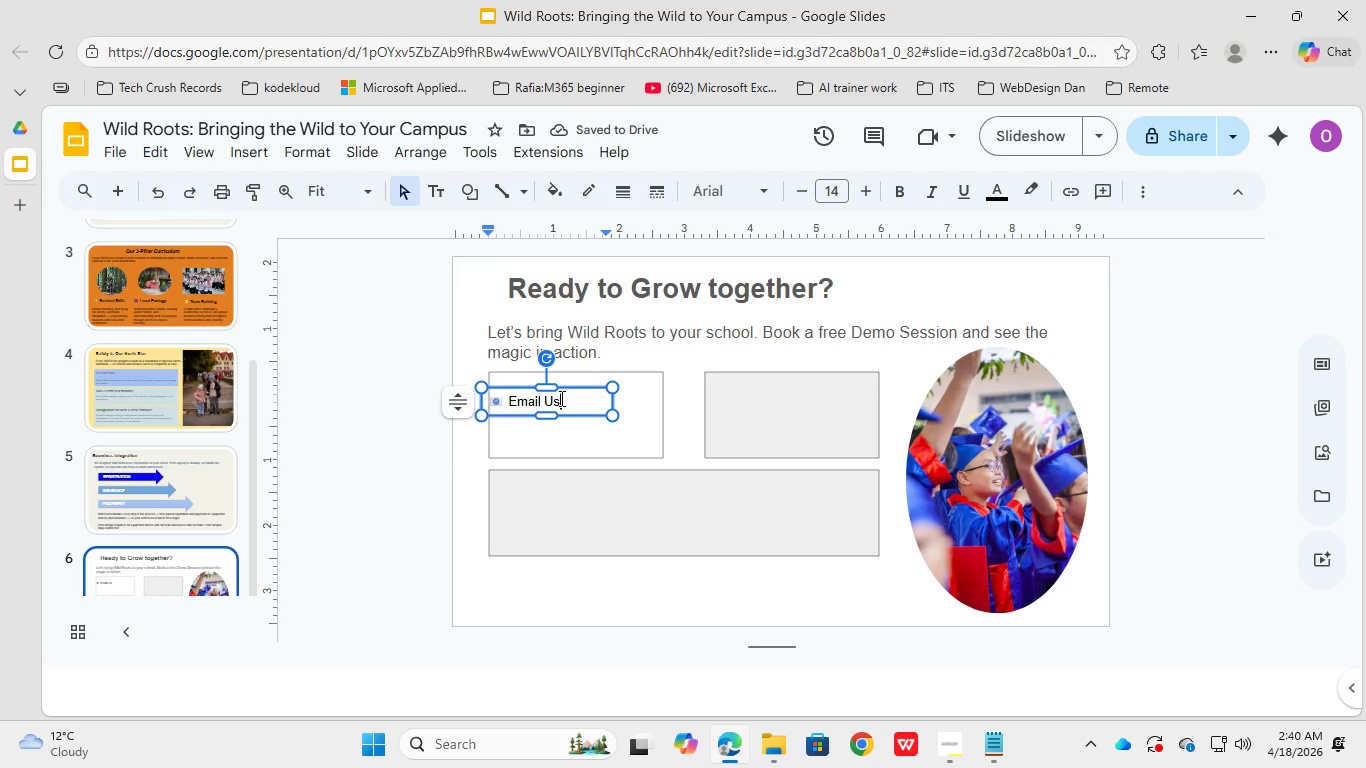 
double_click([560, 398])
 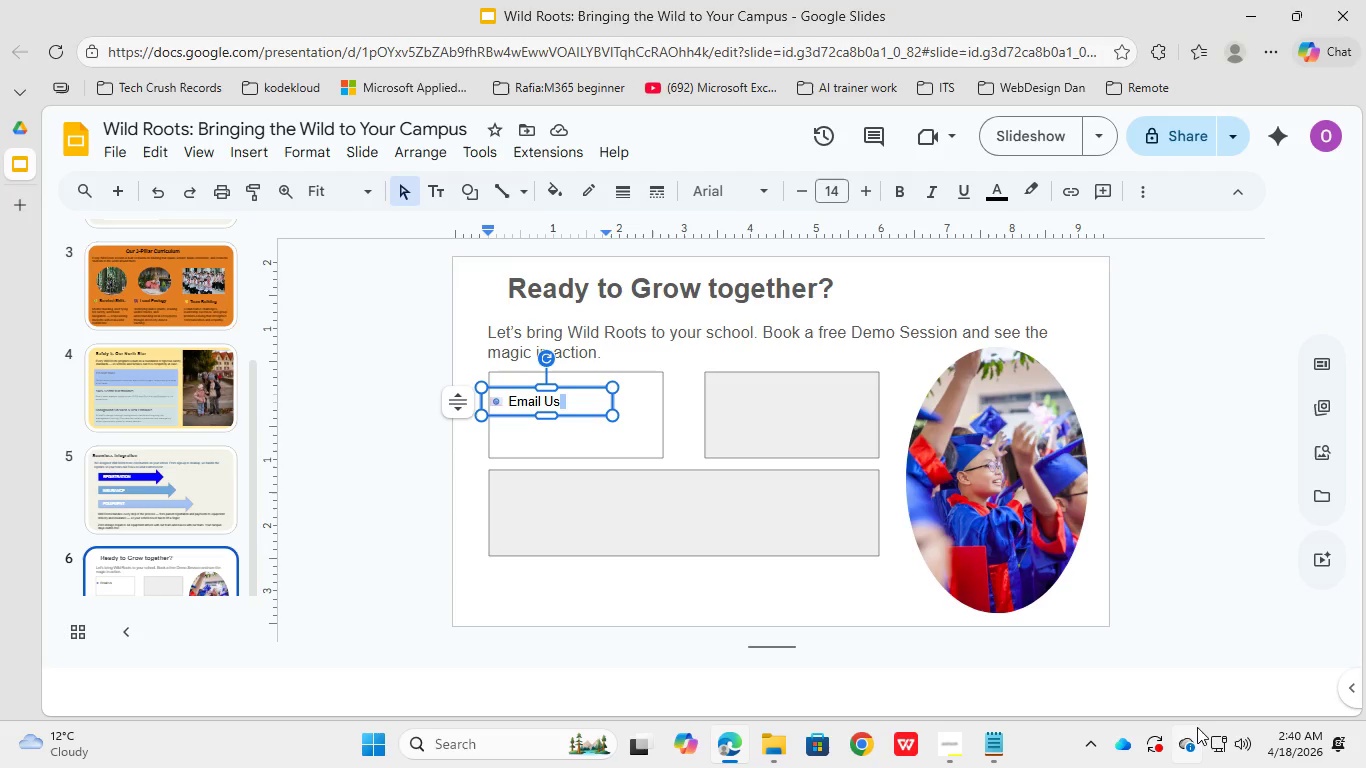 
key(Shift+Enter)
 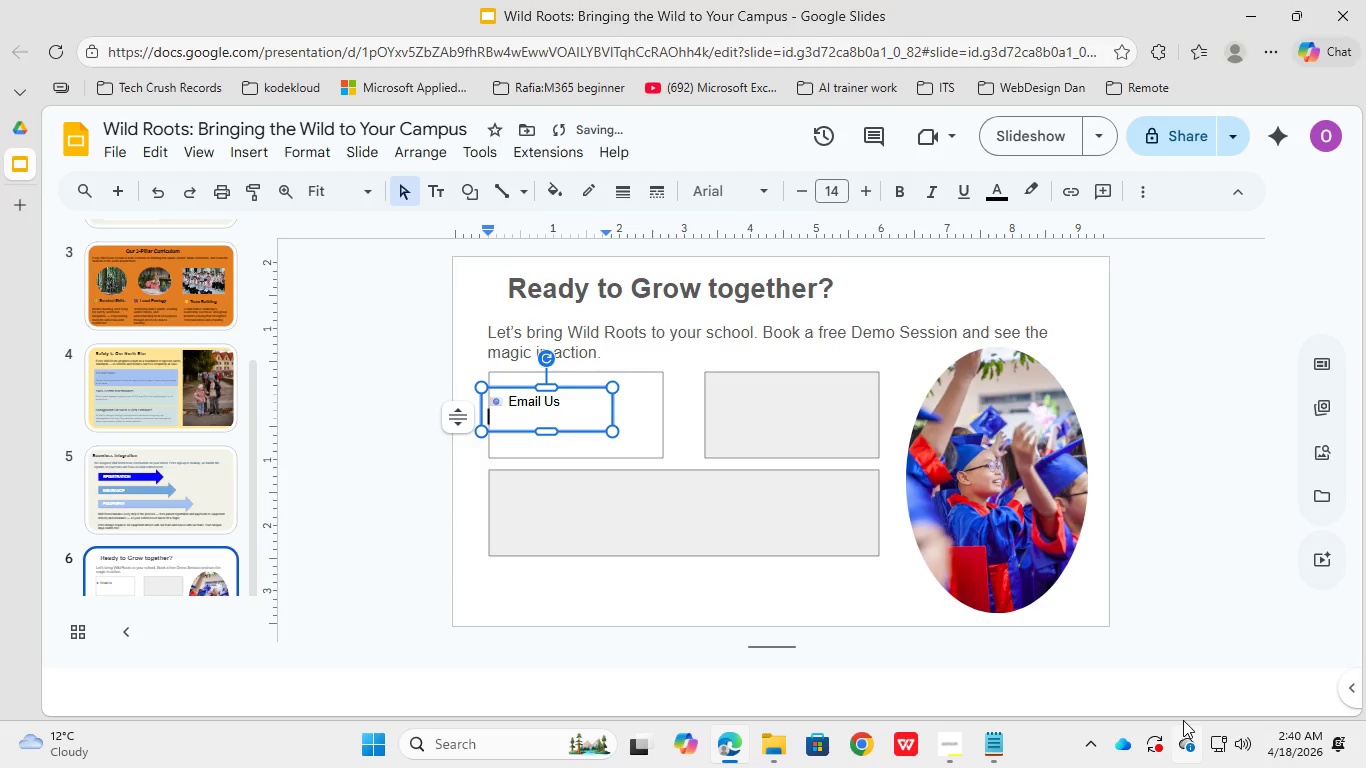 
key(Shift+Enter)
 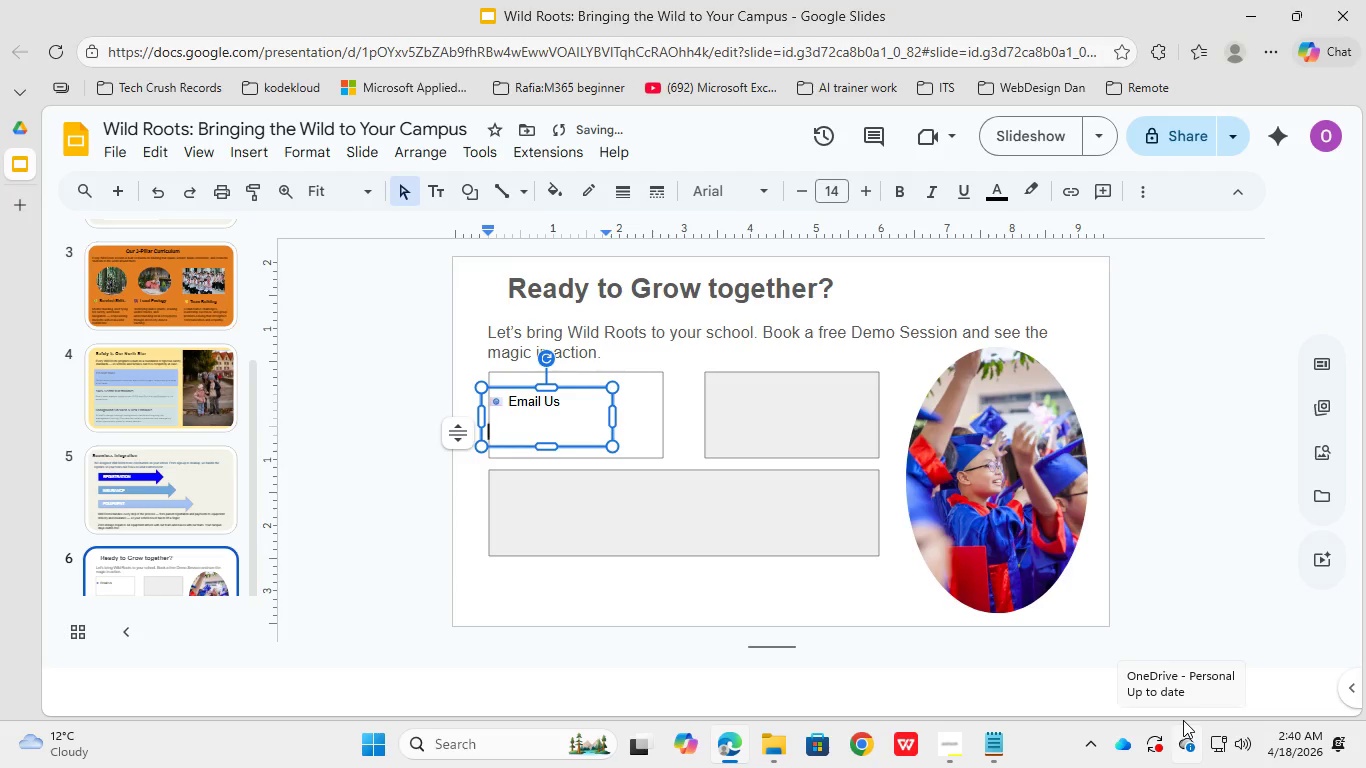 
type(j)
key(Backspace)
type(ello@)
 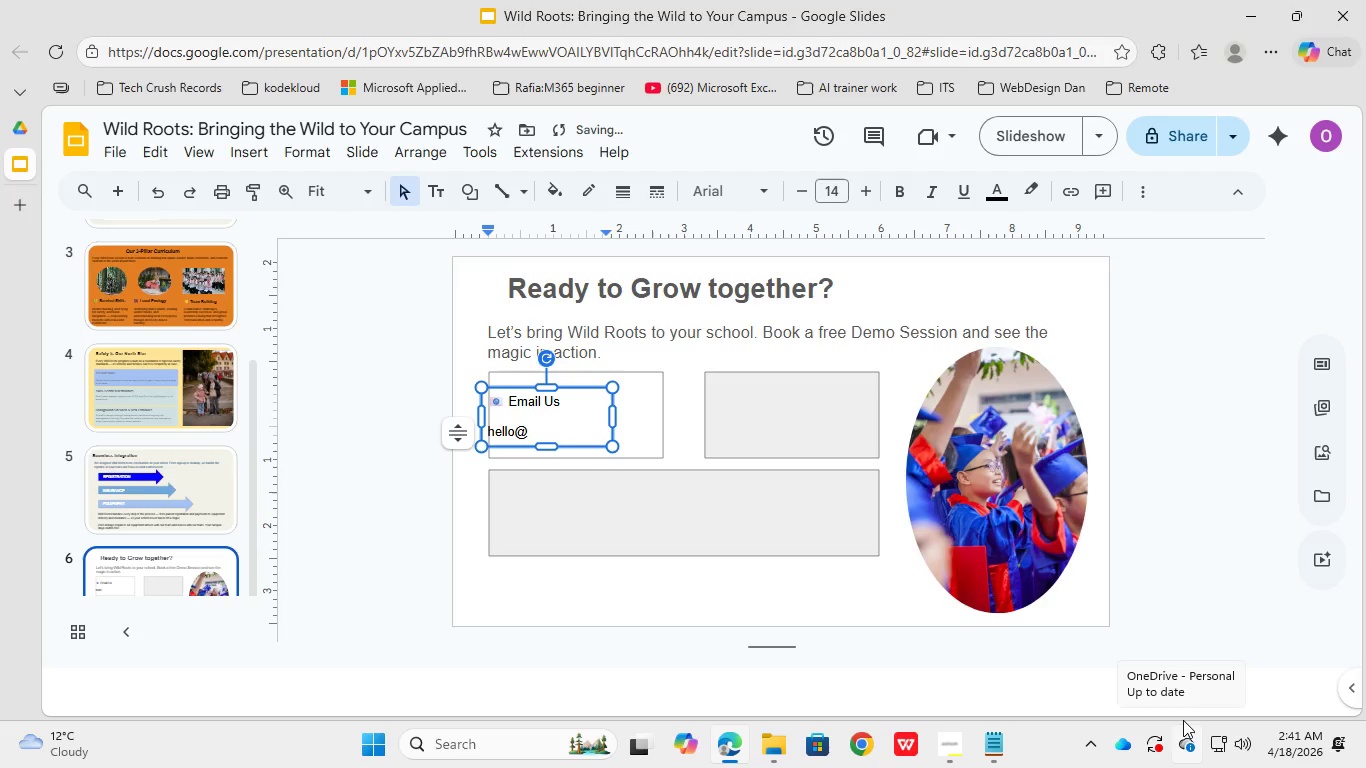 
hold_key(key=H, duration=0.36)
 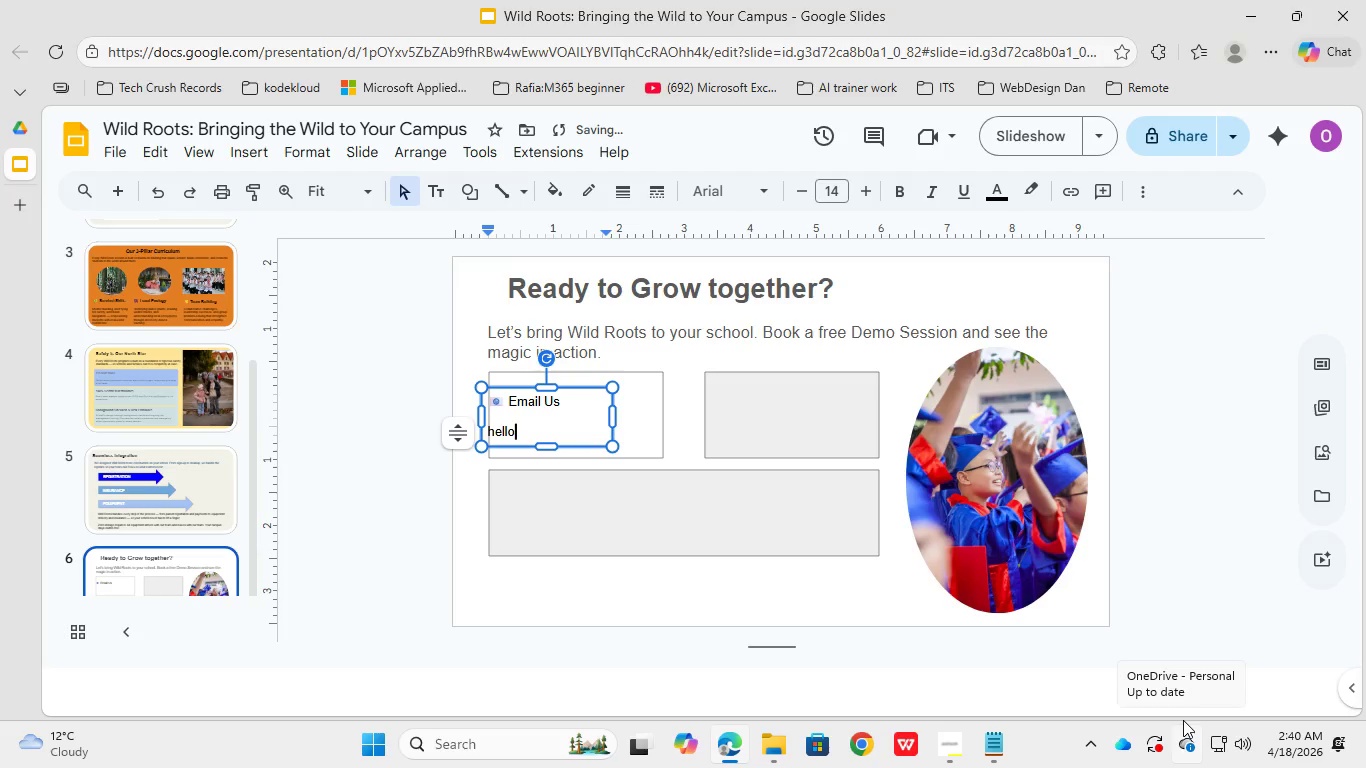 
wait(5.66)
 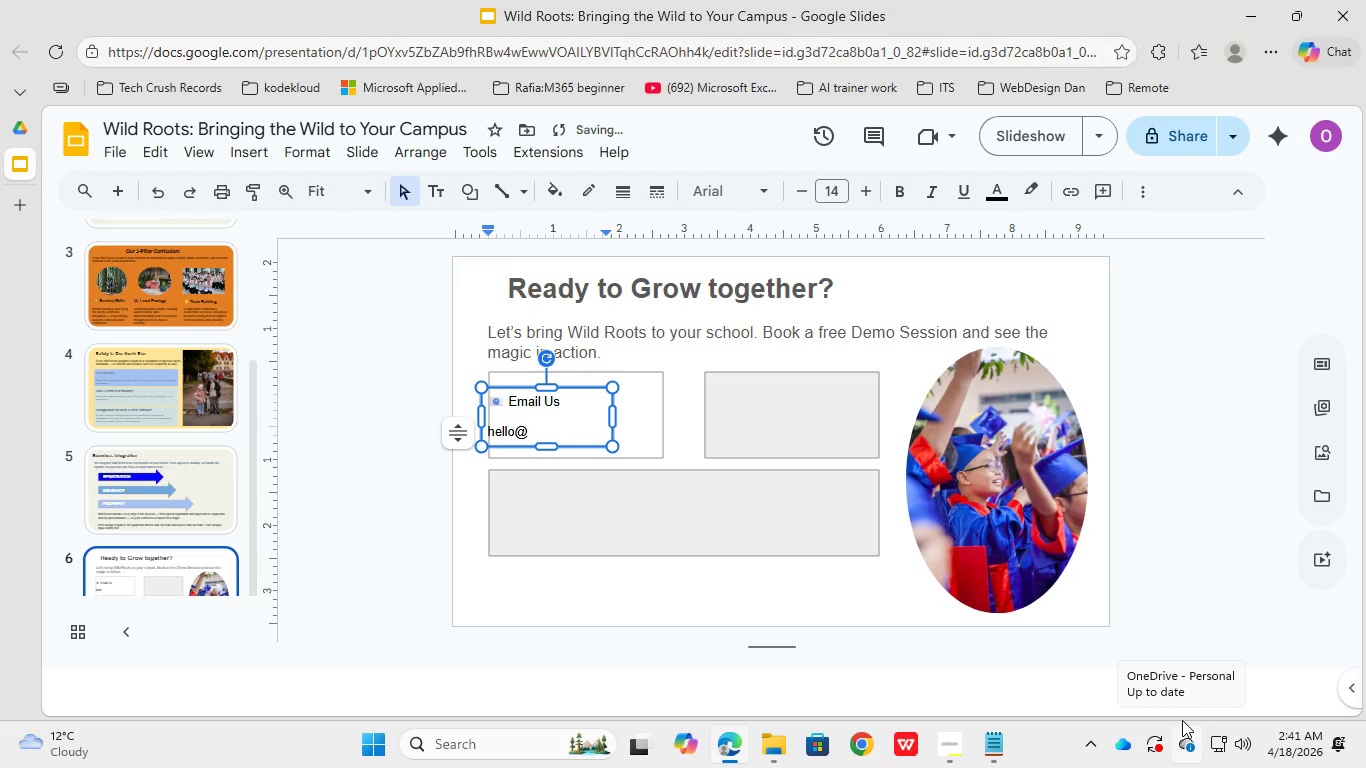 
type(a)
key(Backspace)
type(wildrotosacadem.com)
 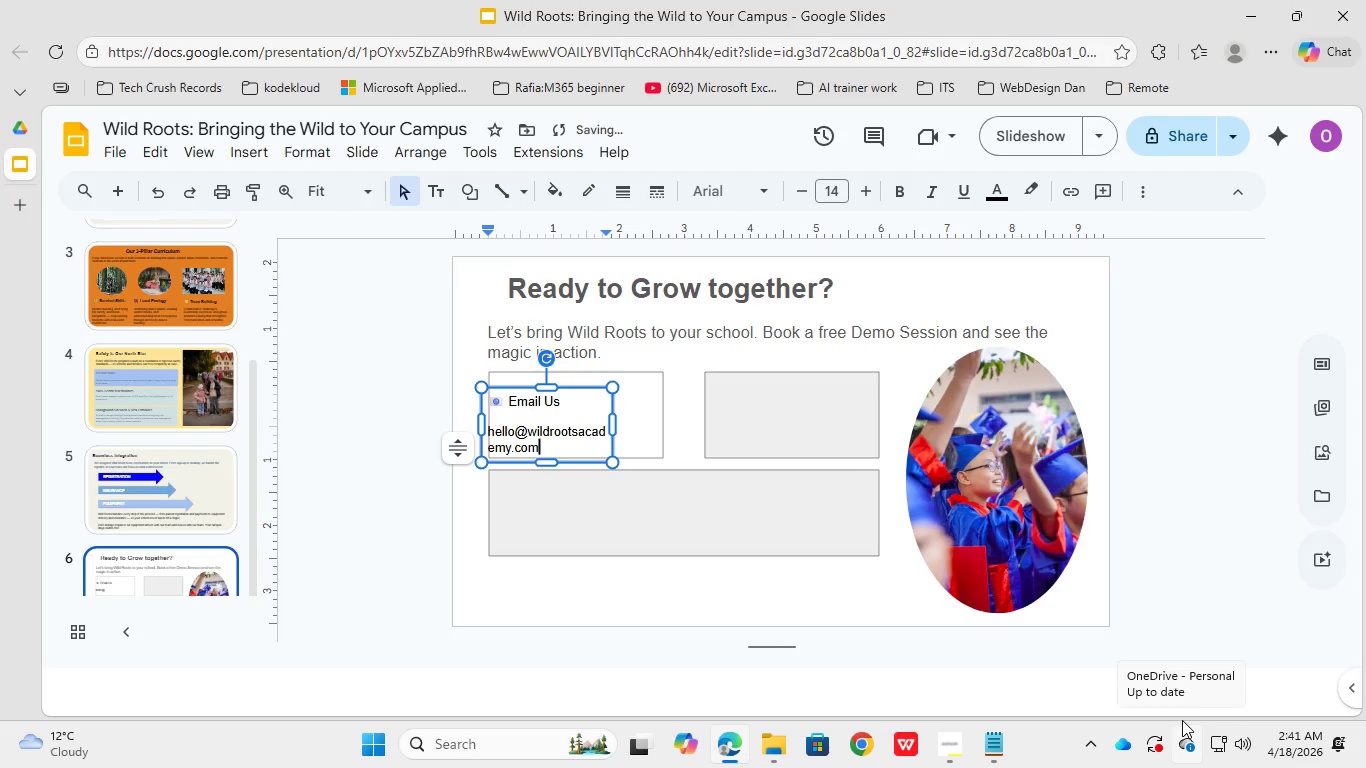 
hold_key(key=Y, duration=0.33)
 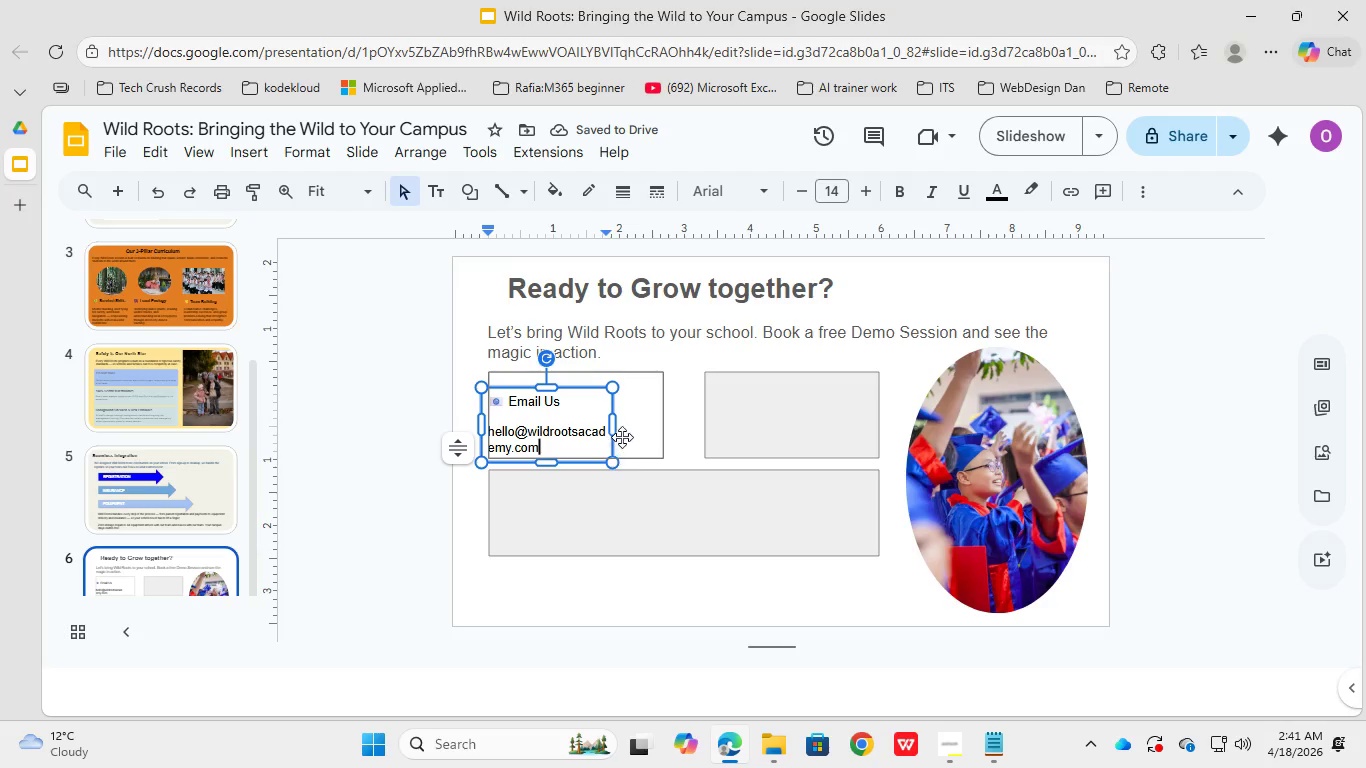 
left_click_drag(start_coordinate=[611, 425], to_coordinate=[683, 428])
 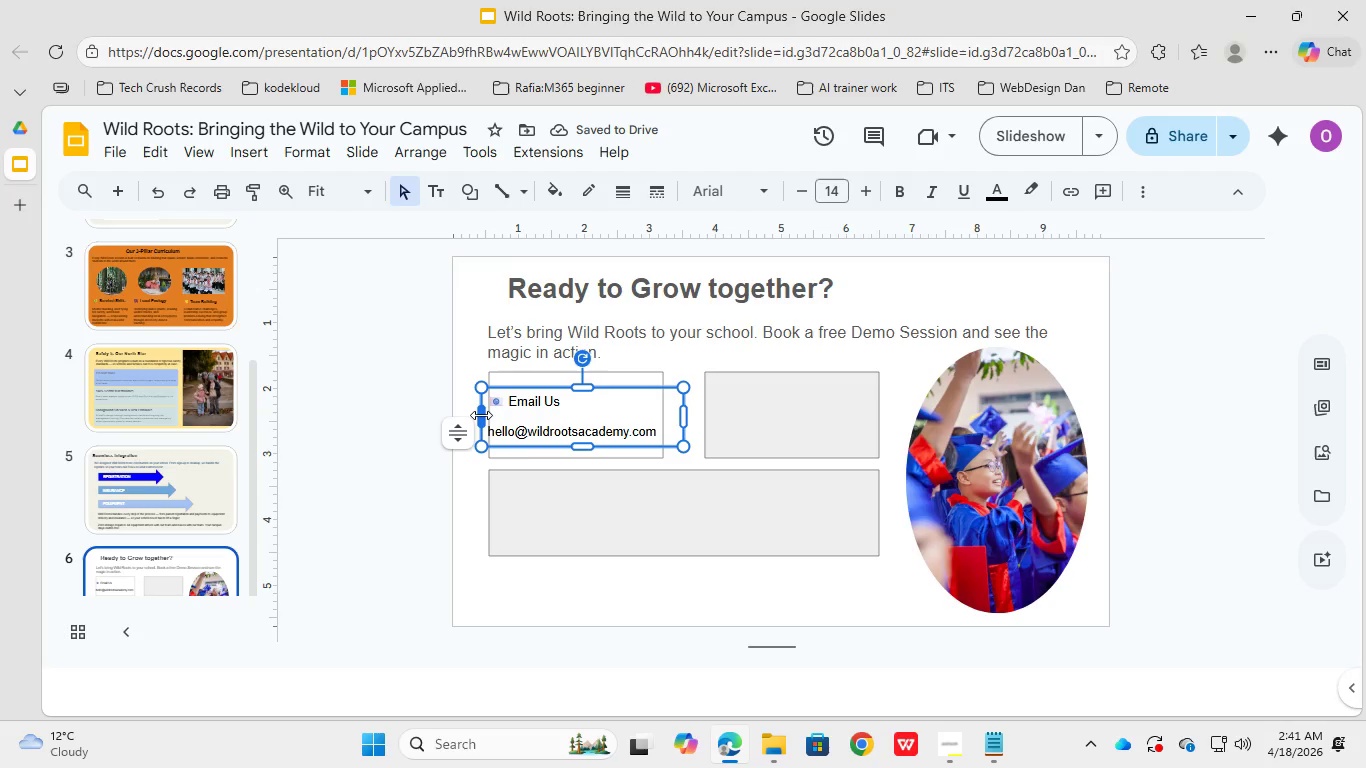 
left_click_drag(start_coordinate=[482, 415], to_coordinate=[498, 415])
 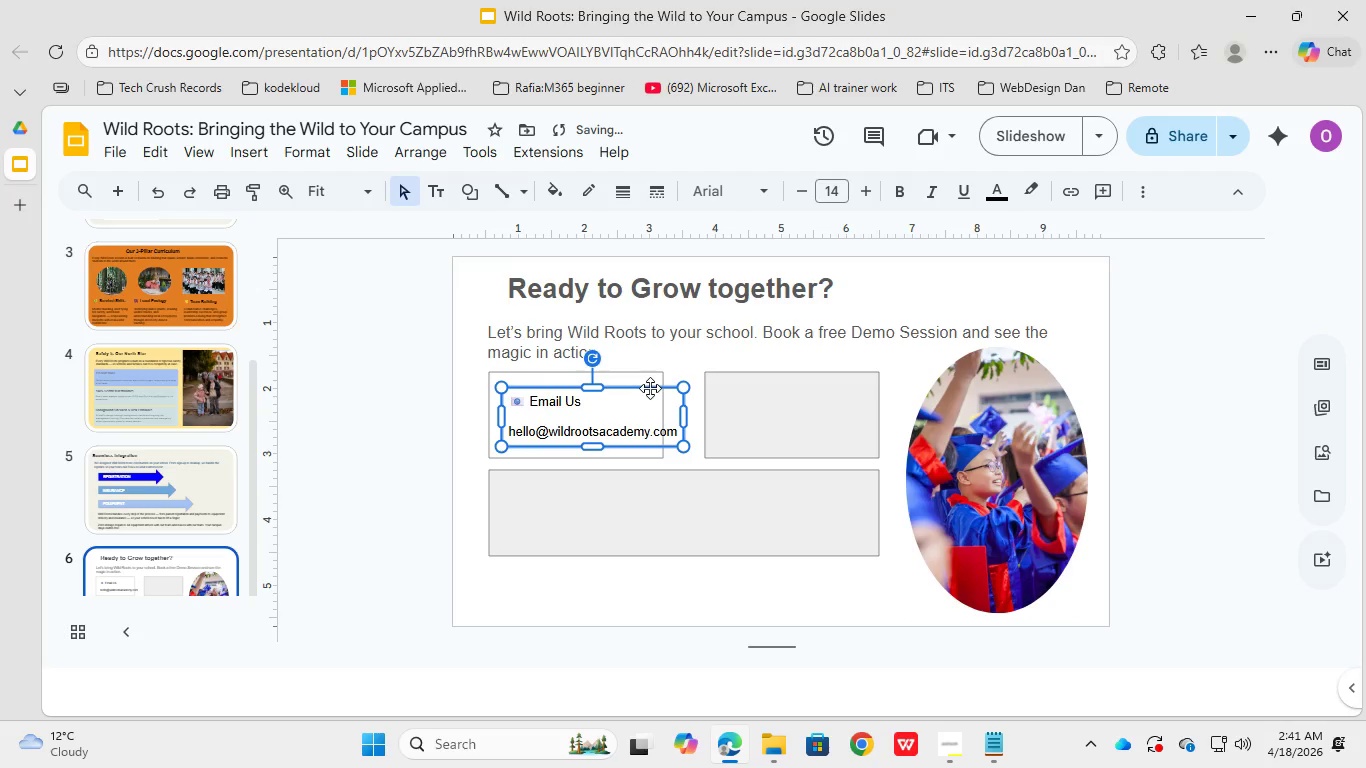 
left_click_drag(start_coordinate=[650, 388], to_coordinate=[638, 387])
 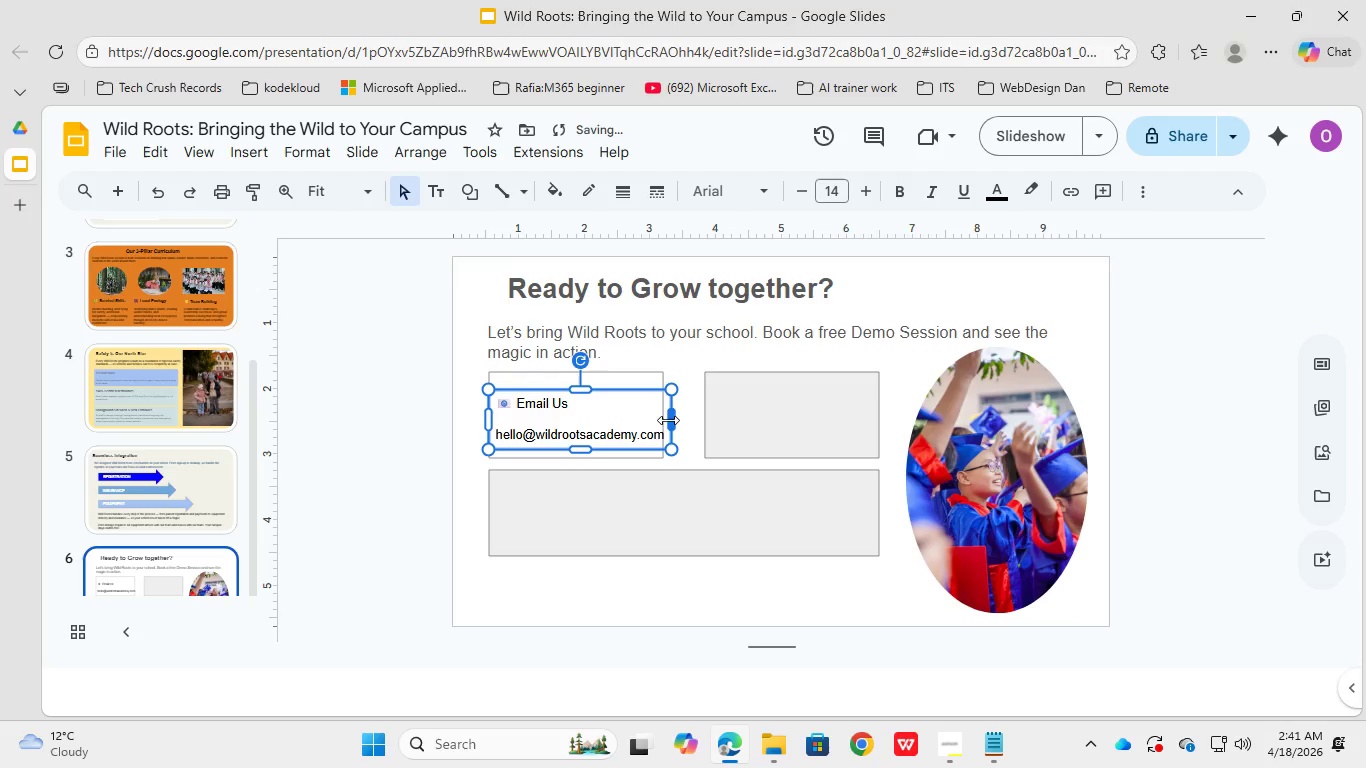 
left_click_drag(start_coordinate=[670, 421], to_coordinate=[661, 421])
 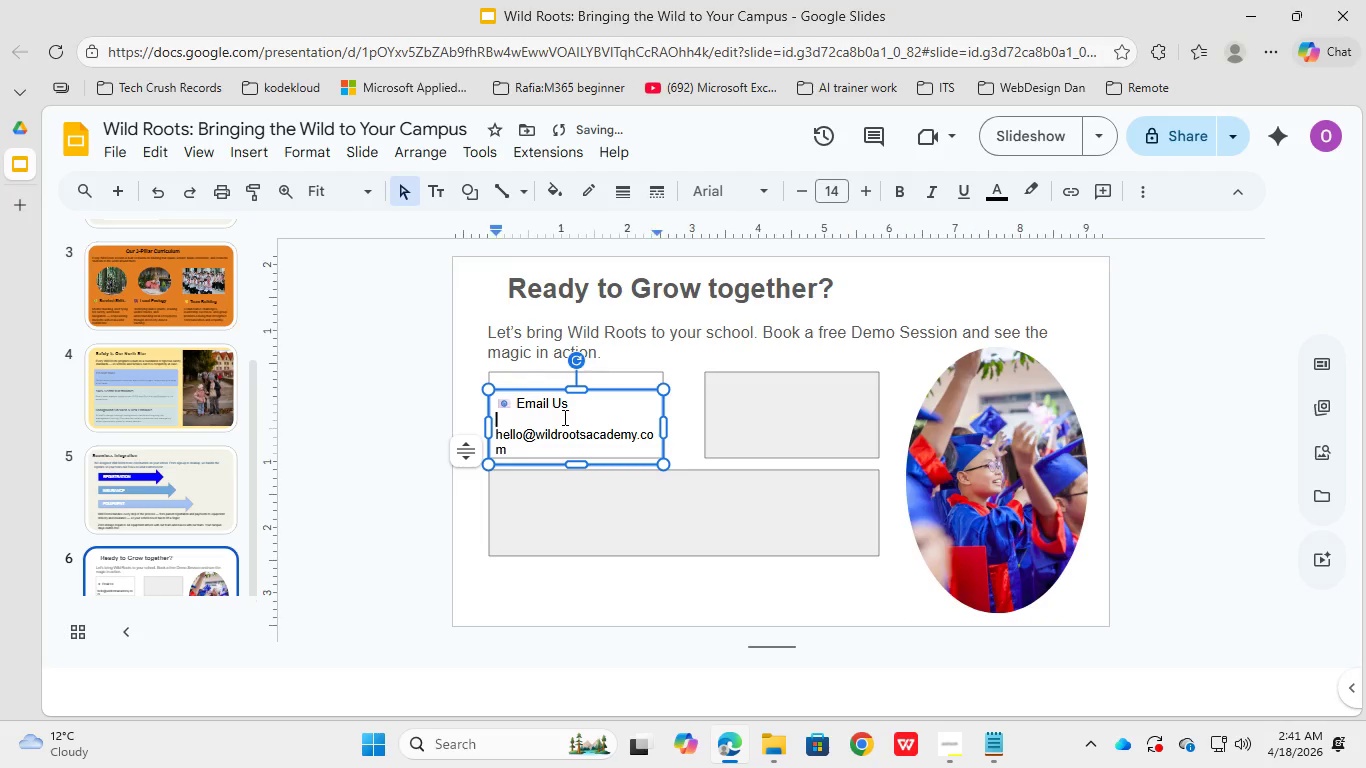 
left_click([563, 417])
 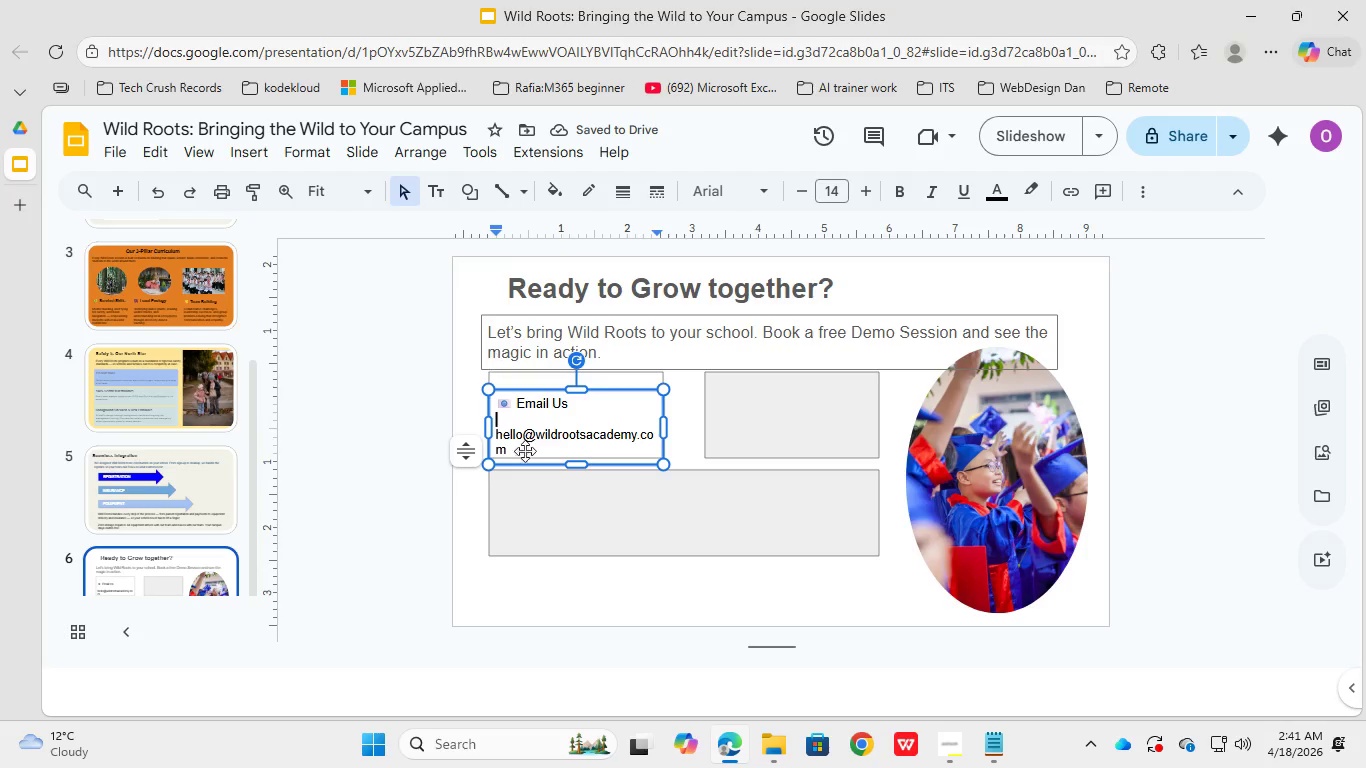 
left_click_drag(start_coordinate=[526, 451], to_coordinate=[495, 429])
 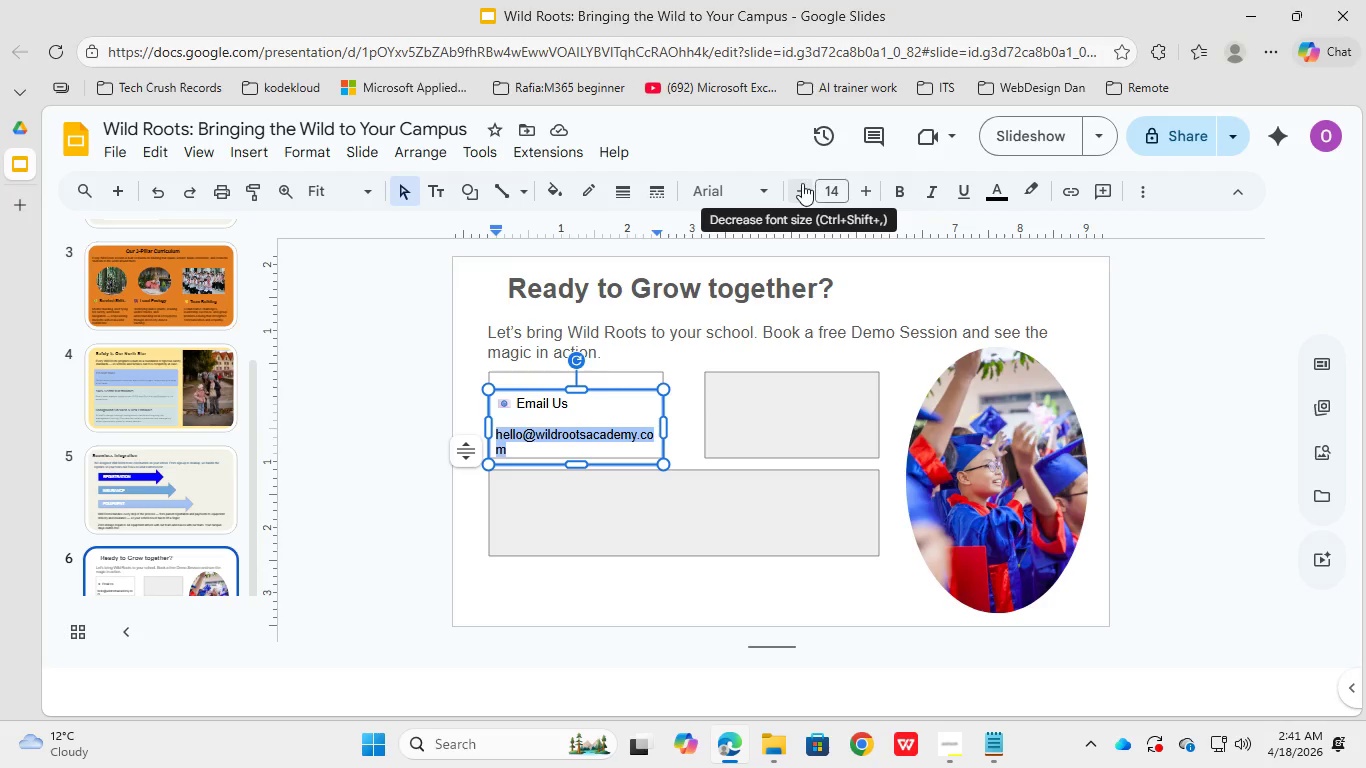 
left_click([800, 183])
 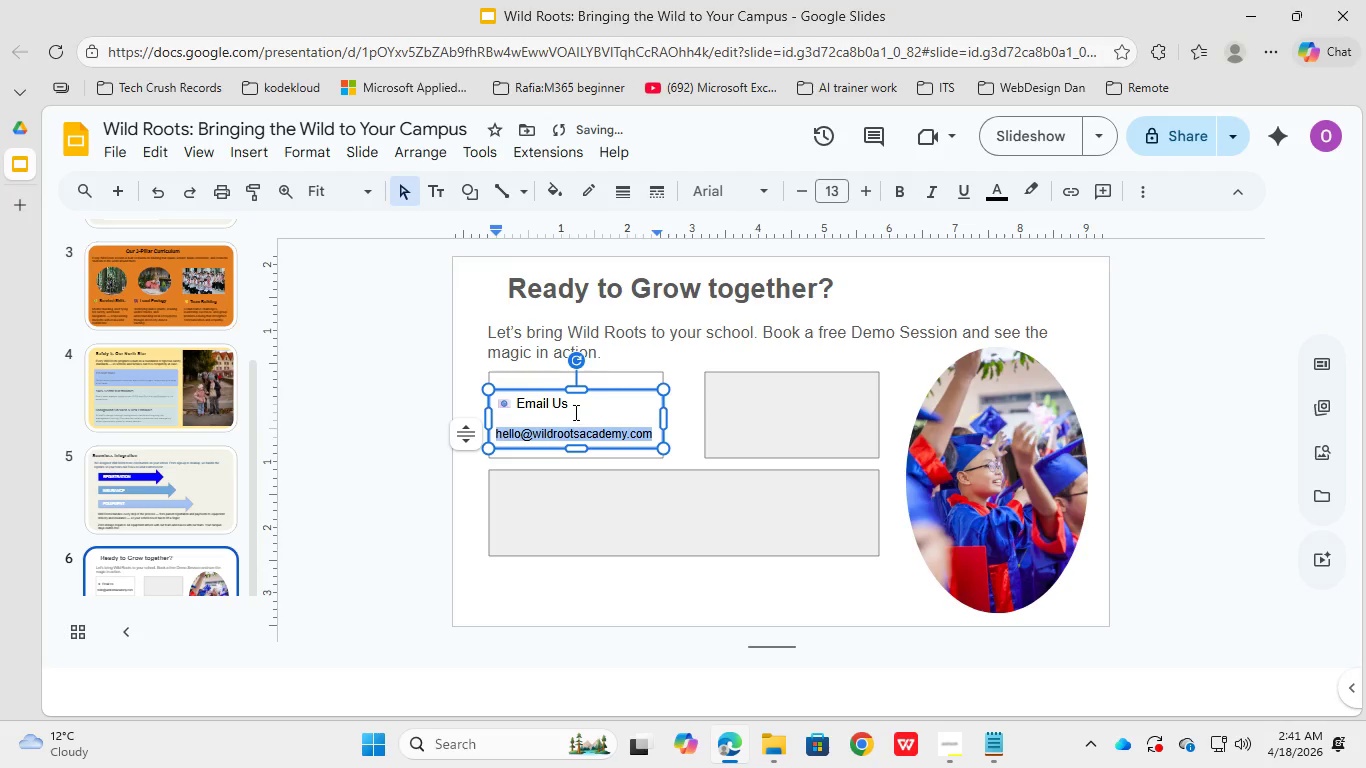 
left_click_drag(start_coordinate=[578, 408], to_coordinate=[486, 390])
 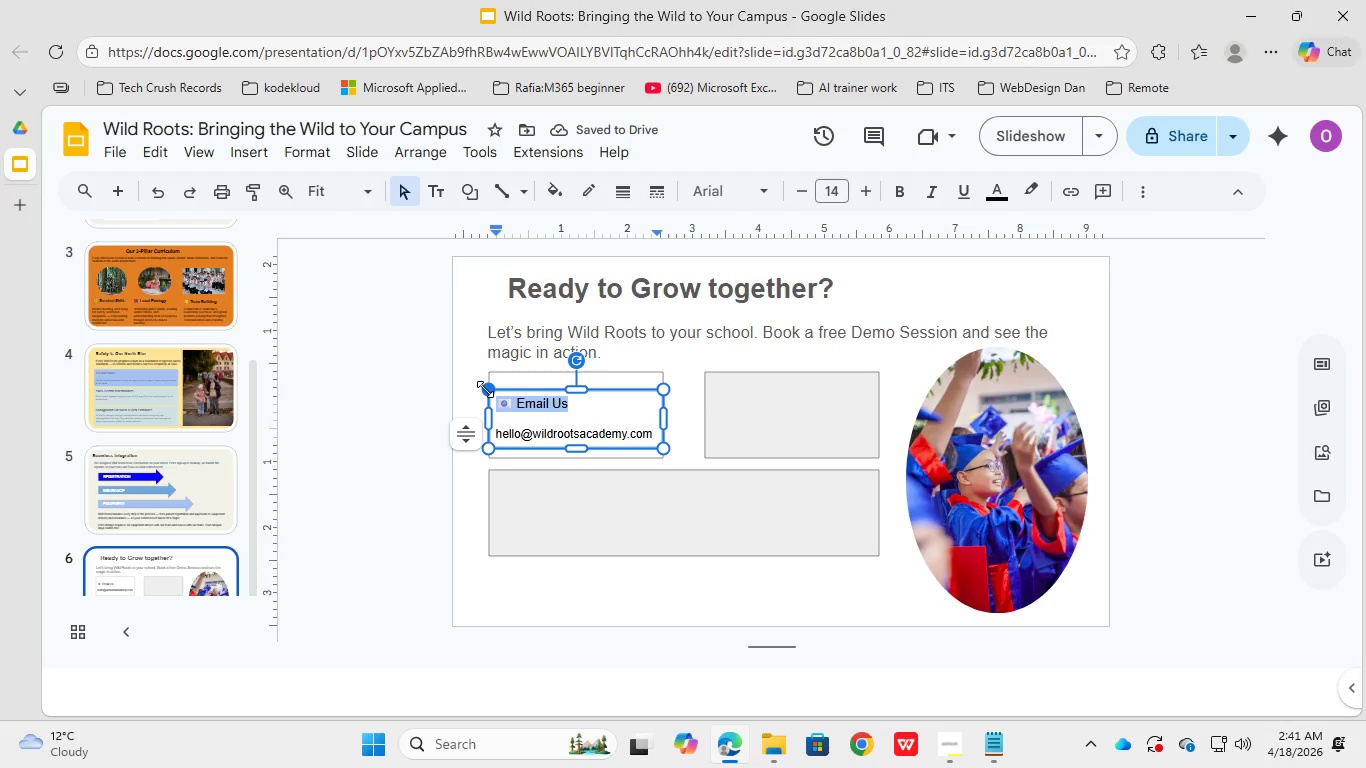 
hold_key(key=ShiftLeft, duration=0.44)
 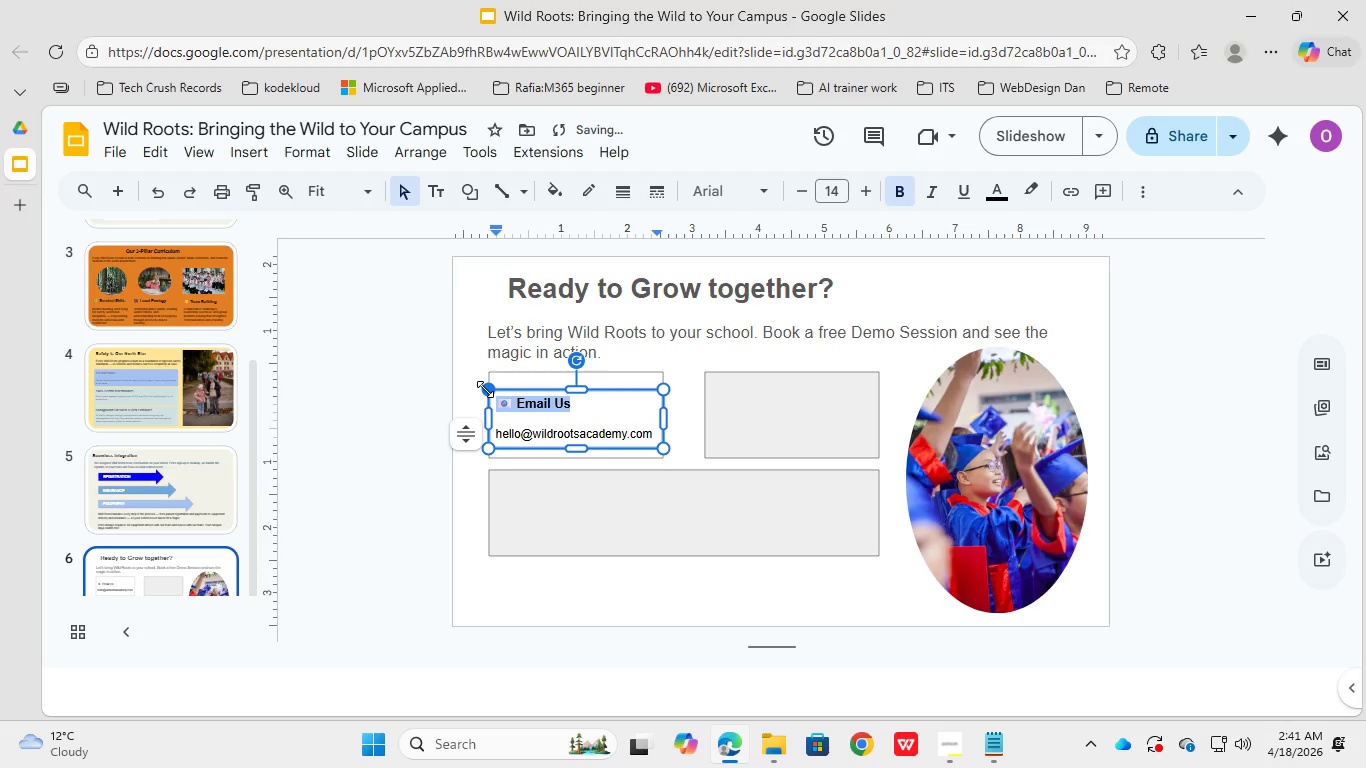 
key(Control+B)
 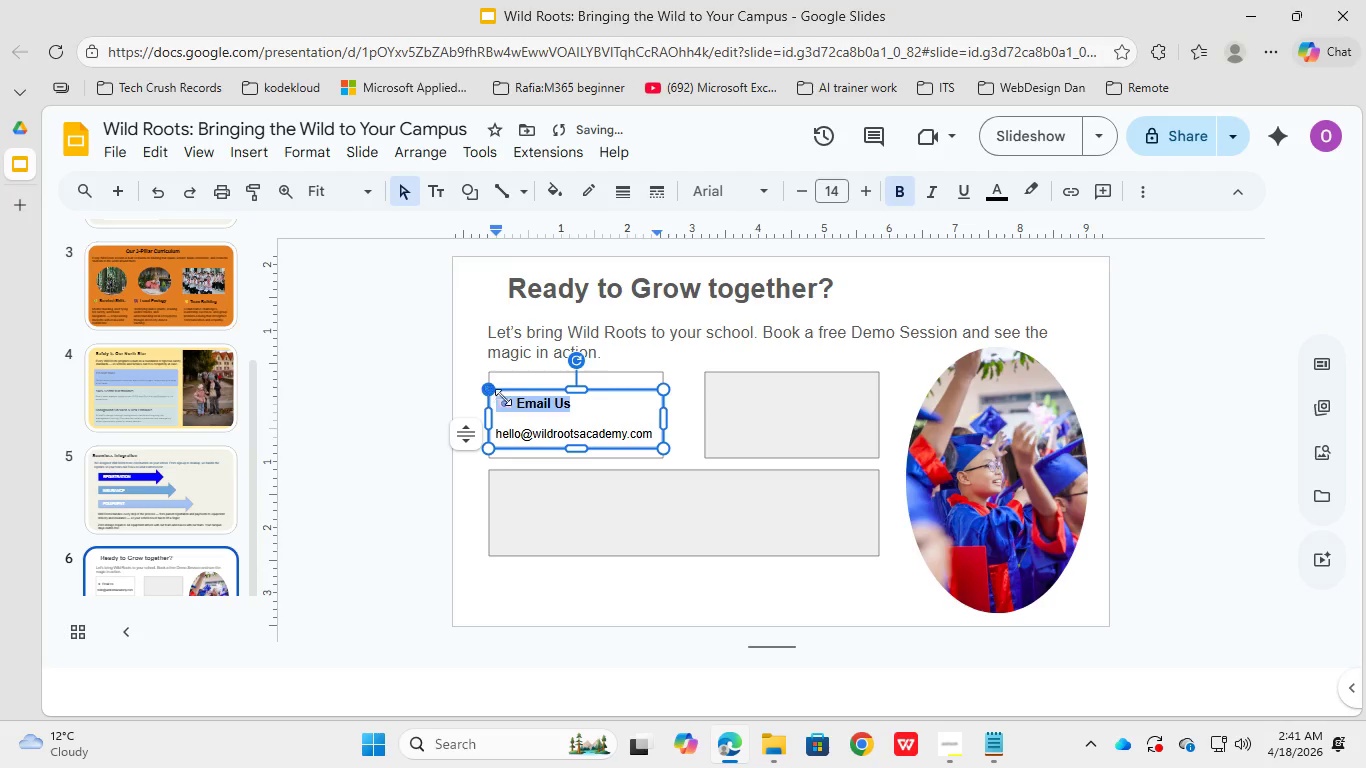 
hold_key(key=ControlLeft, duration=0.86)
 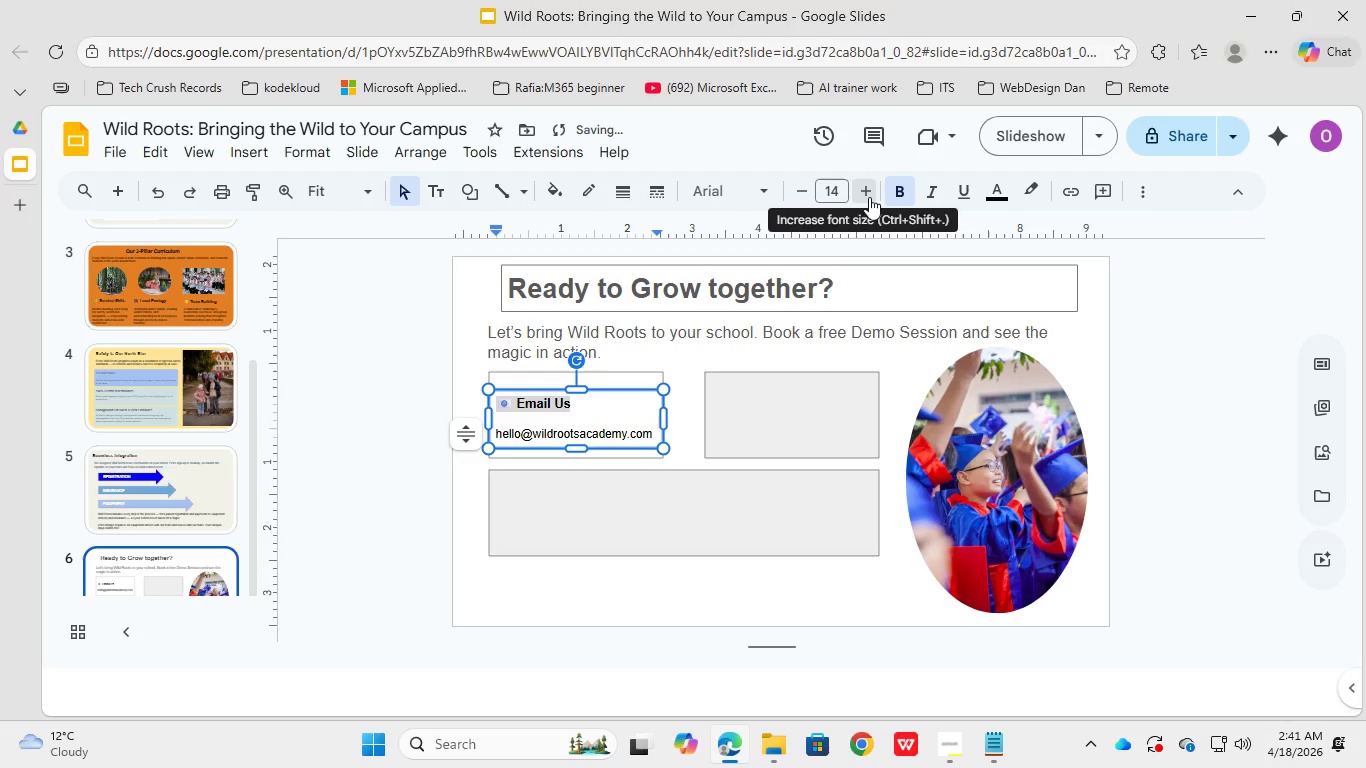 
left_click([869, 197])
 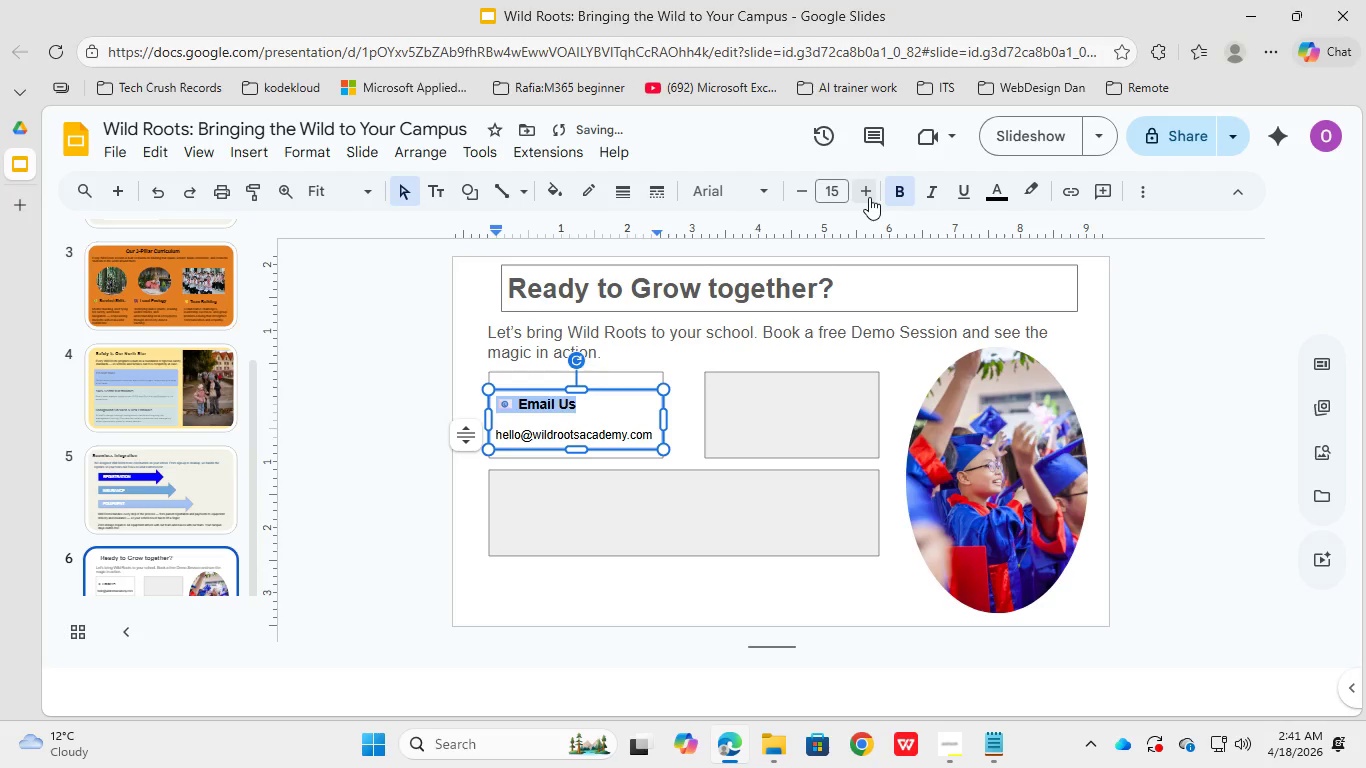 
left_click([869, 197])
 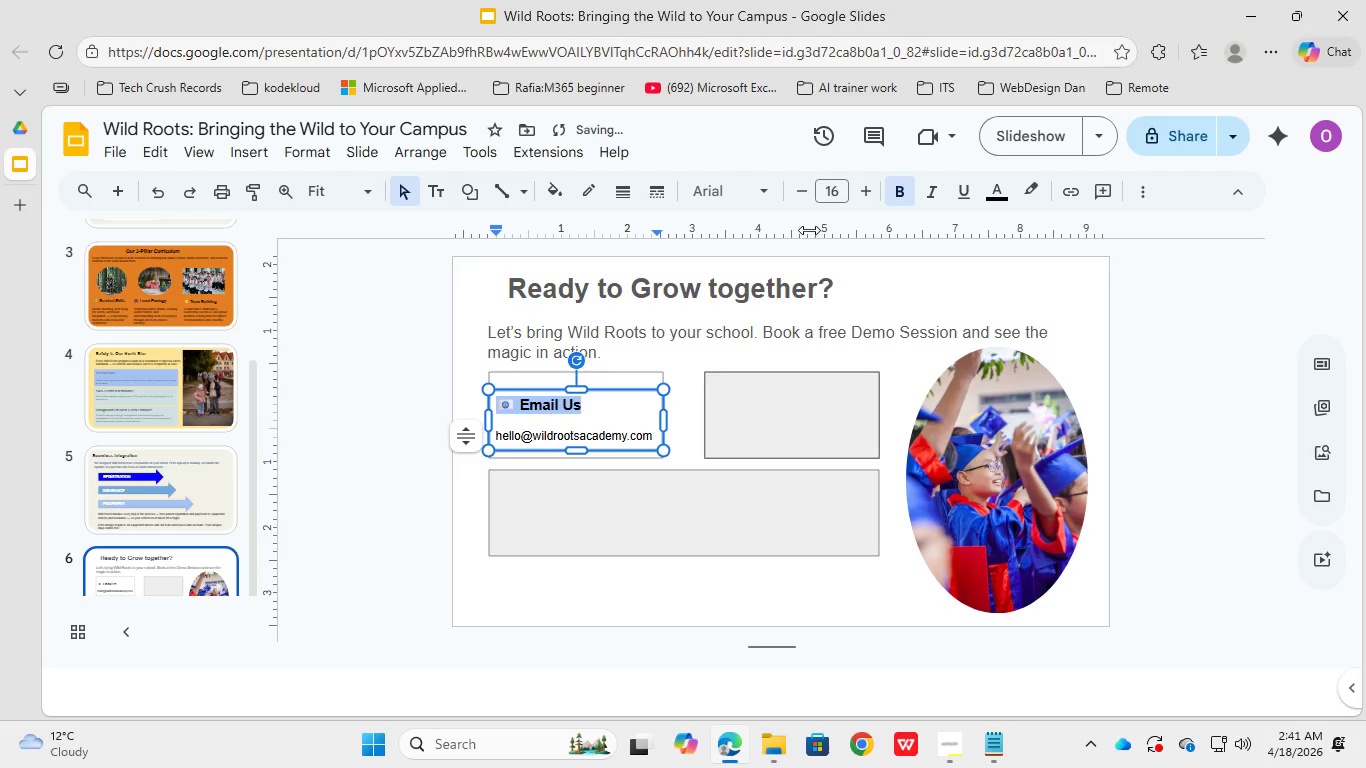 
left_click([868, 190])
 